 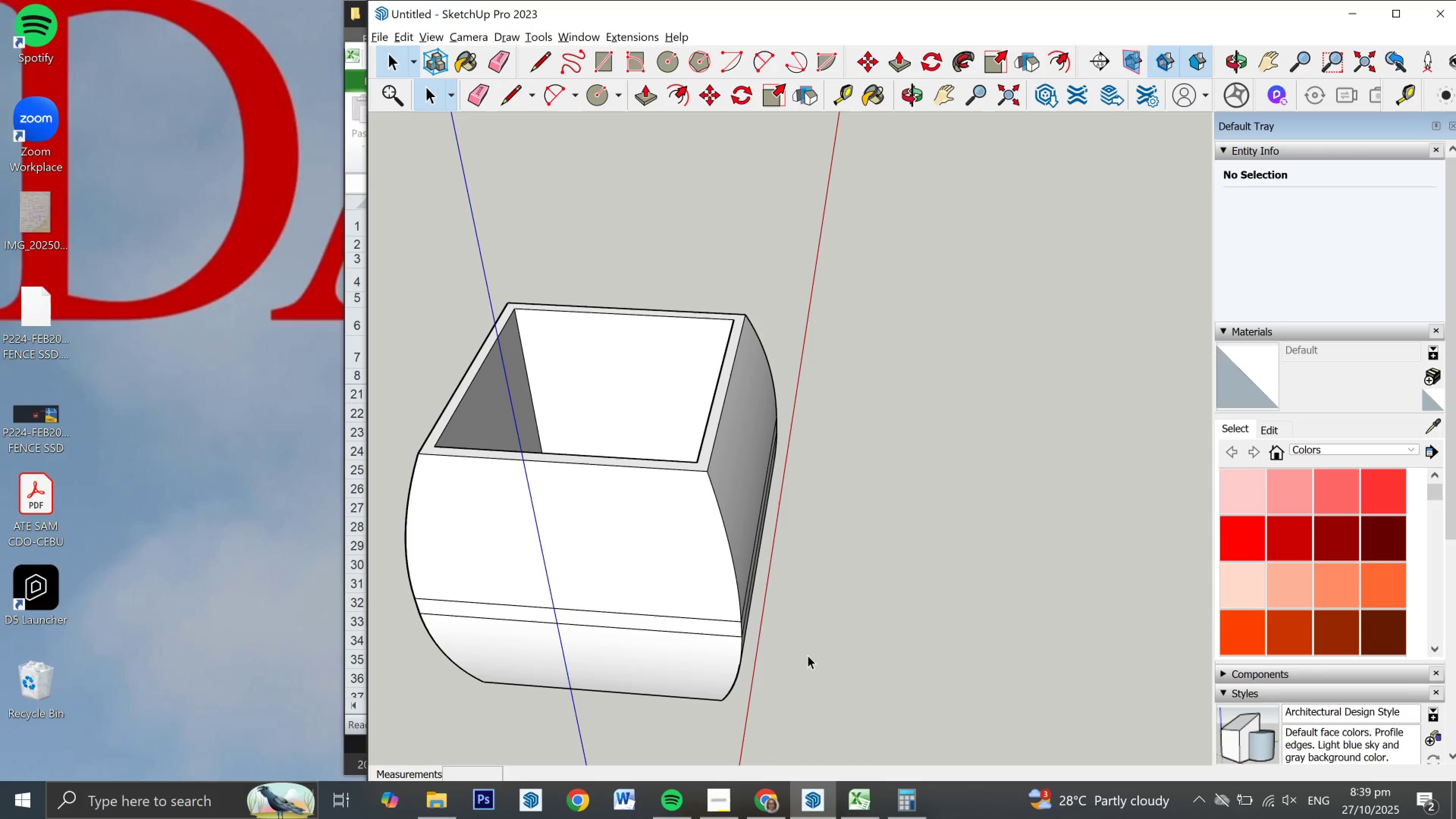 
scroll: coordinate [754, 571], scroll_direction: down, amount: 5.0
 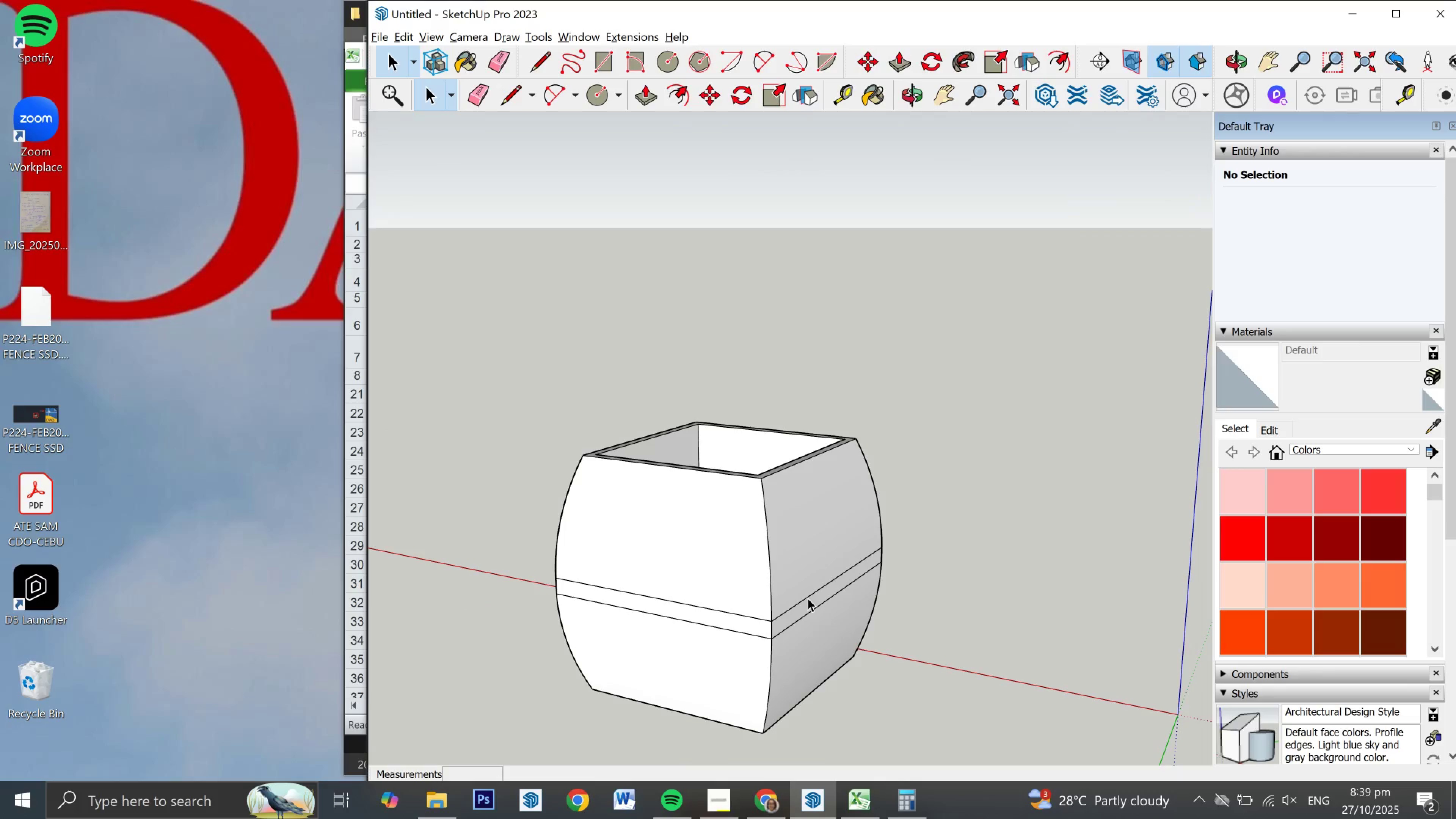 
double_click([808, 598])
 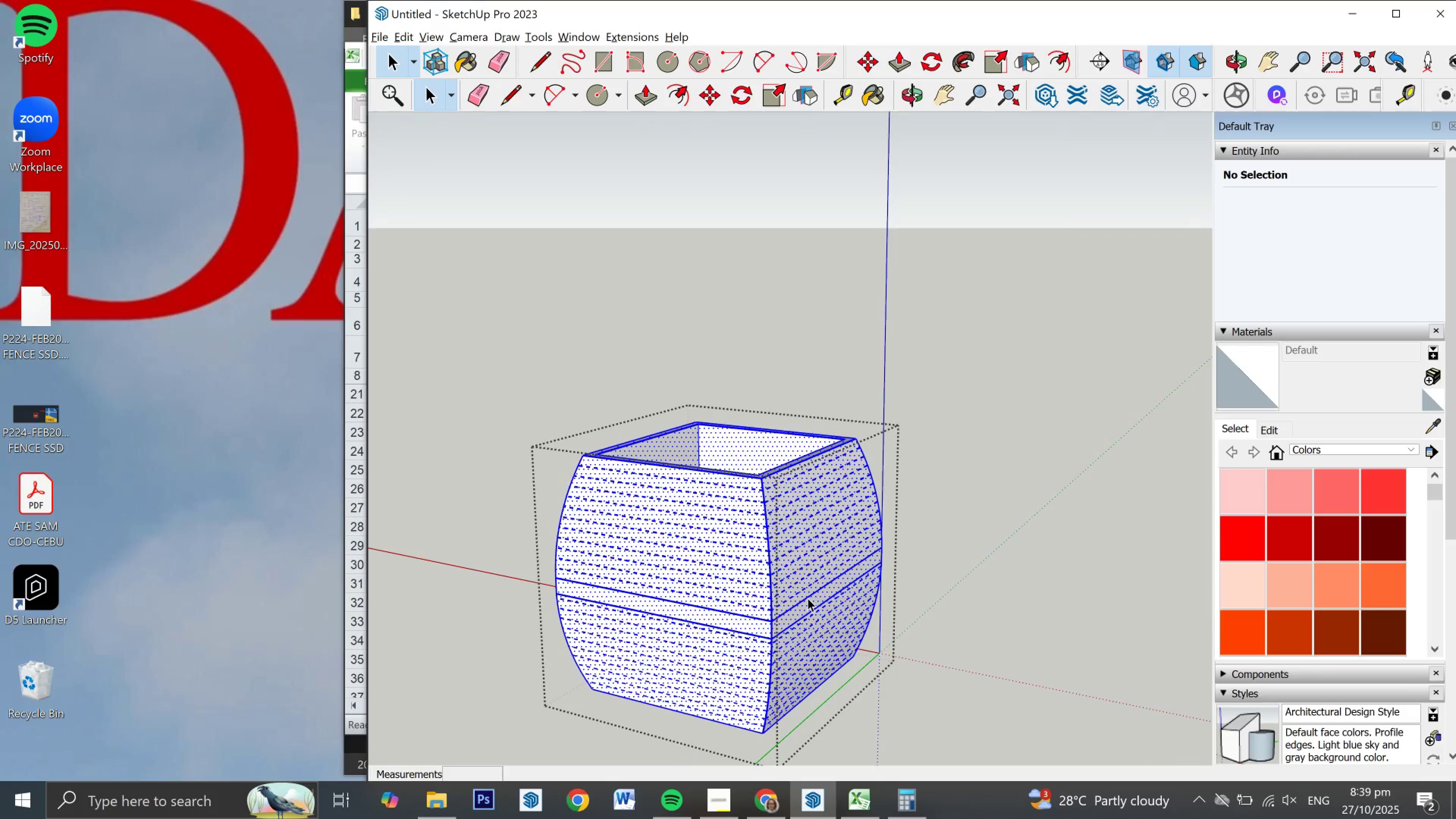 
triple_click([808, 598])
 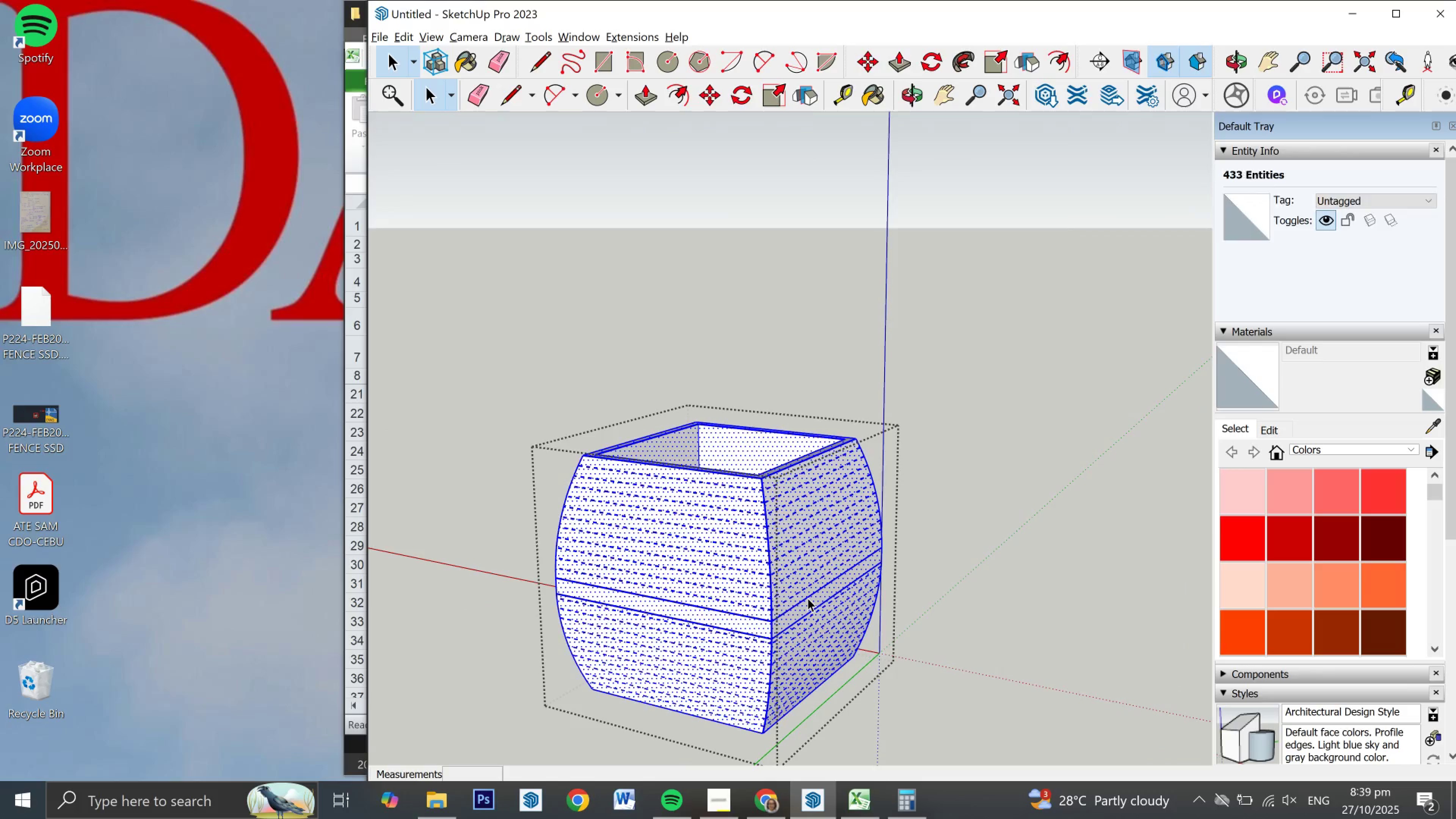 
triple_click([808, 598])
 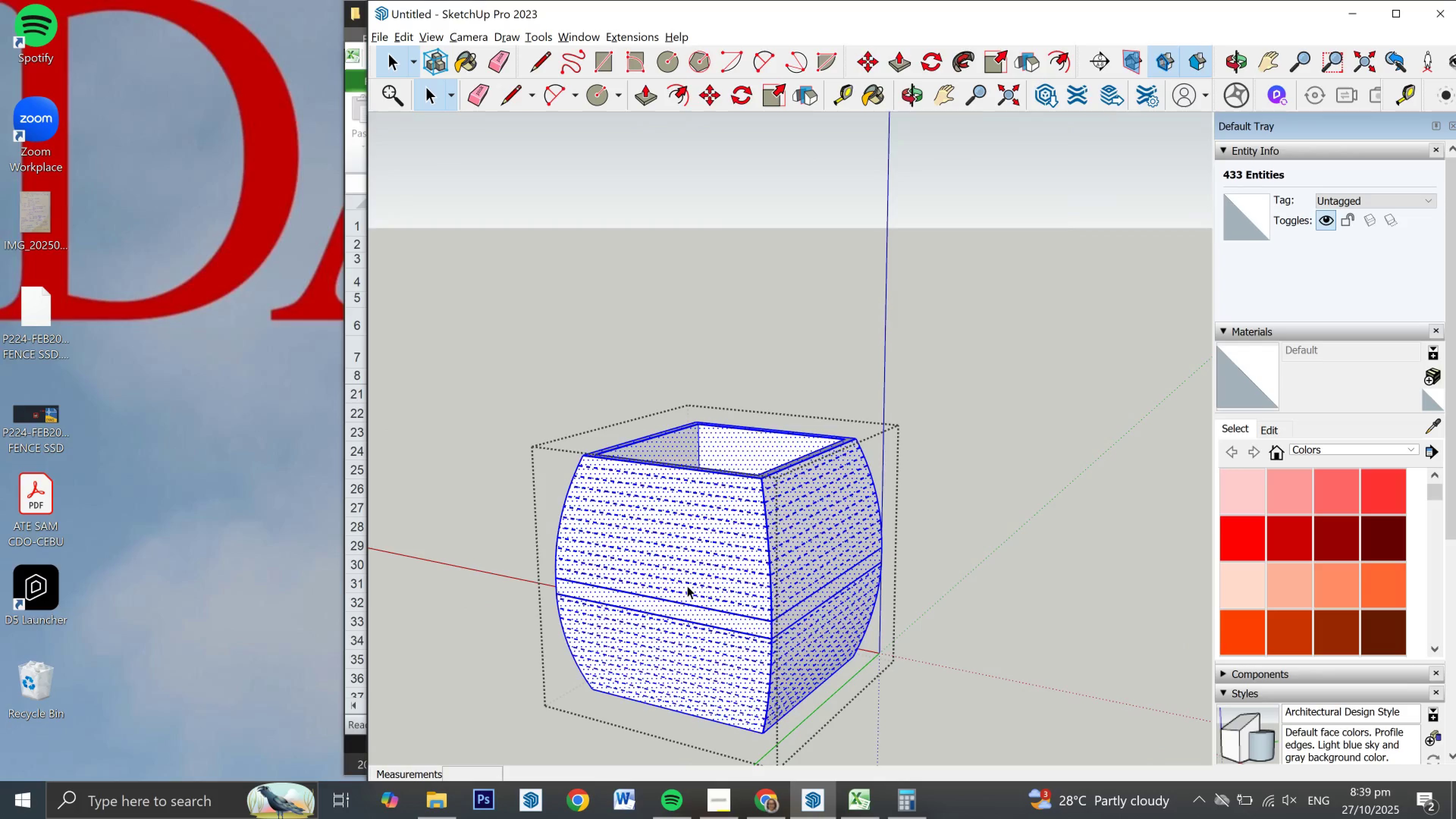 
left_click([680, 571])
 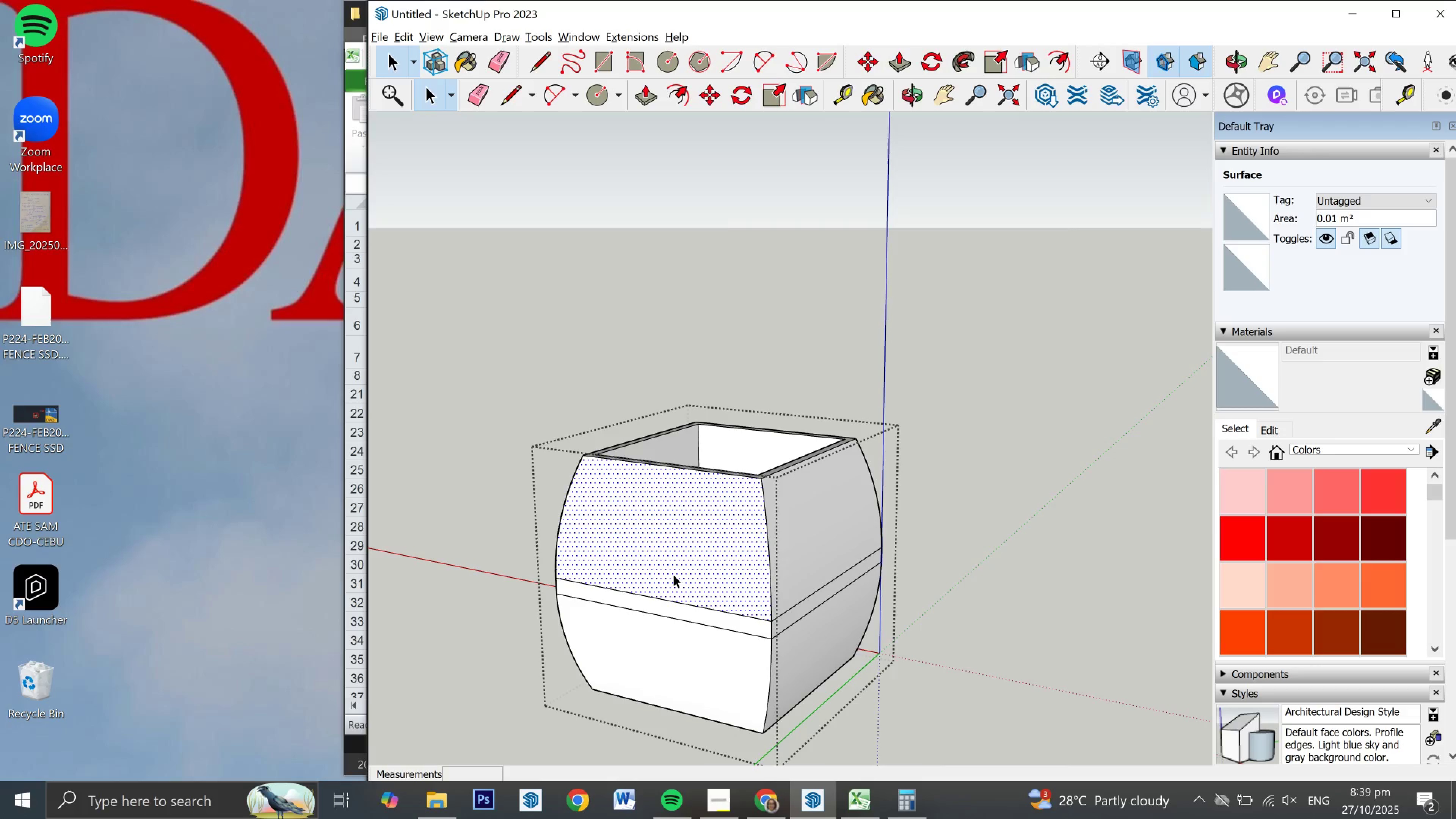 
wait(7.79)
 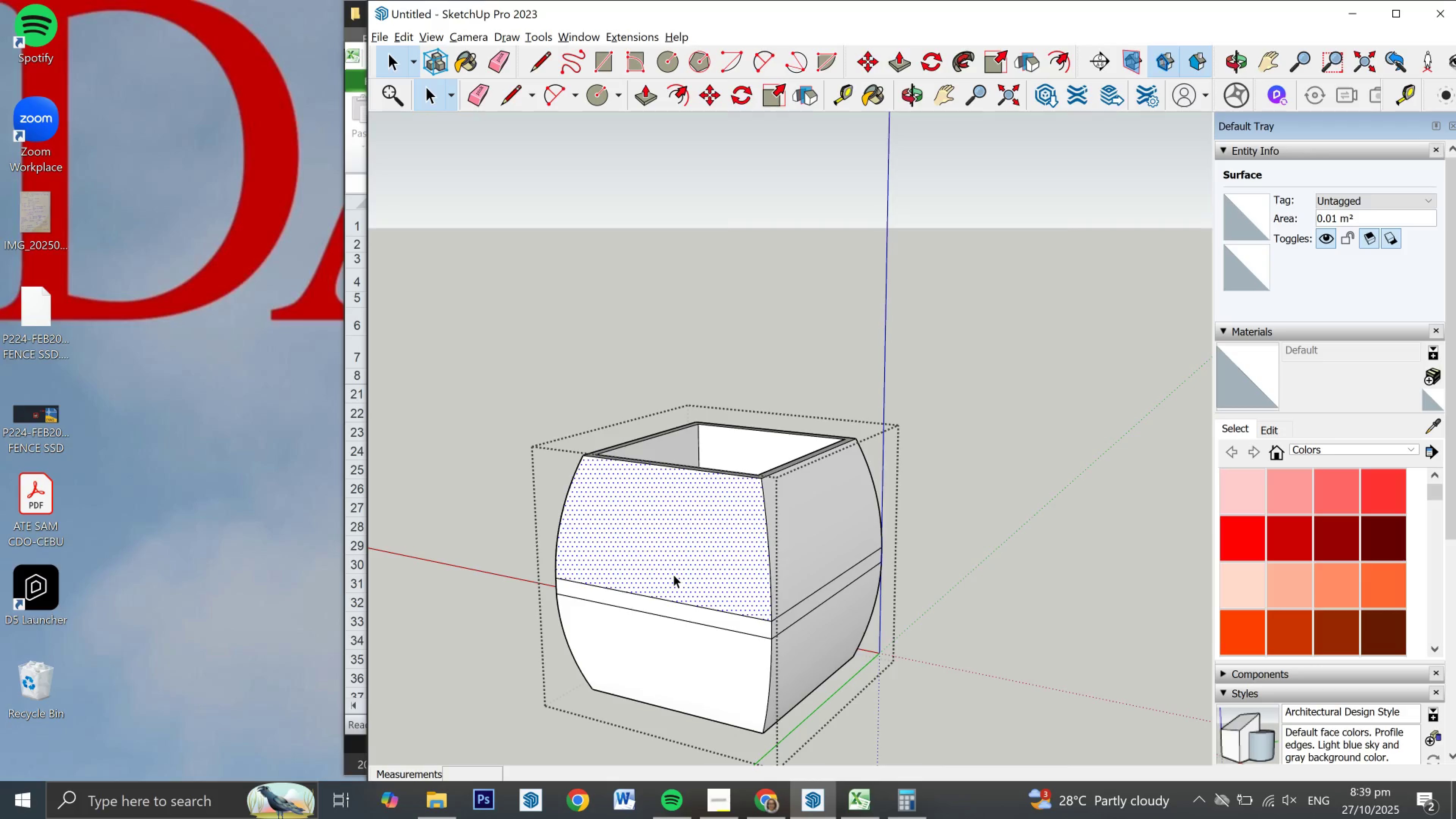 
key(S)
 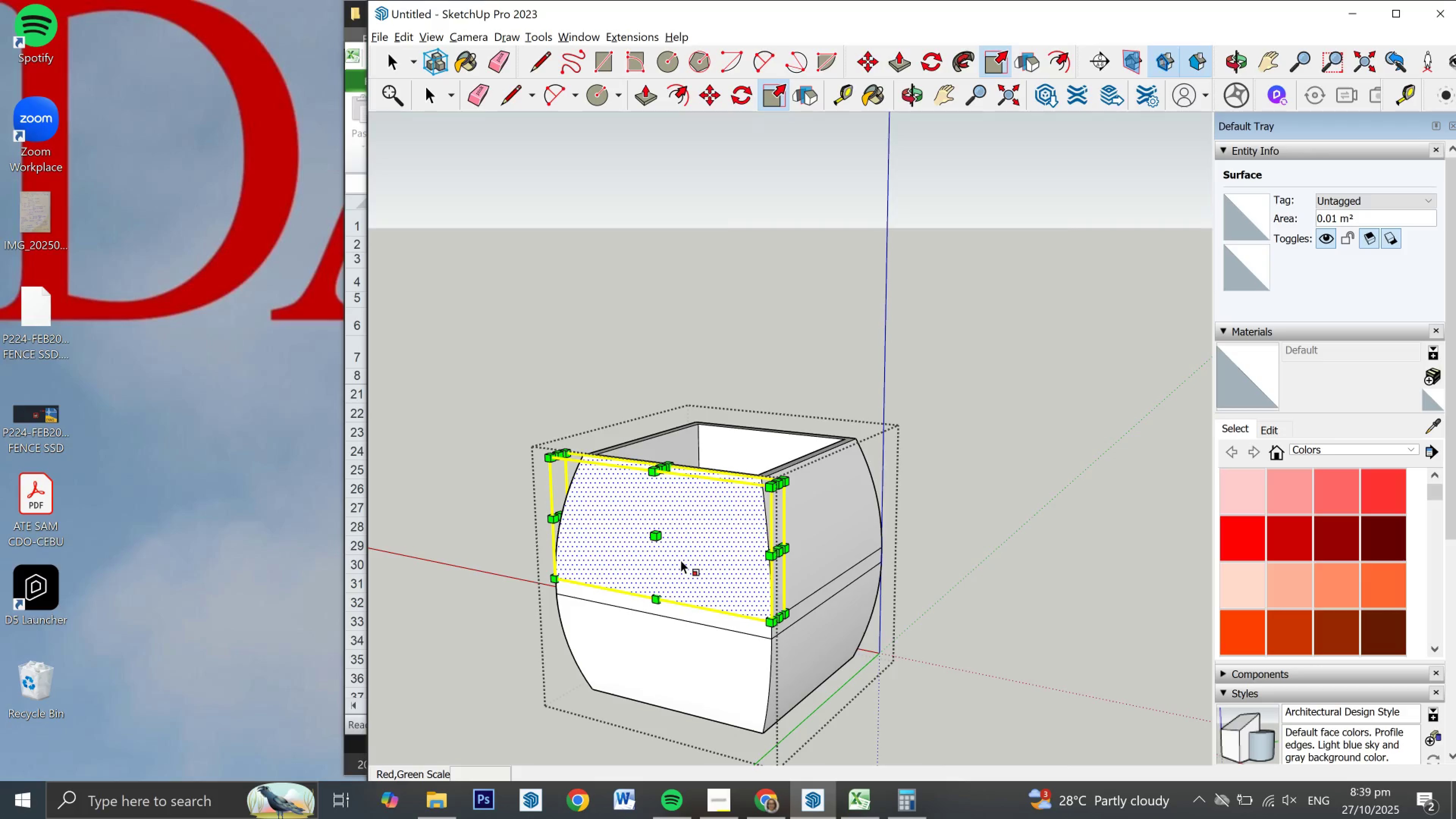 
key(Escape)
 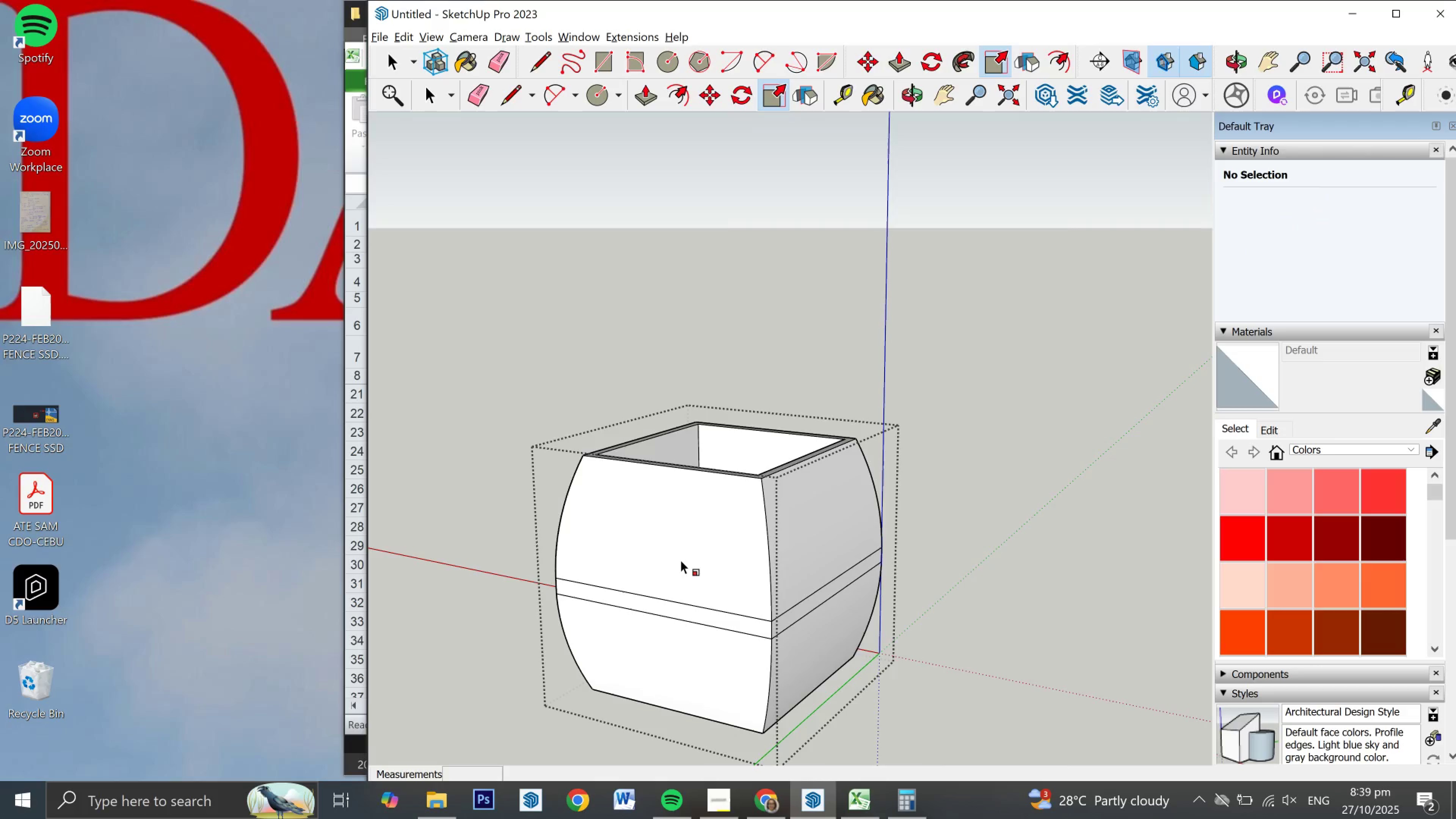 
key(L)
 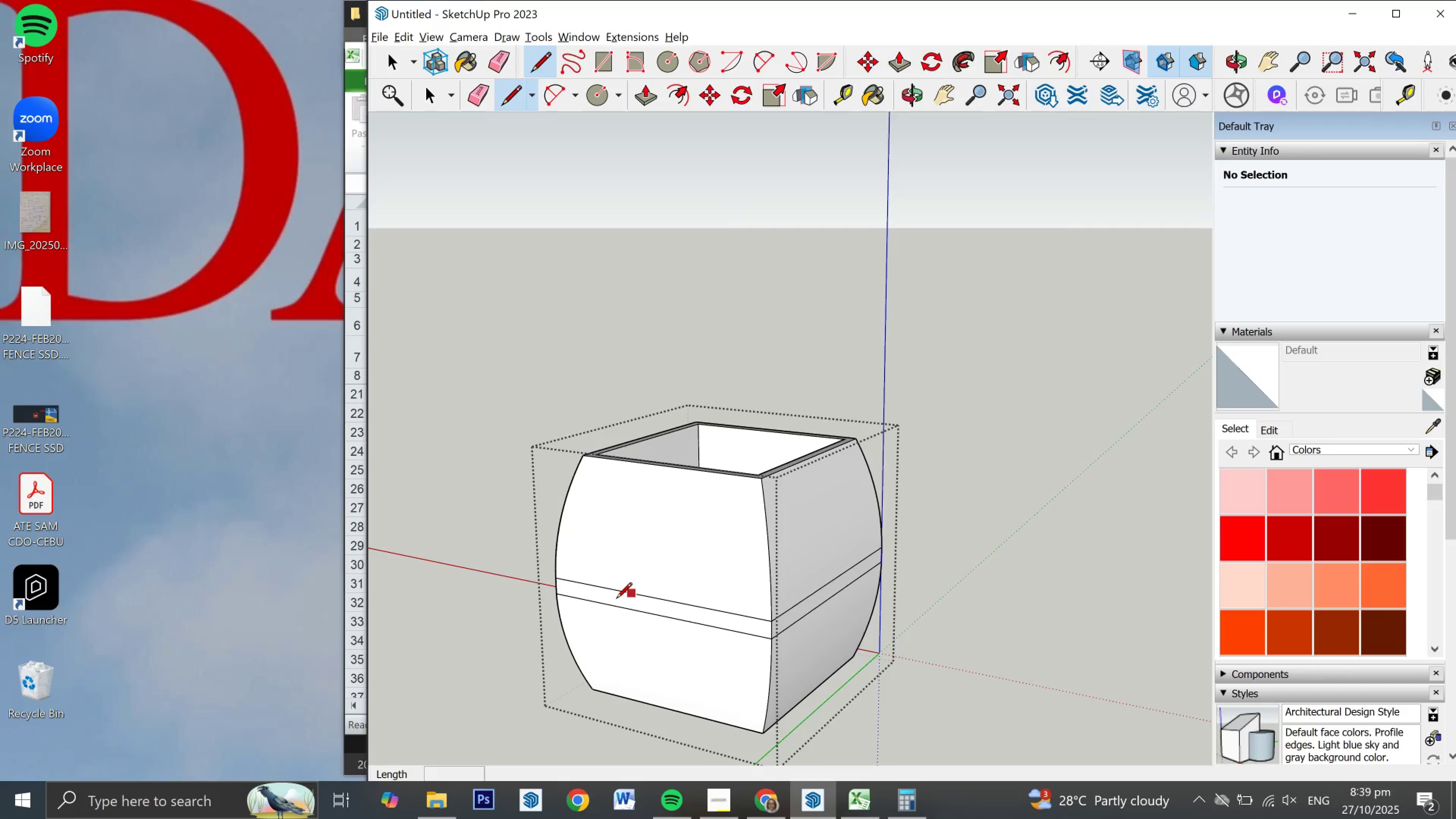 
scroll: coordinate [559, 607], scroll_direction: up, amount: 6.0
 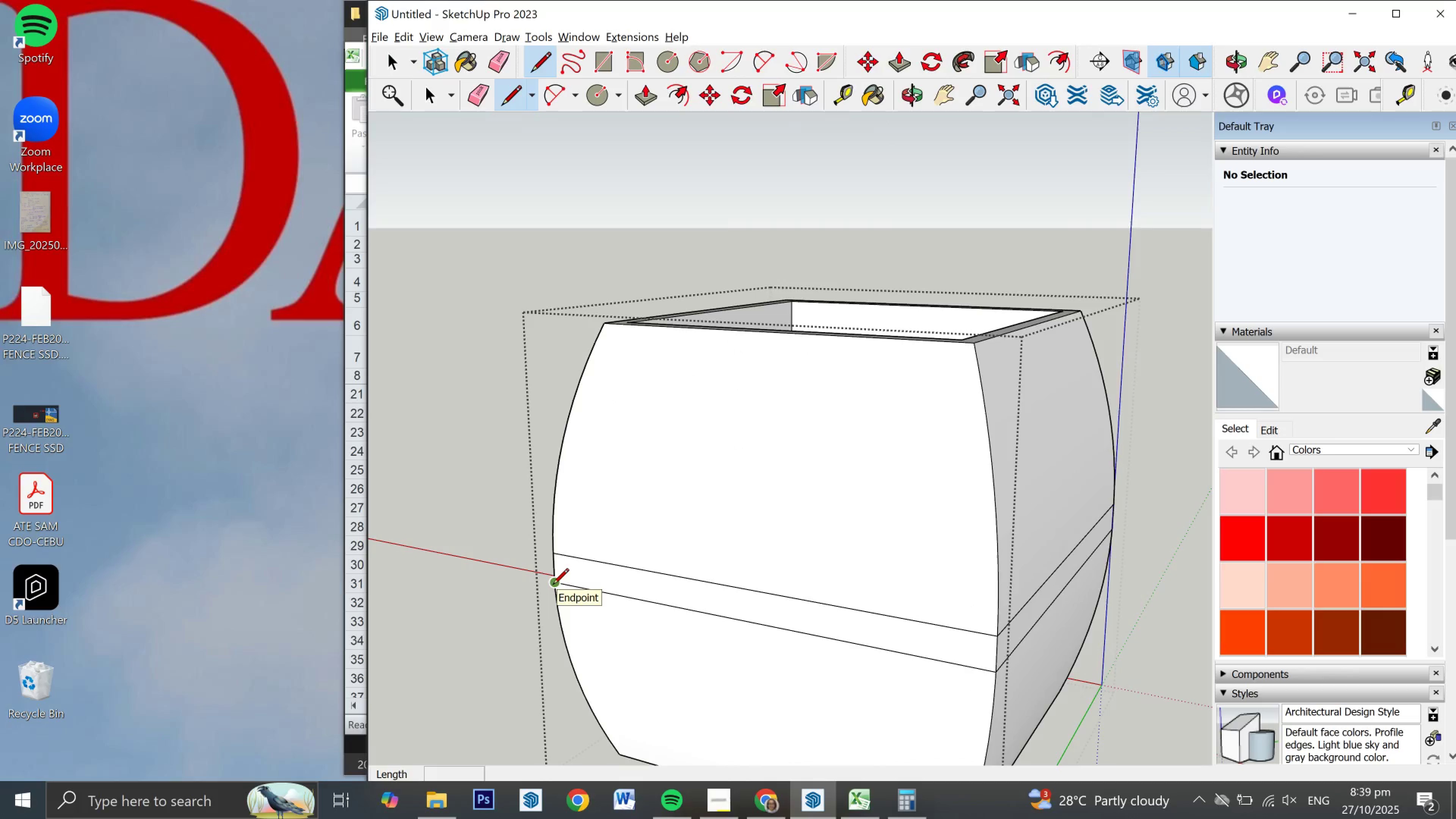 
type(lt)
 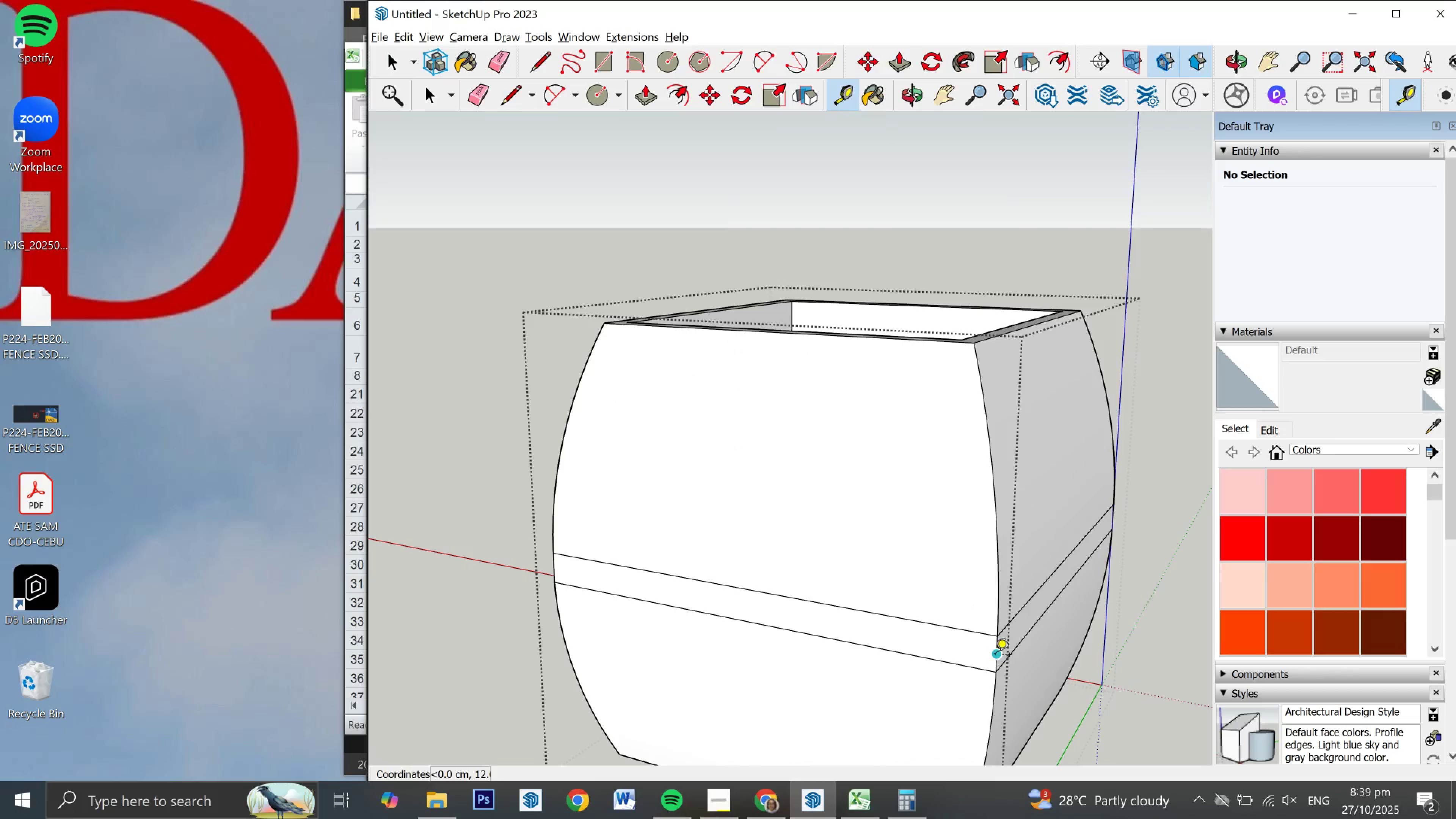 
left_click([995, 656])
 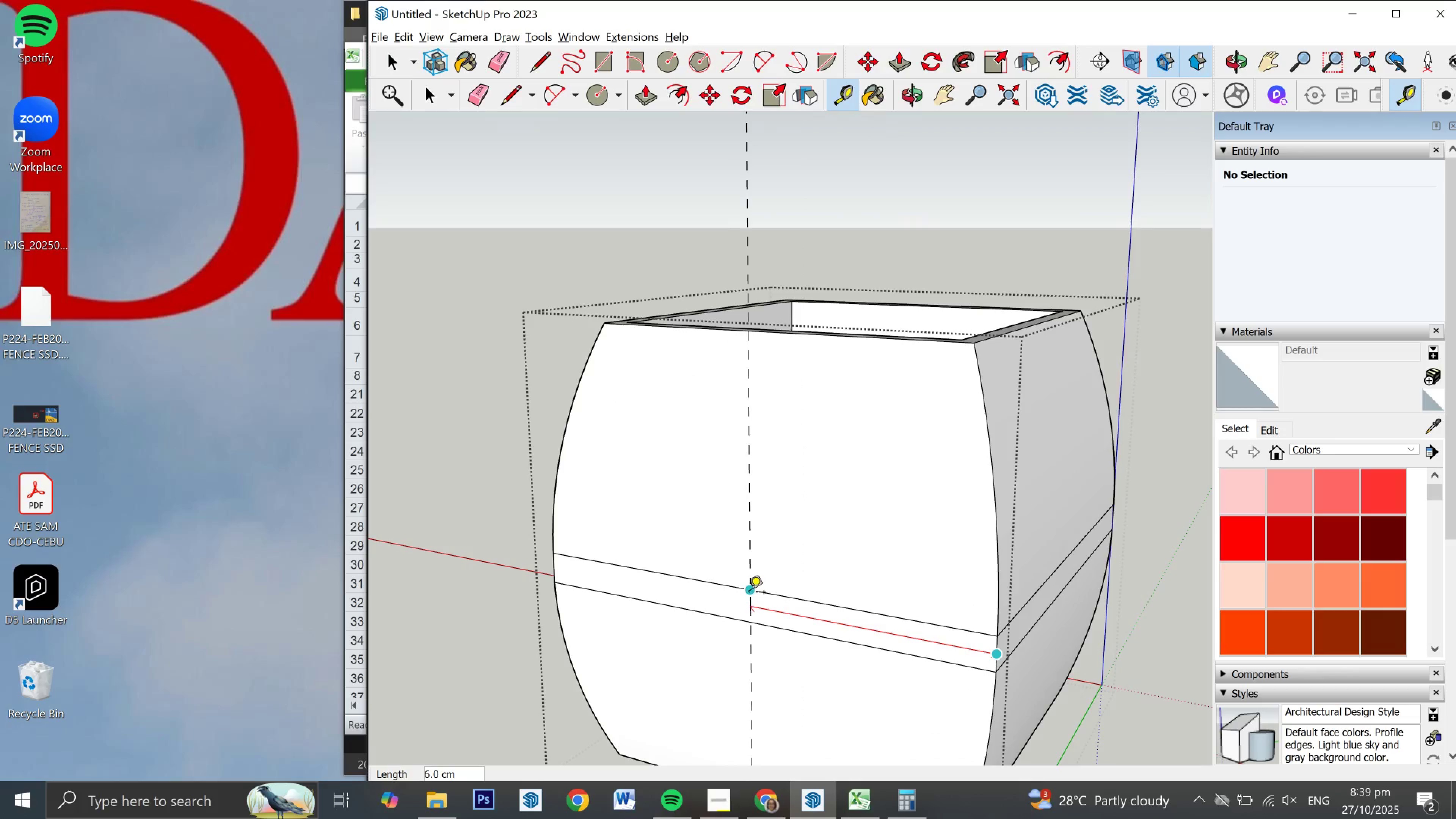 
left_click([749, 593])
 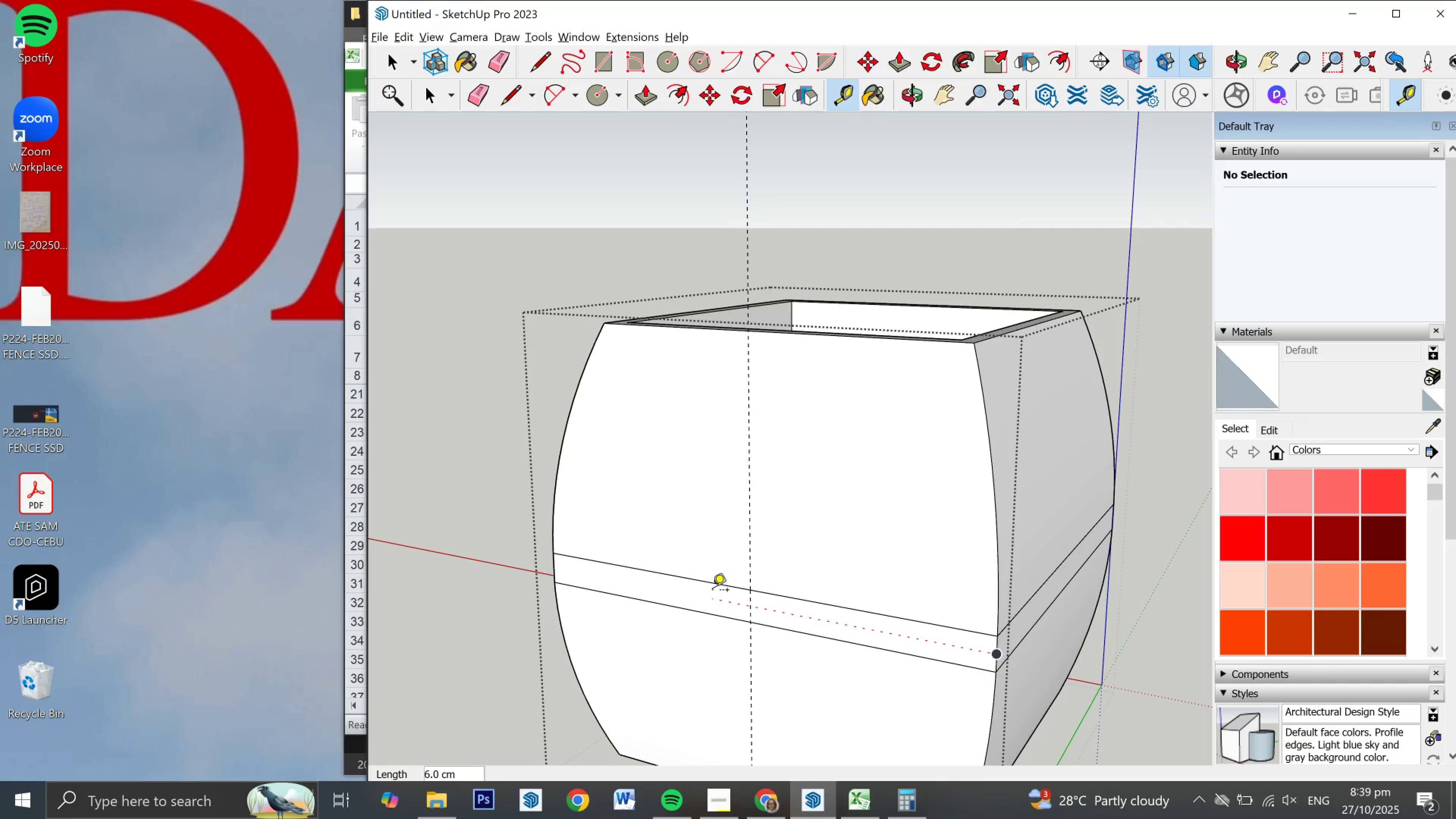 
wait(5.52)
 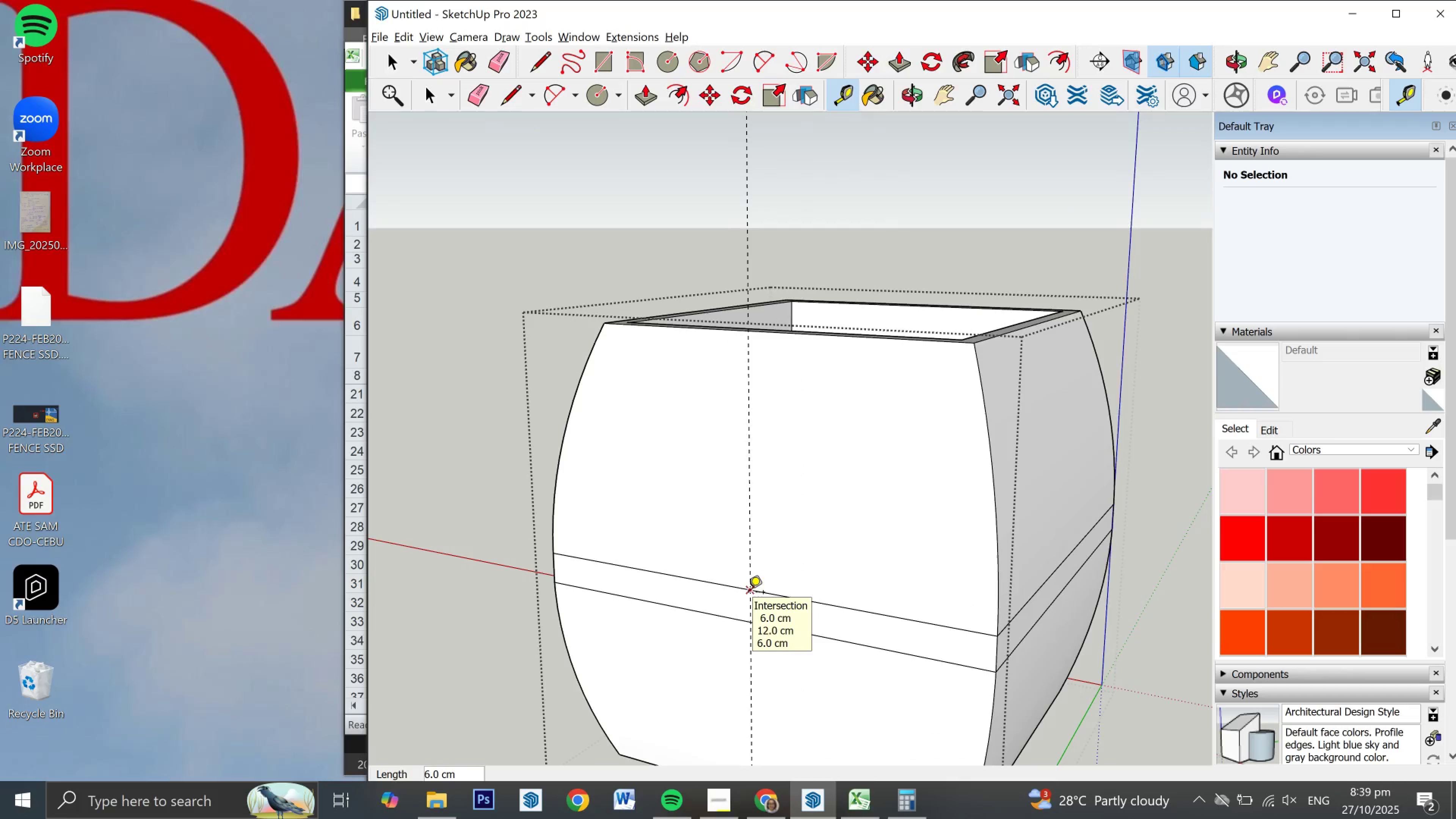 
mouse_move([746, 613])
 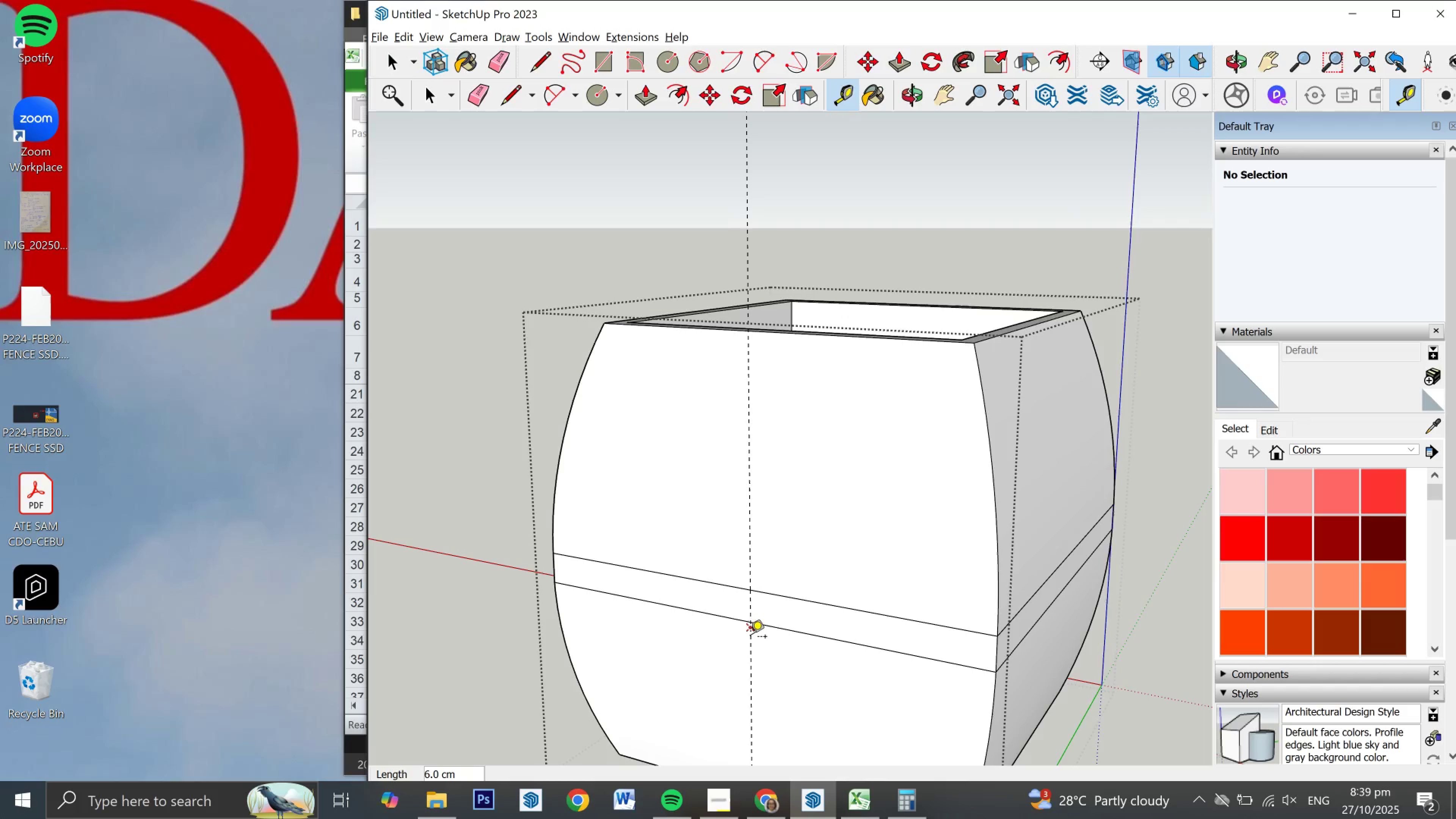 
left_click([750, 642])
 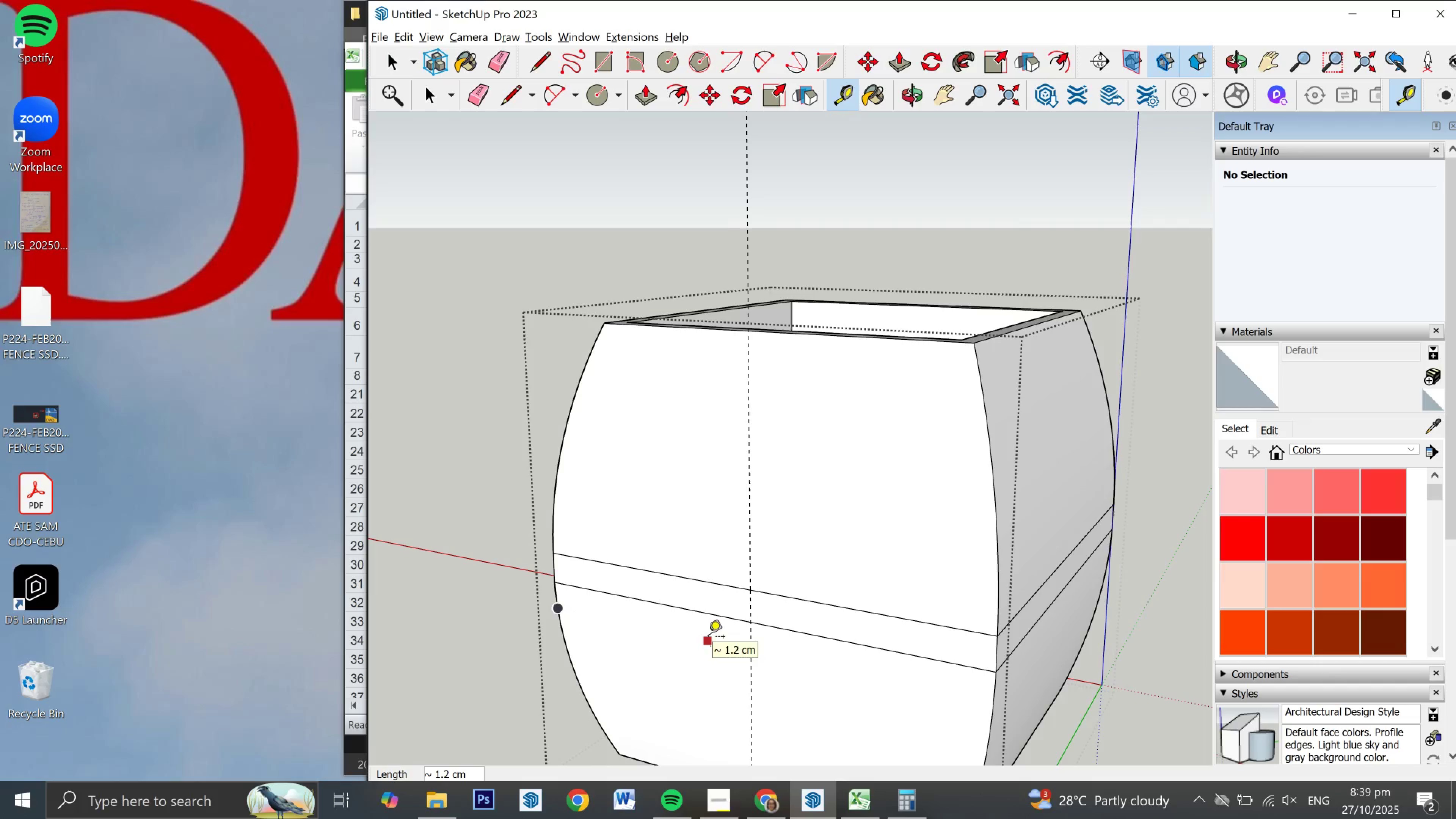 
key(Escape)
 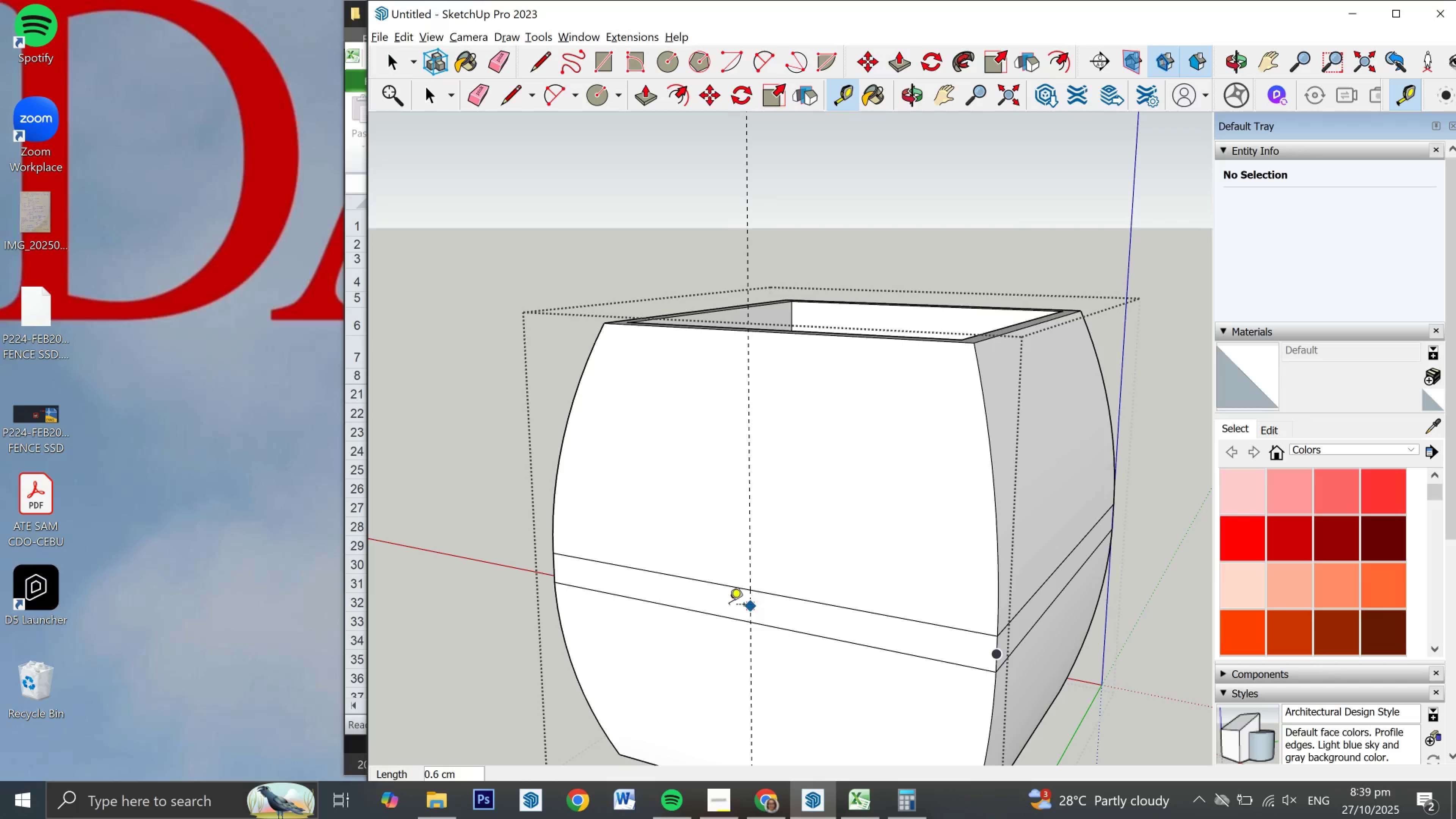 
key(Escape)
 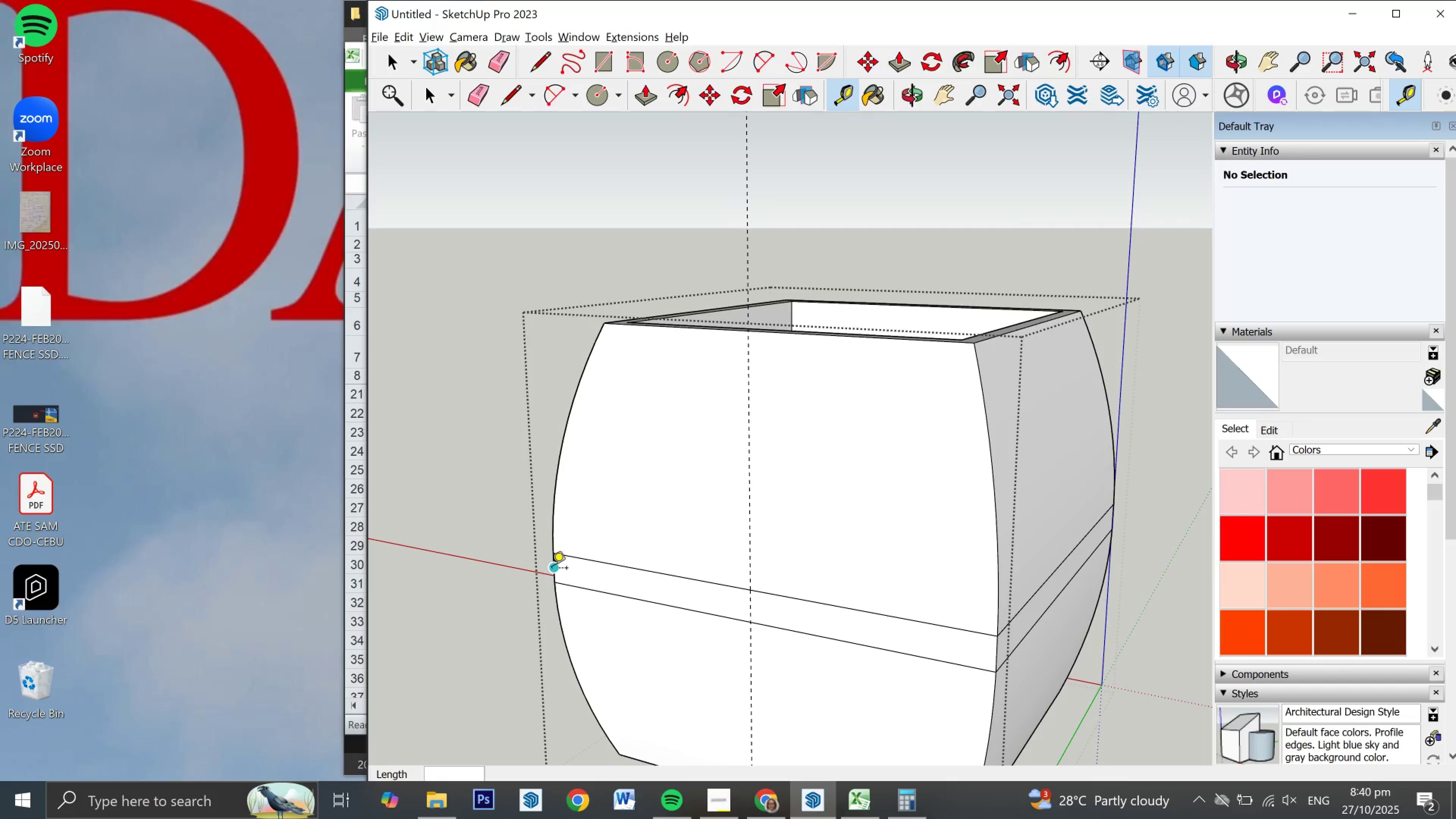 
left_click([552, 569])
 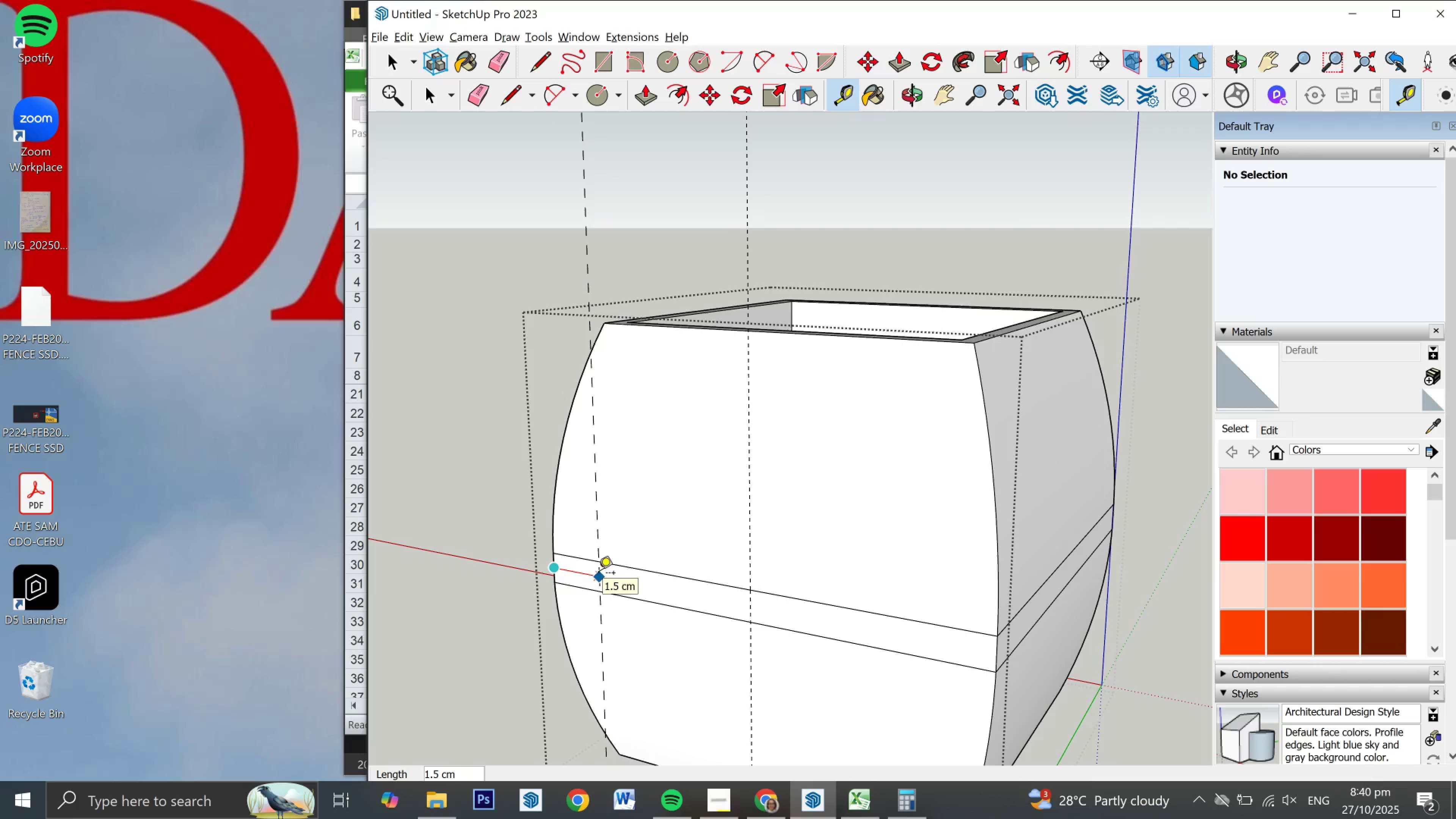 
key(Numpad3)
 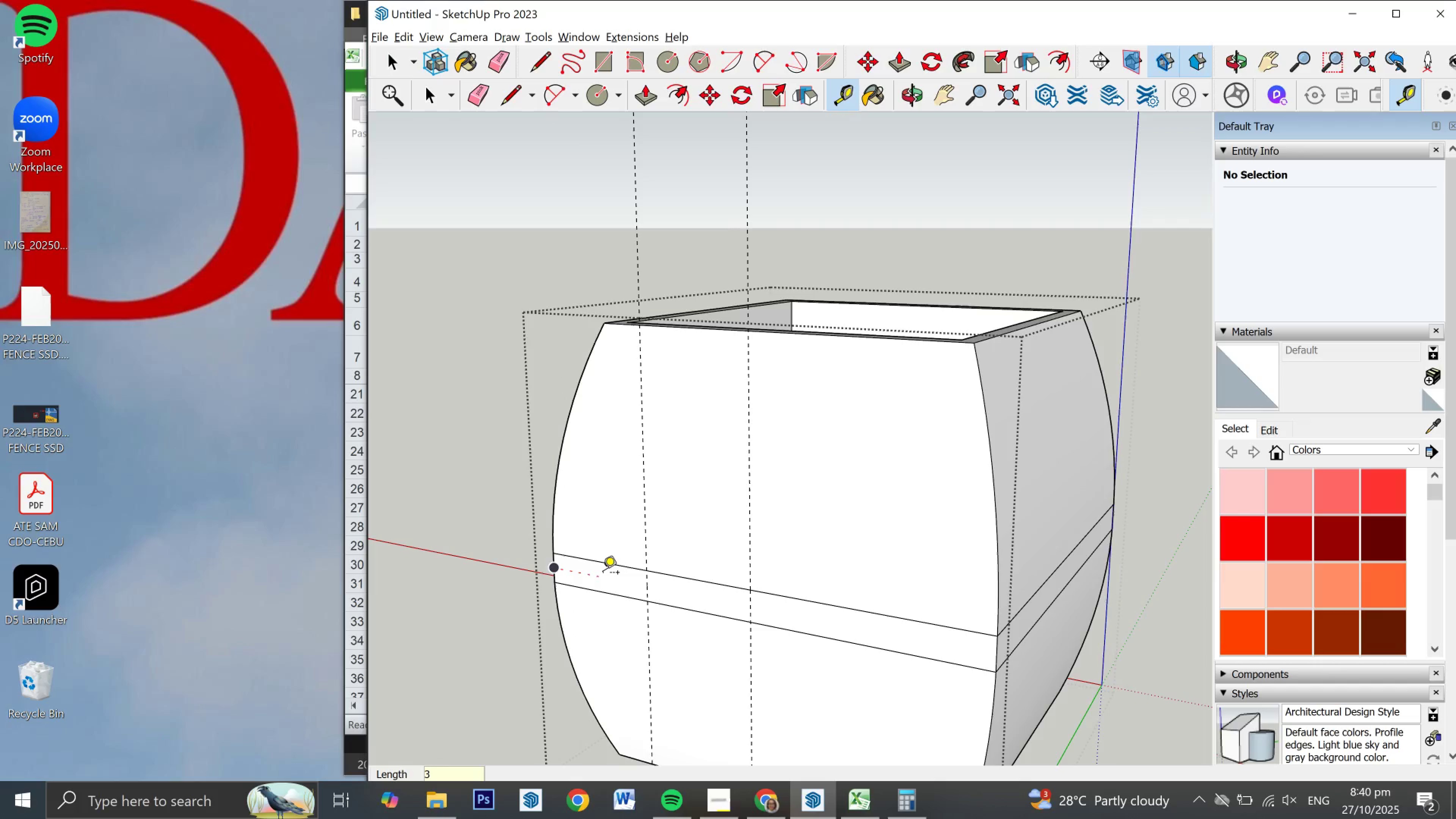 
key(NumpadEnter)
 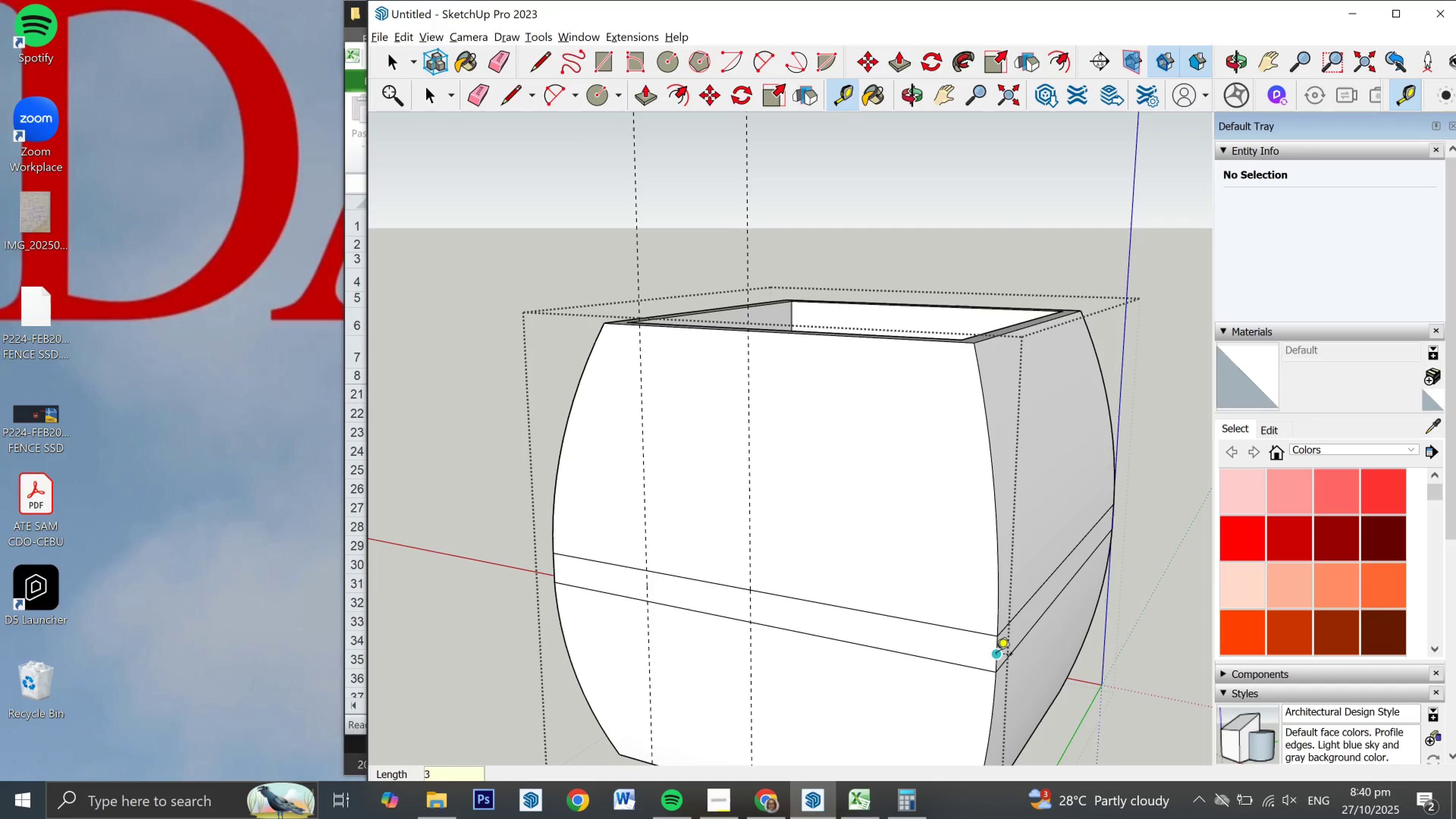 
left_click([996, 653])
 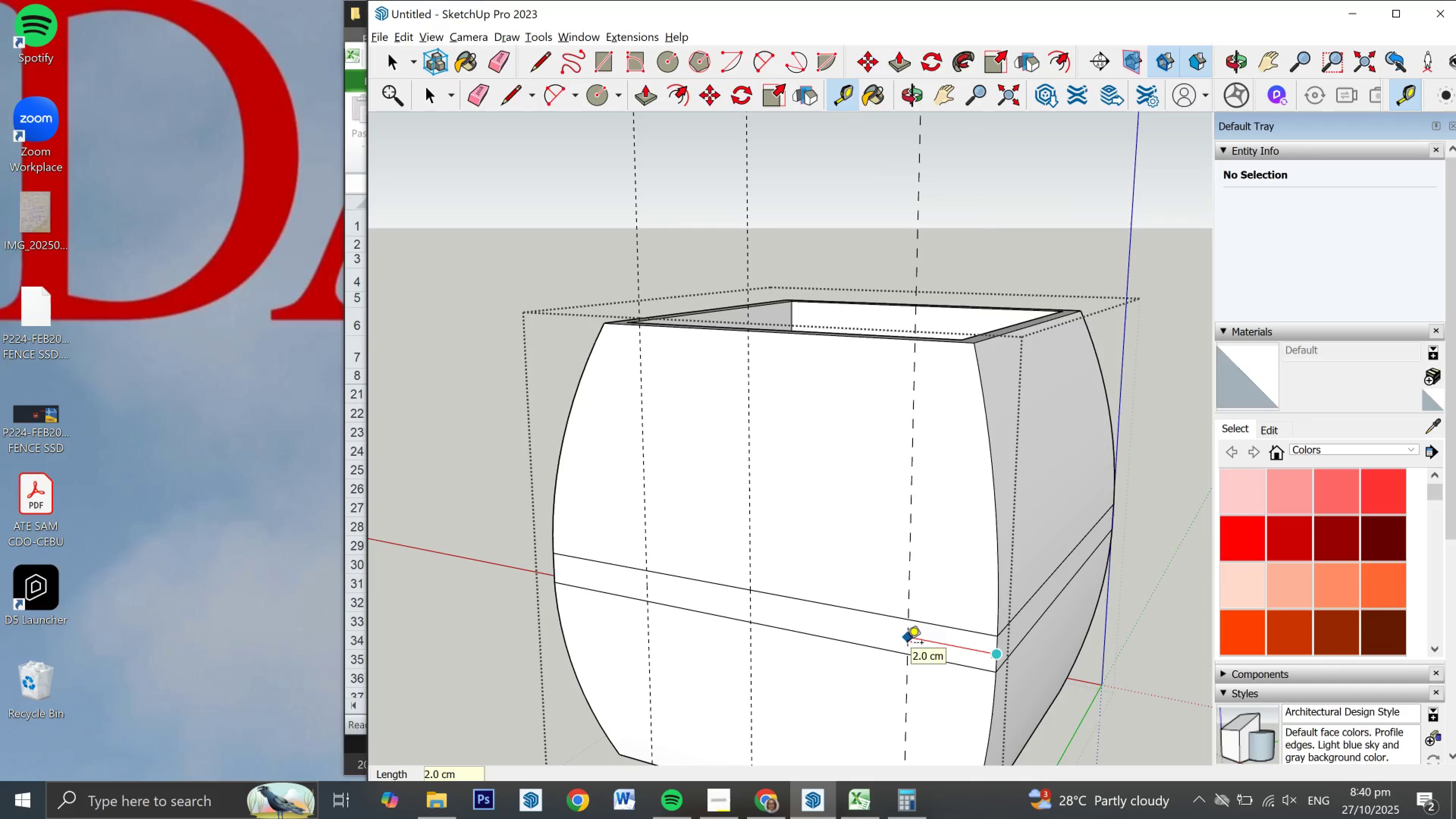 
key(Numpad3)
 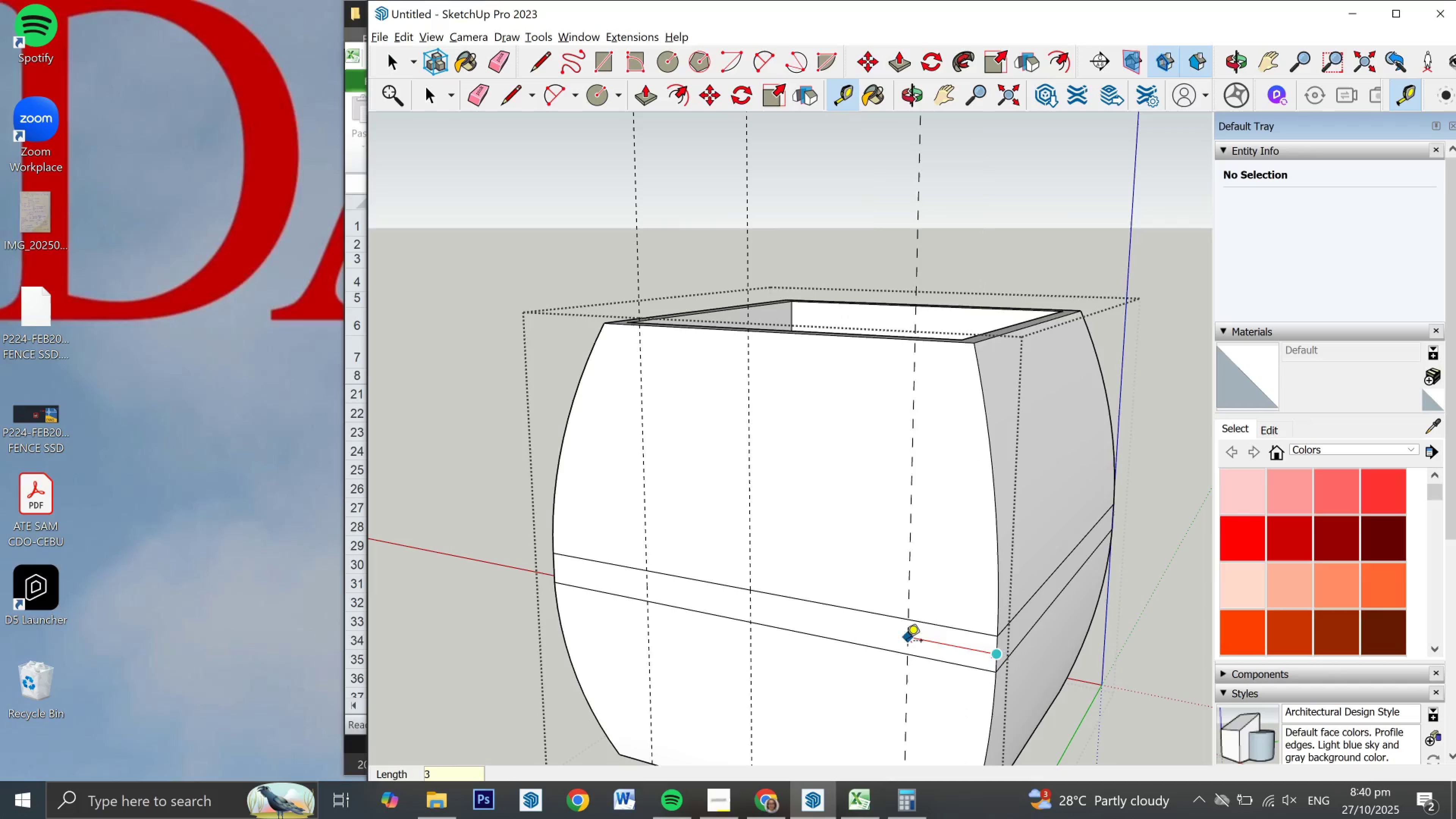 
key(NumpadEnter)
 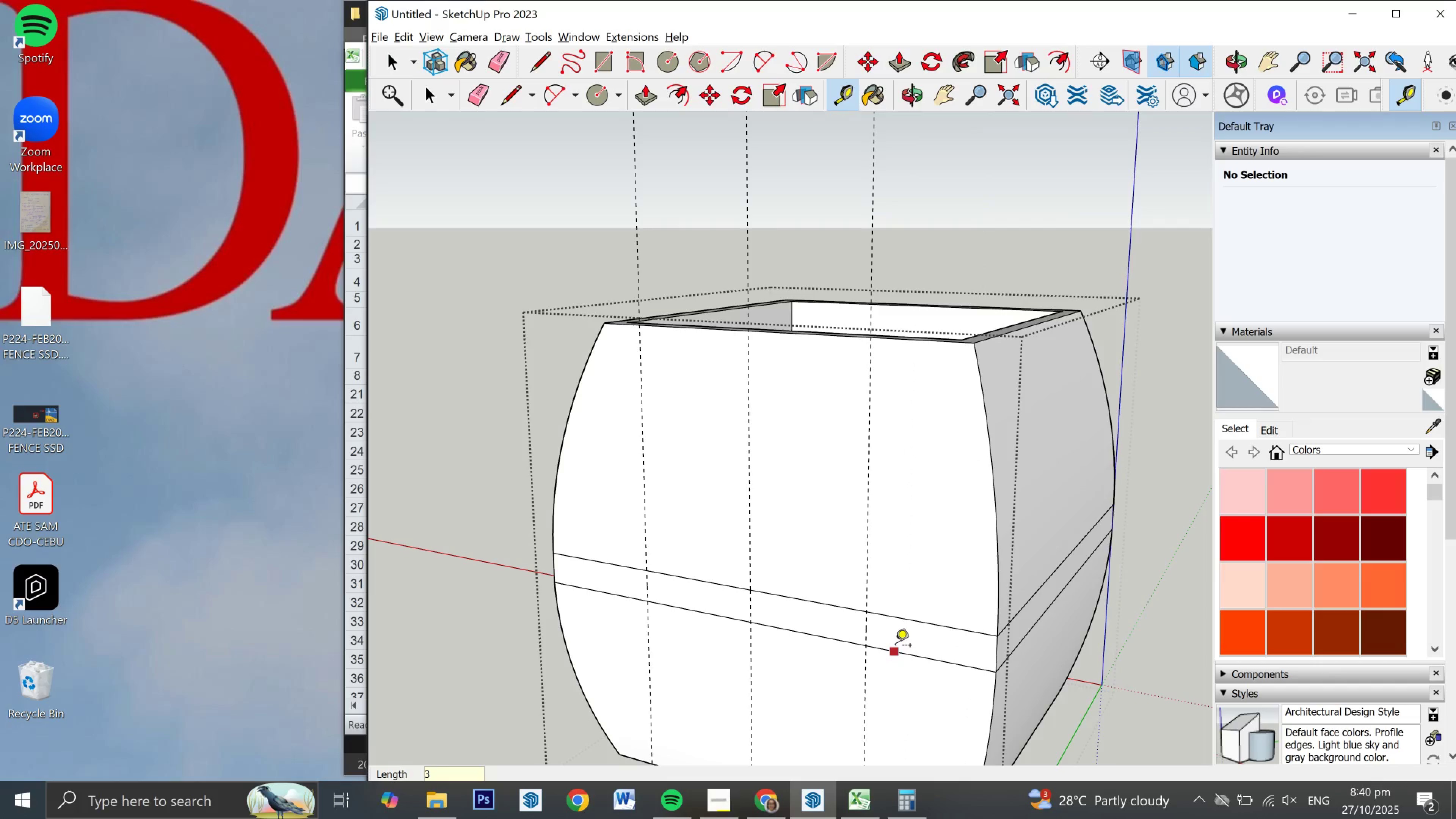 
scroll: coordinate [889, 617], scroll_direction: down, amount: 2.0
 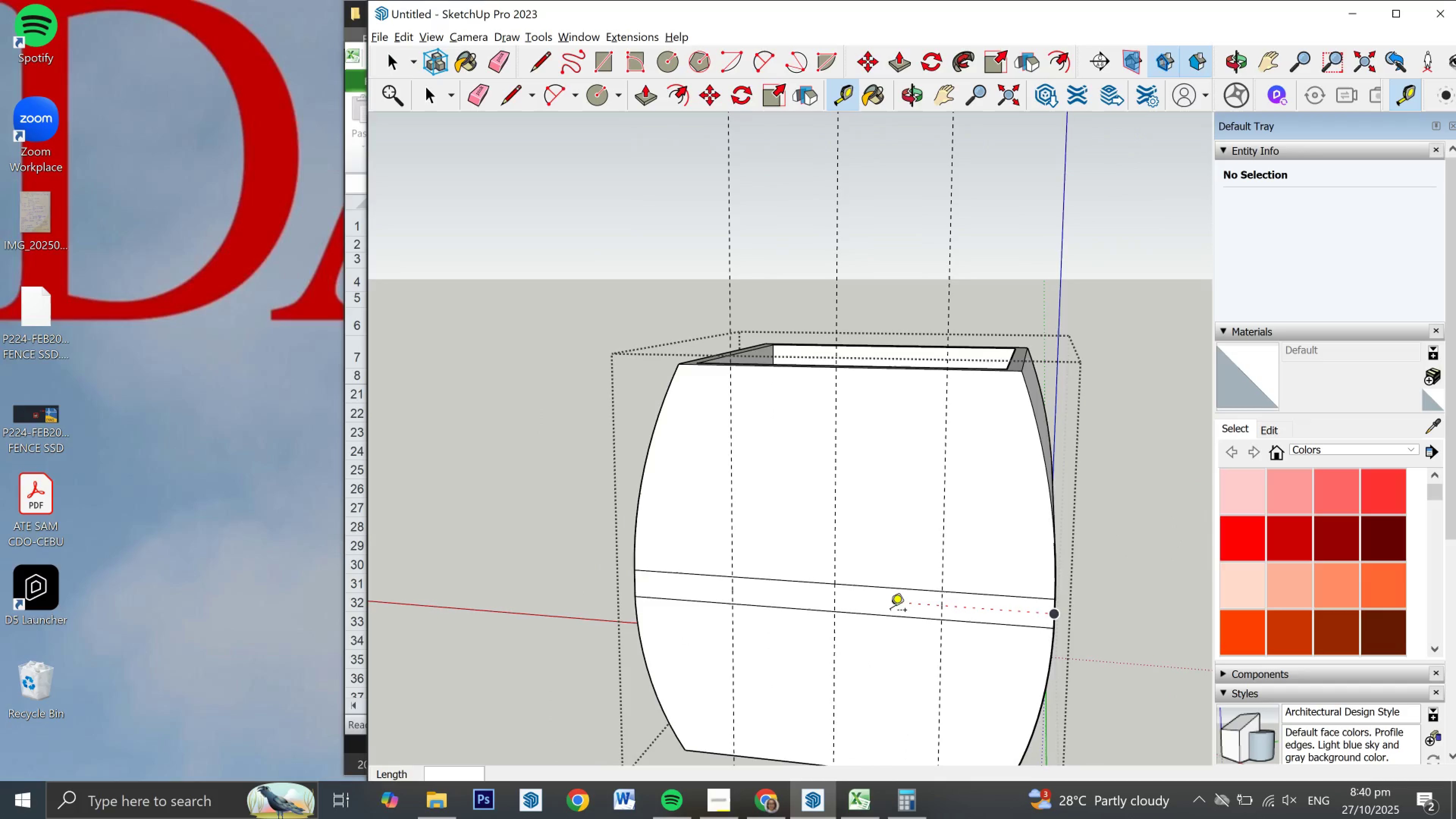 
key(L)
 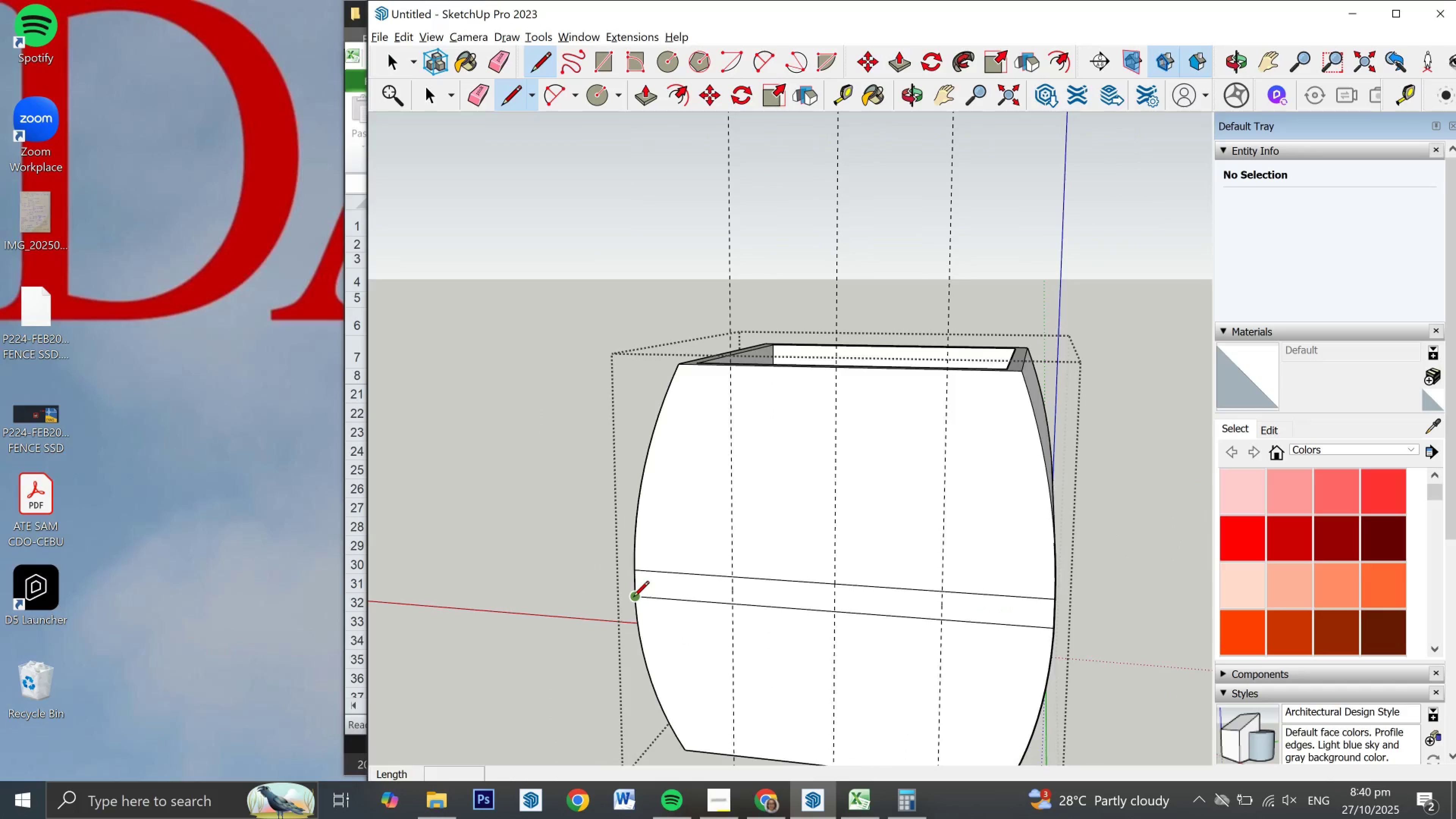 
left_click([633, 598])
 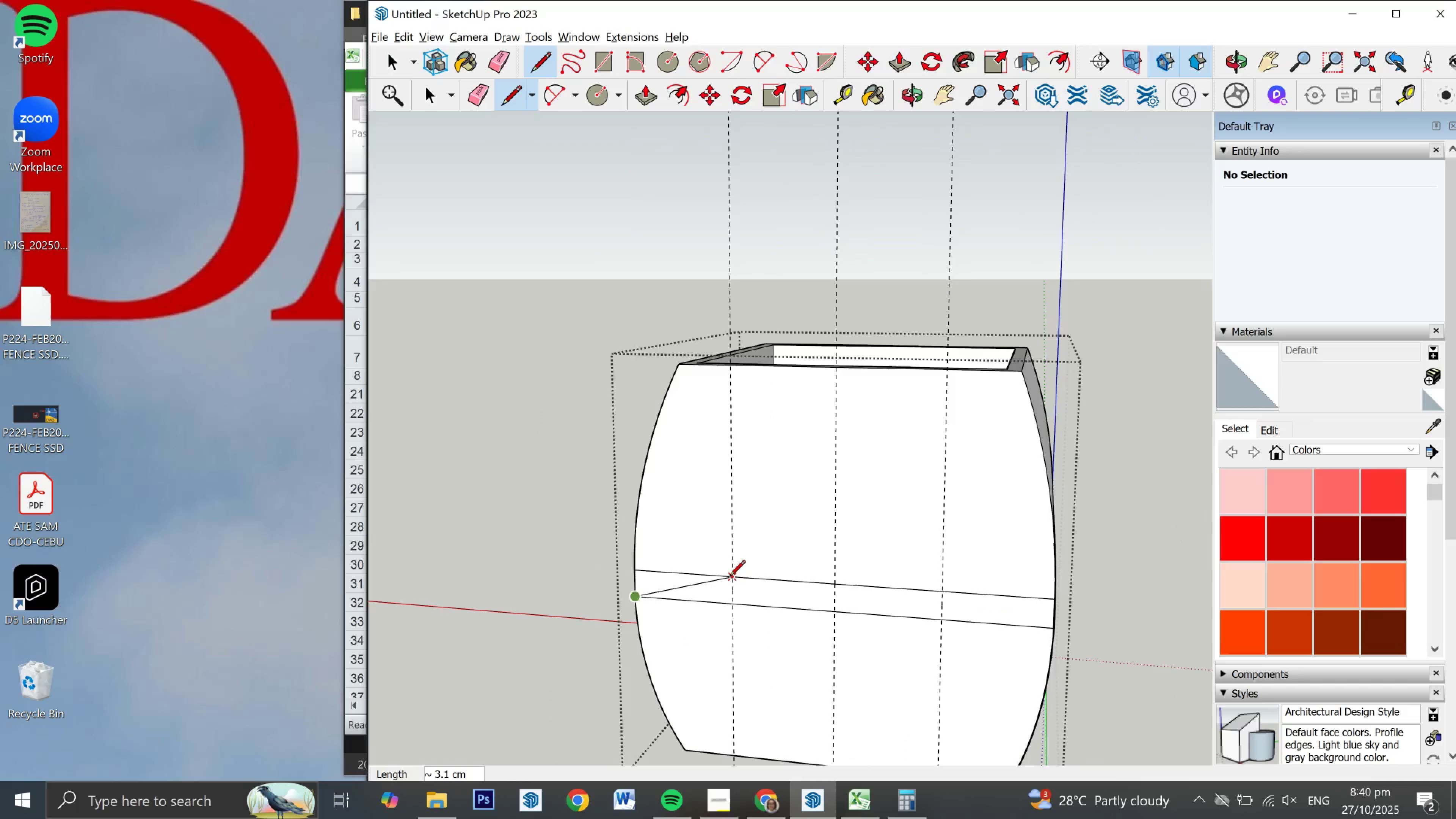 
left_click([730, 577])
 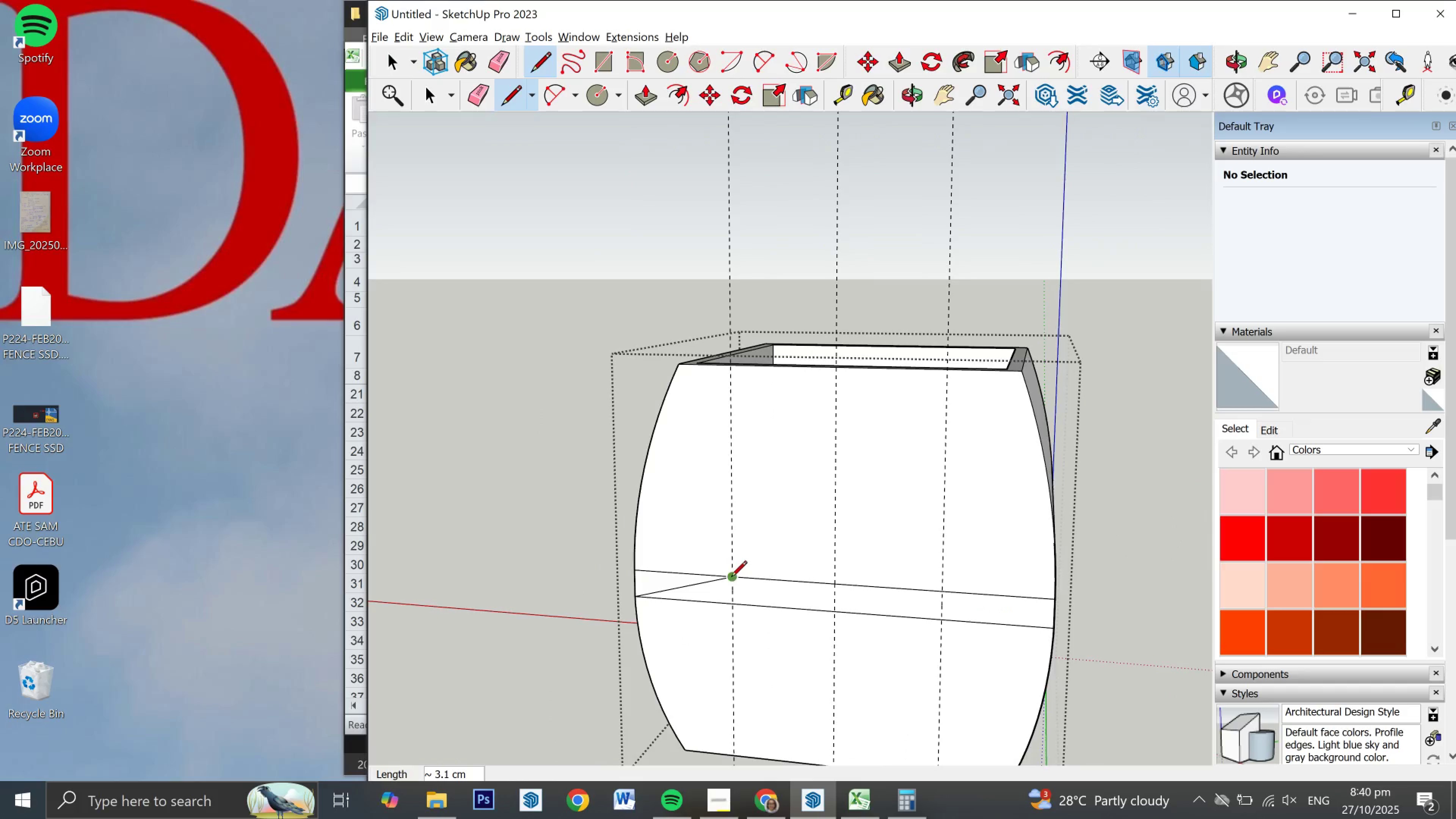 
left_click([731, 578])
 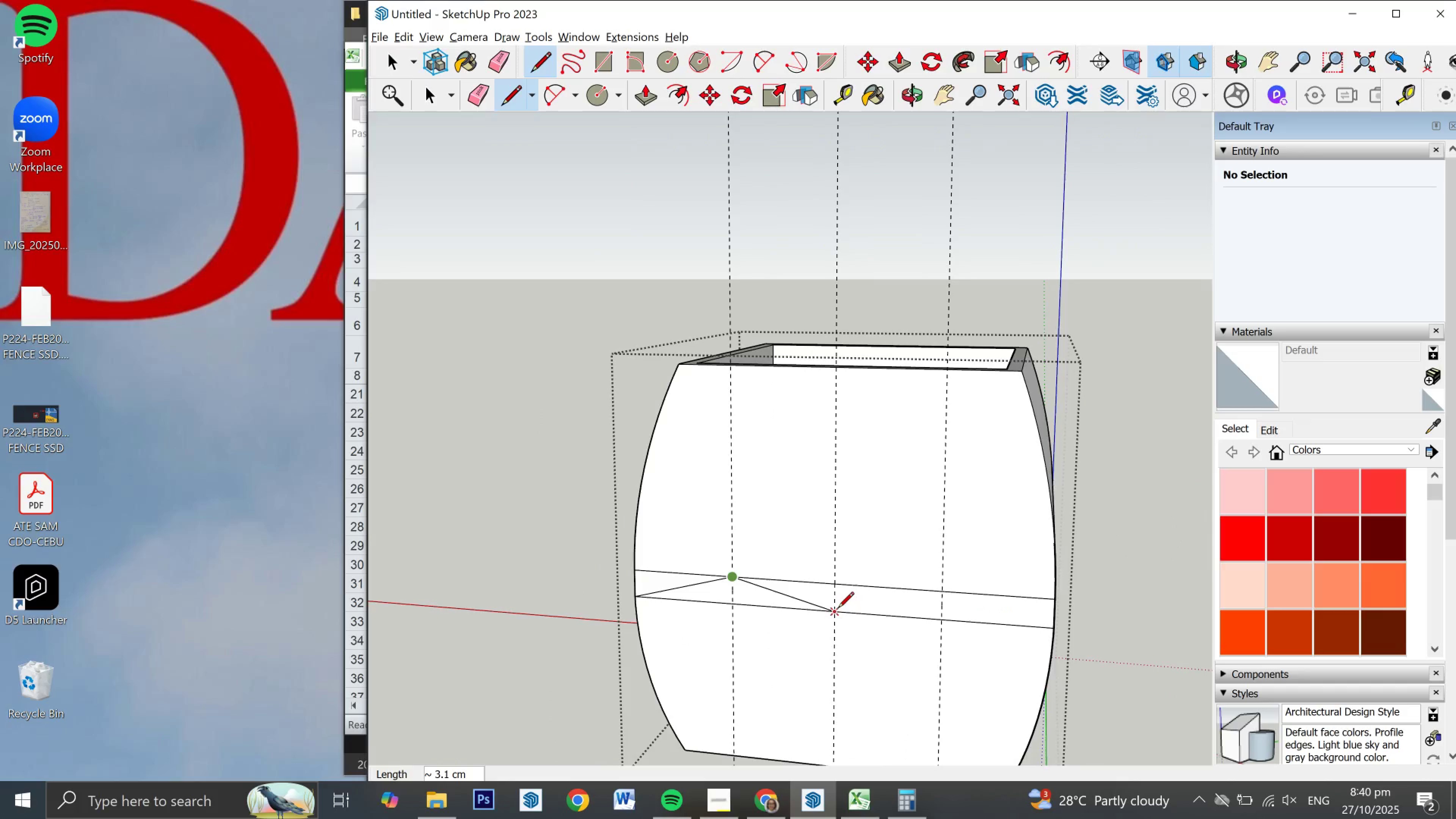 
left_click([838, 609])
 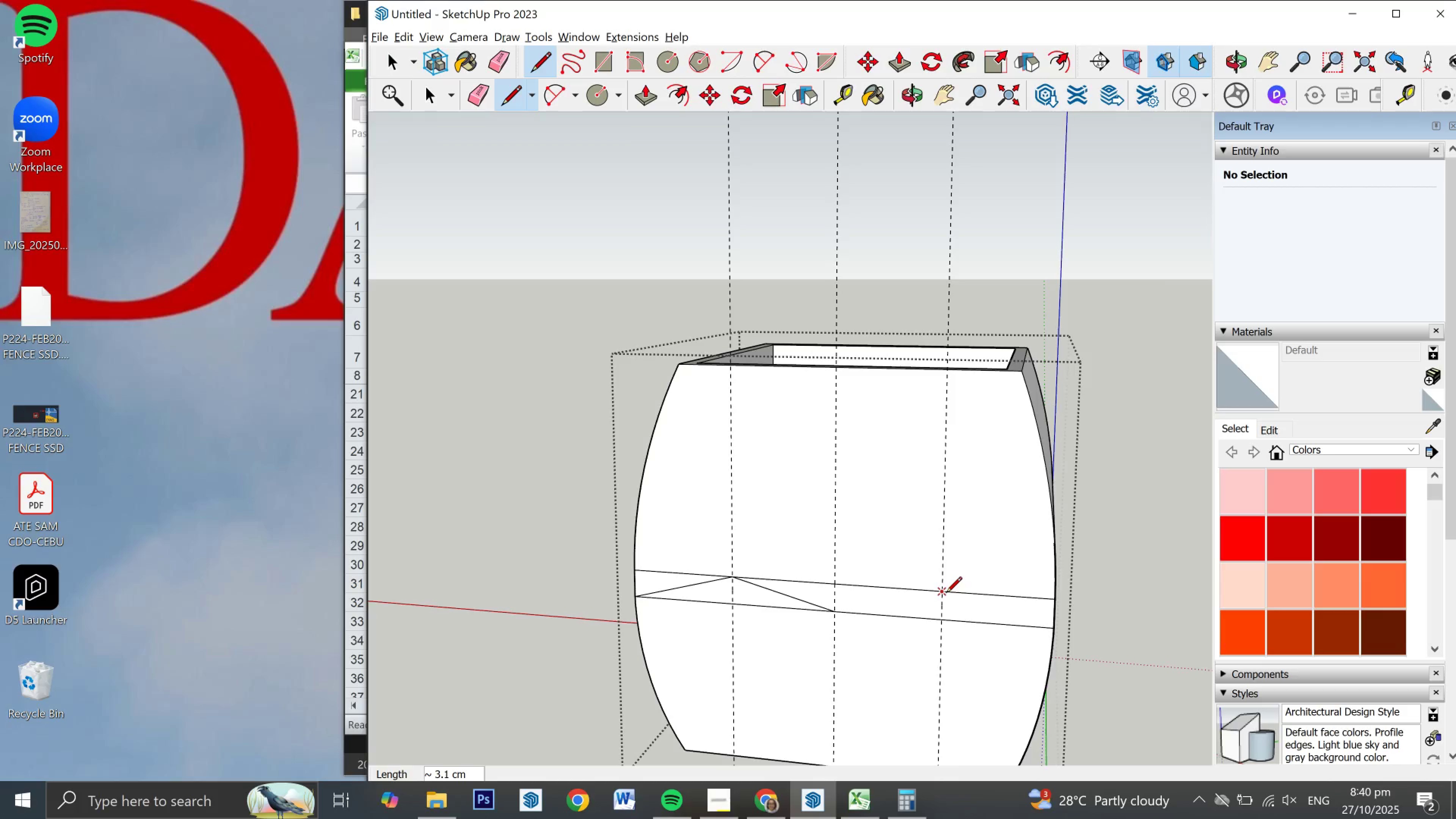 
left_click([945, 594])
 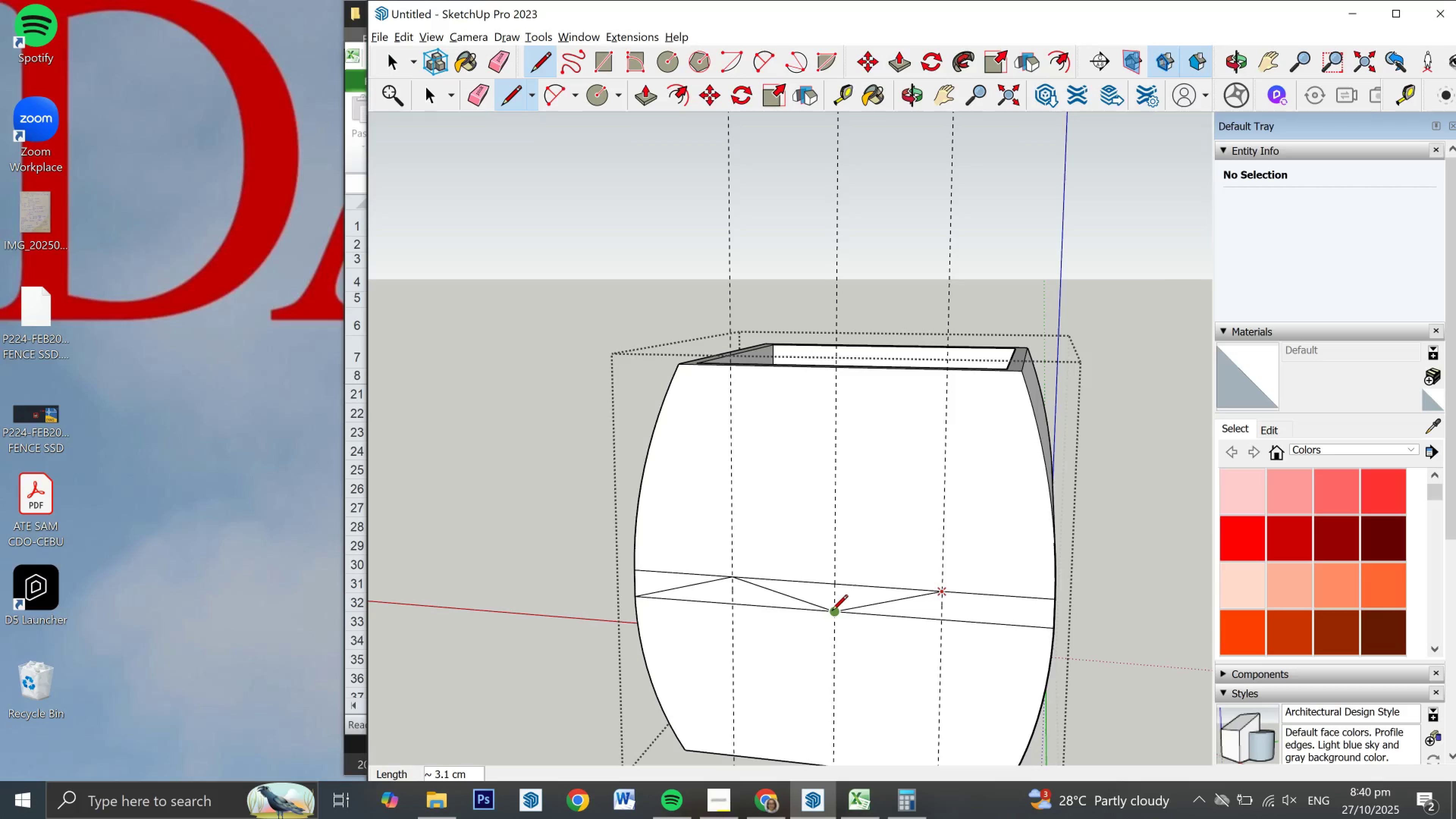 
left_click([832, 612])
 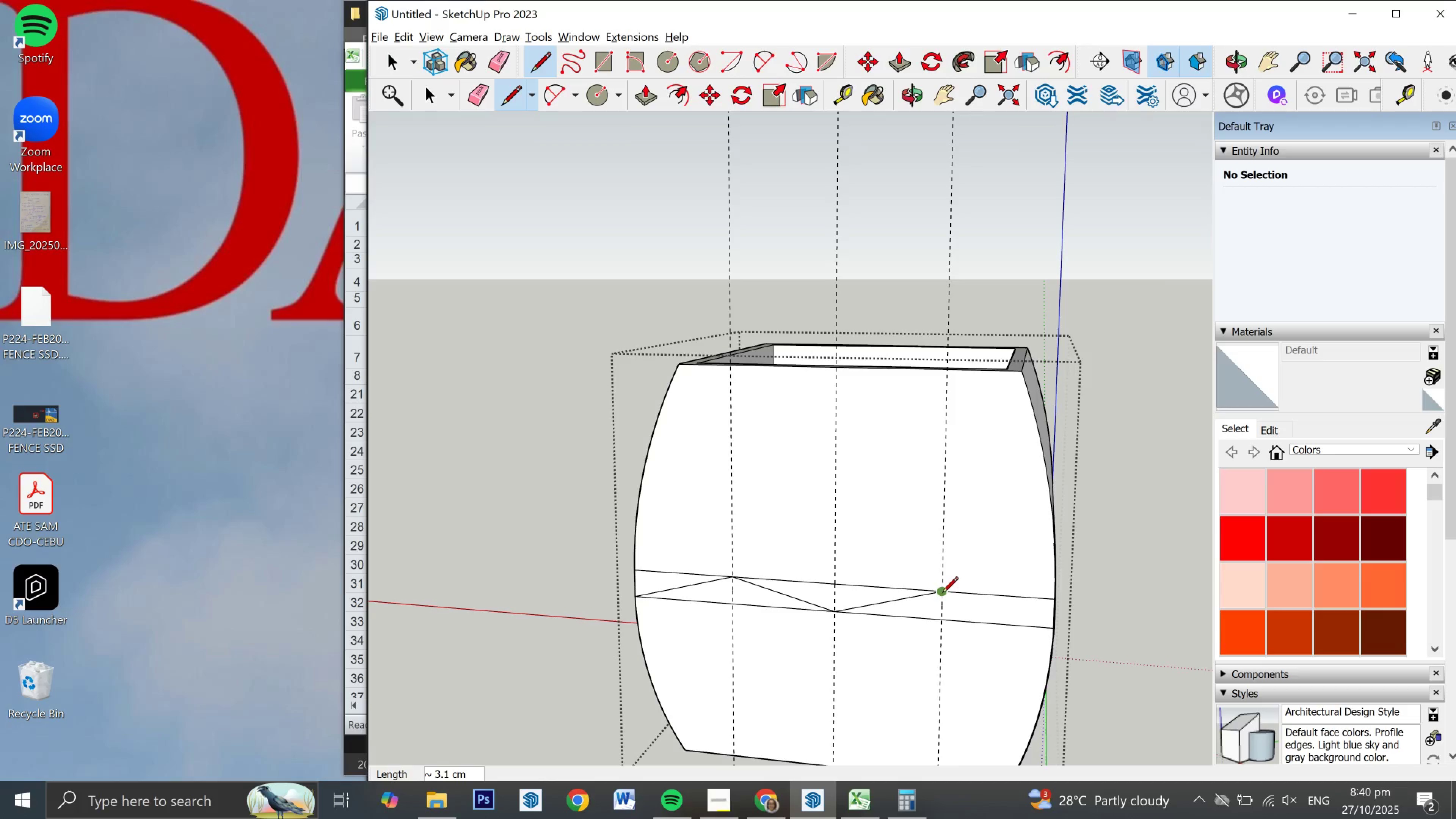 
left_click([942, 594])
 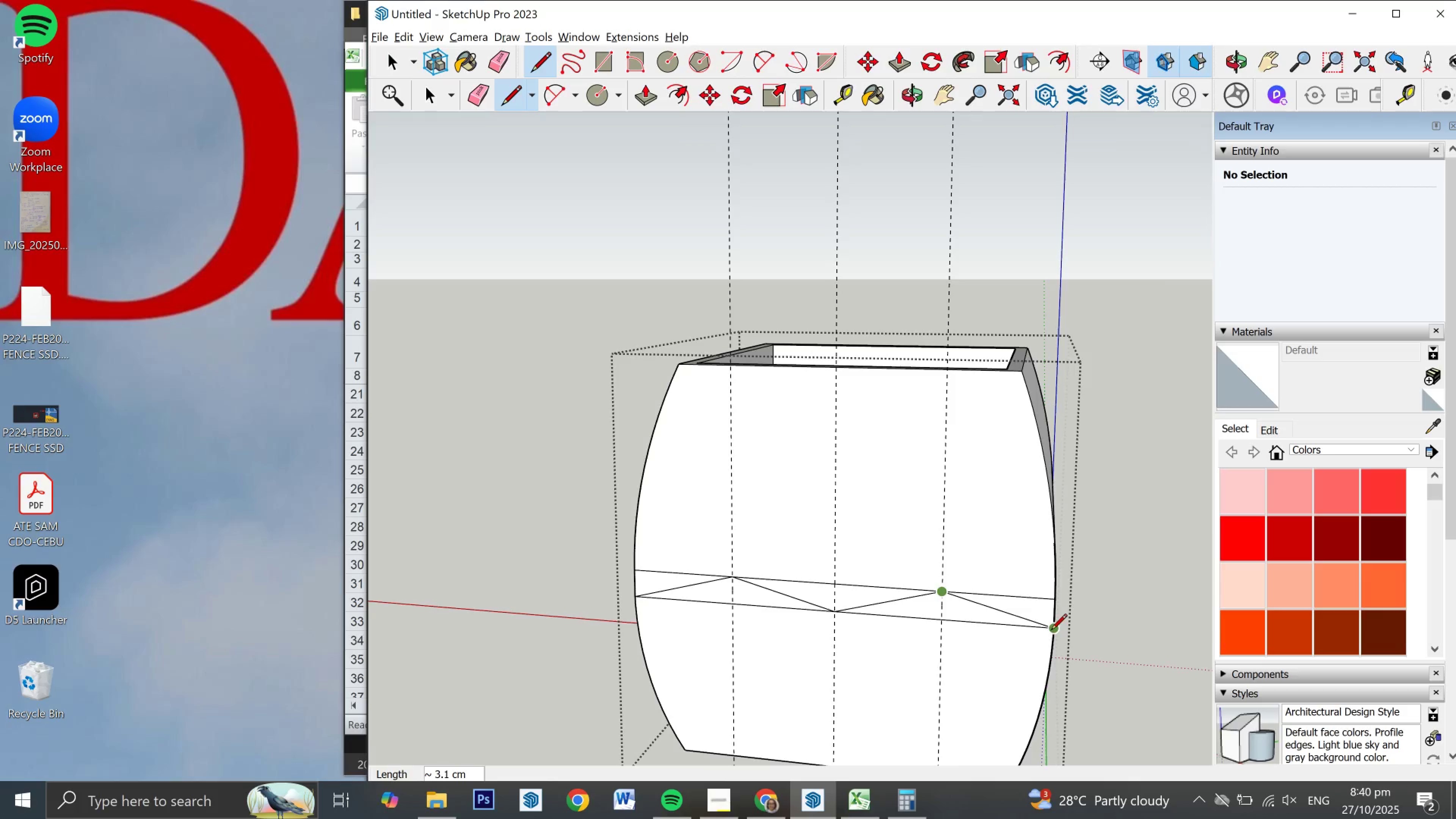 
left_click([1051, 631])
 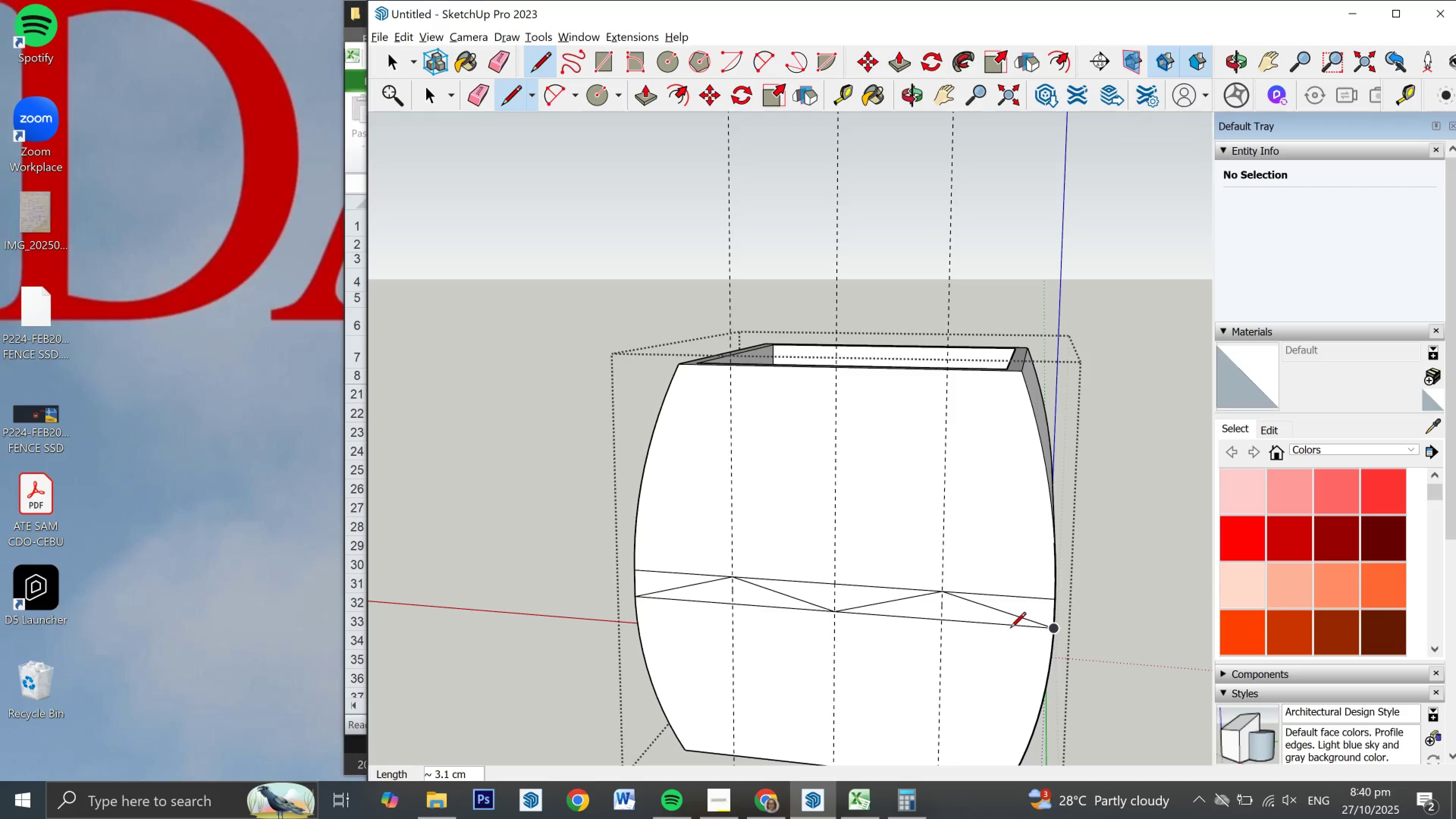 
mouse_move([951, 623])
 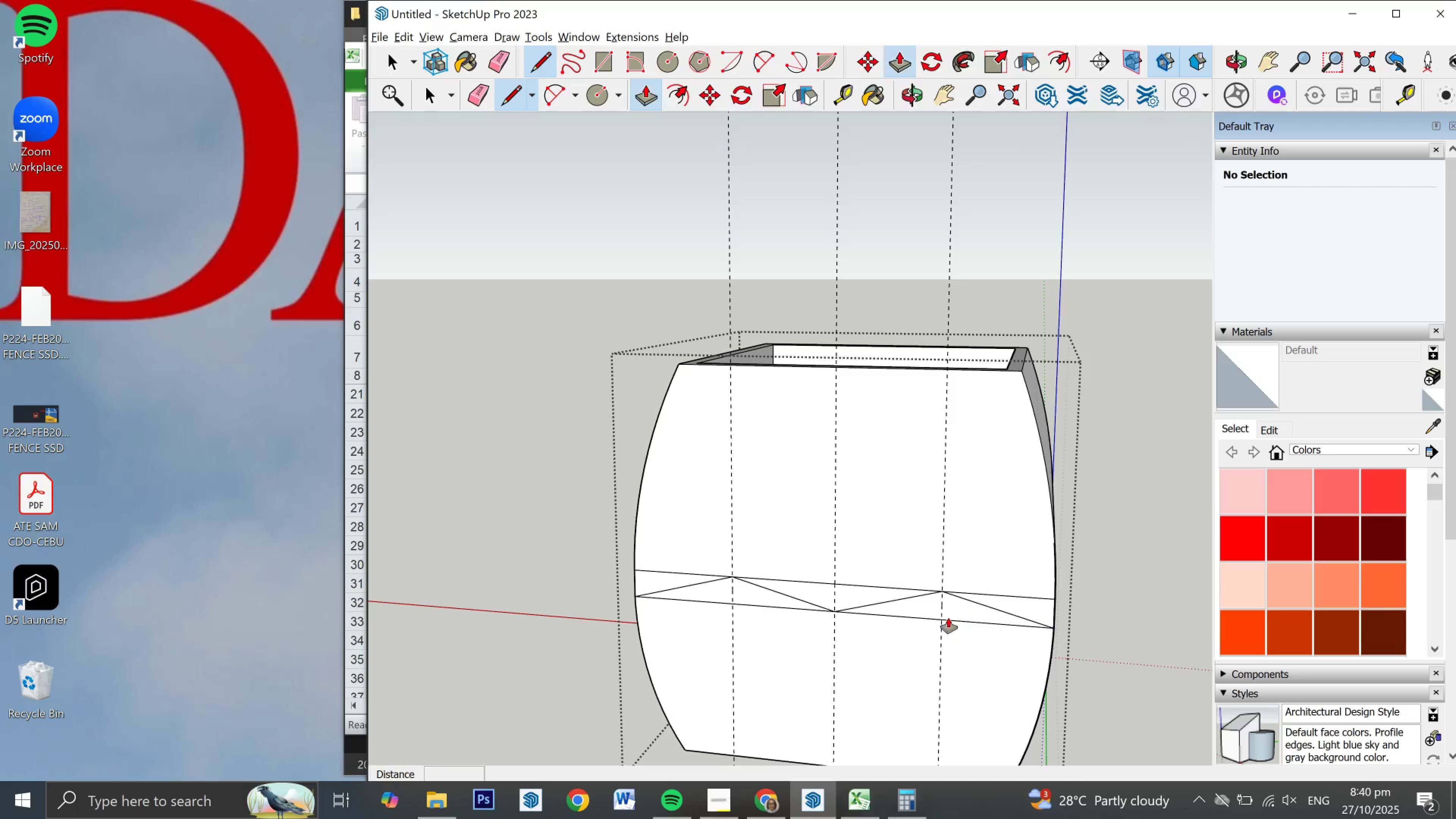 
key(P)
 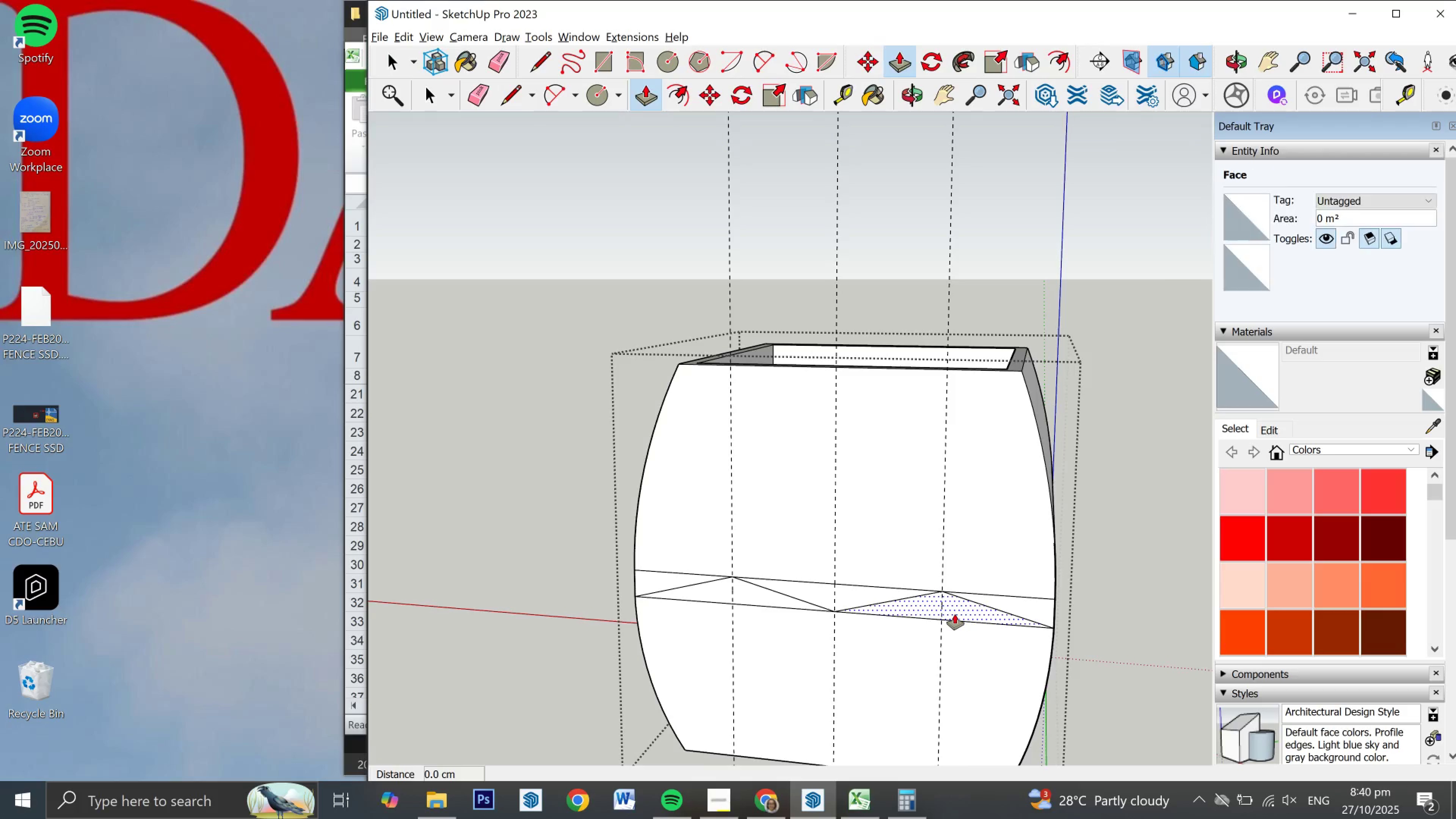 
left_click([955, 614])
 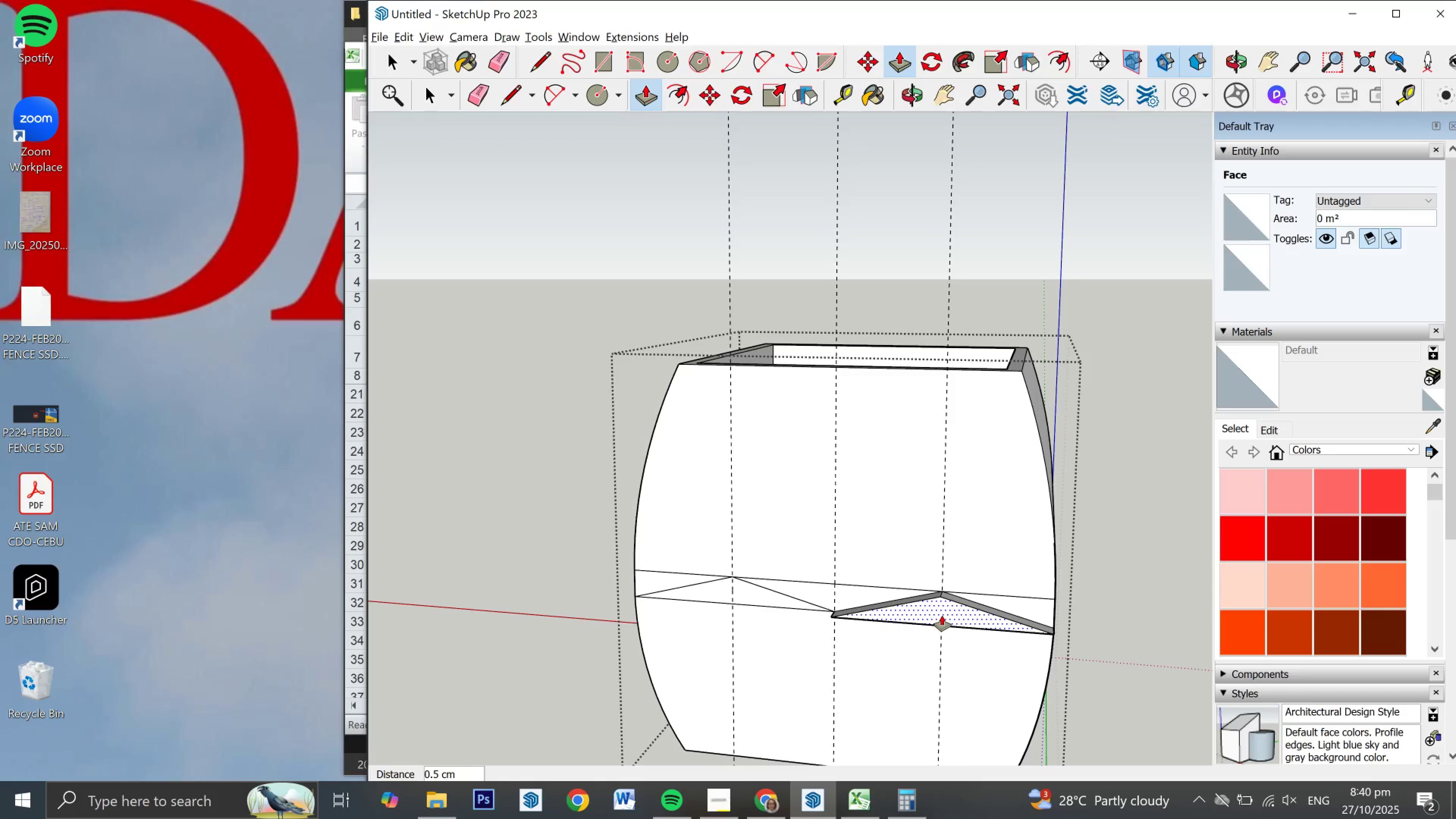 
wait(6.89)
 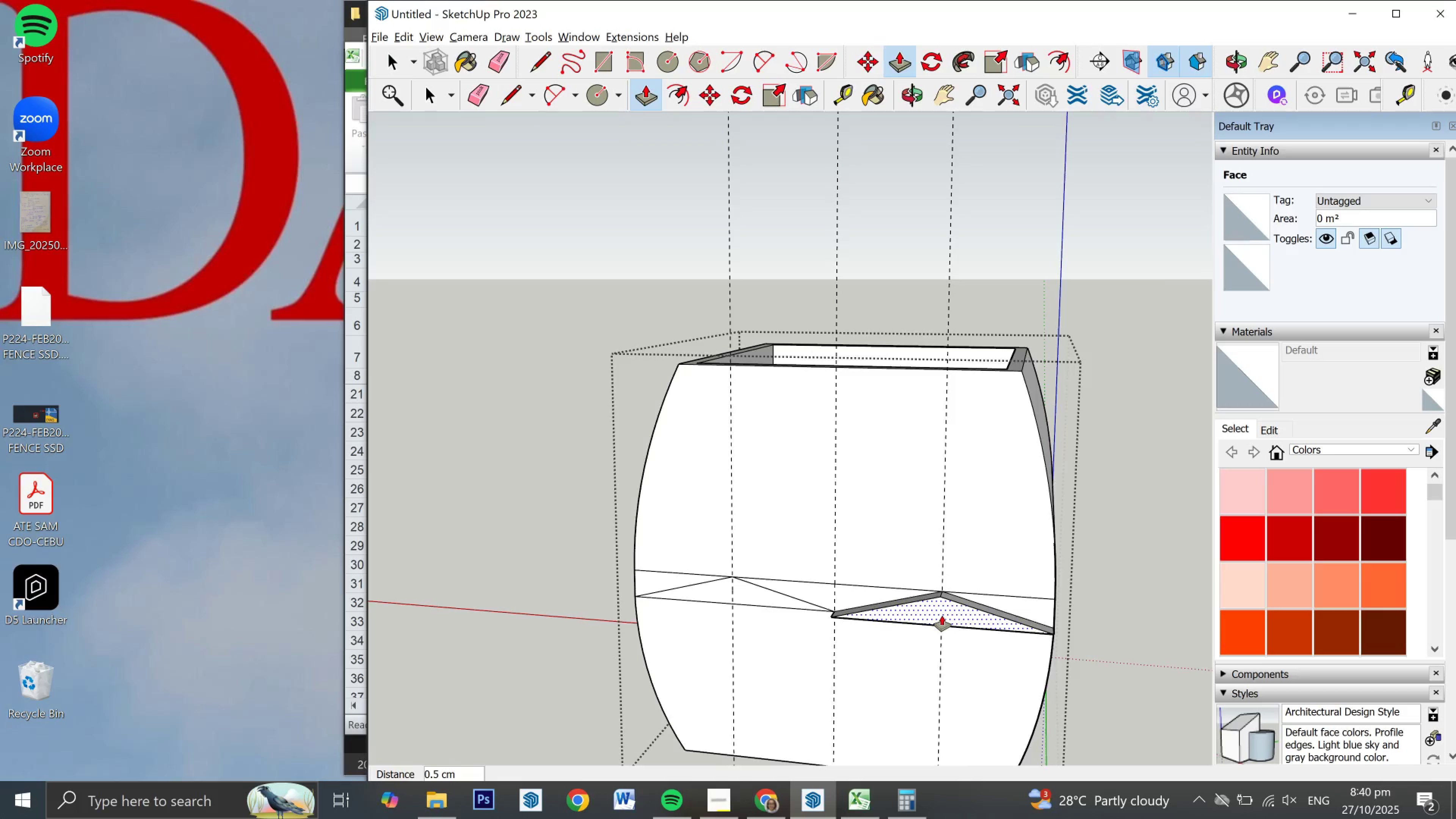 
key(NumpadDecimal)
 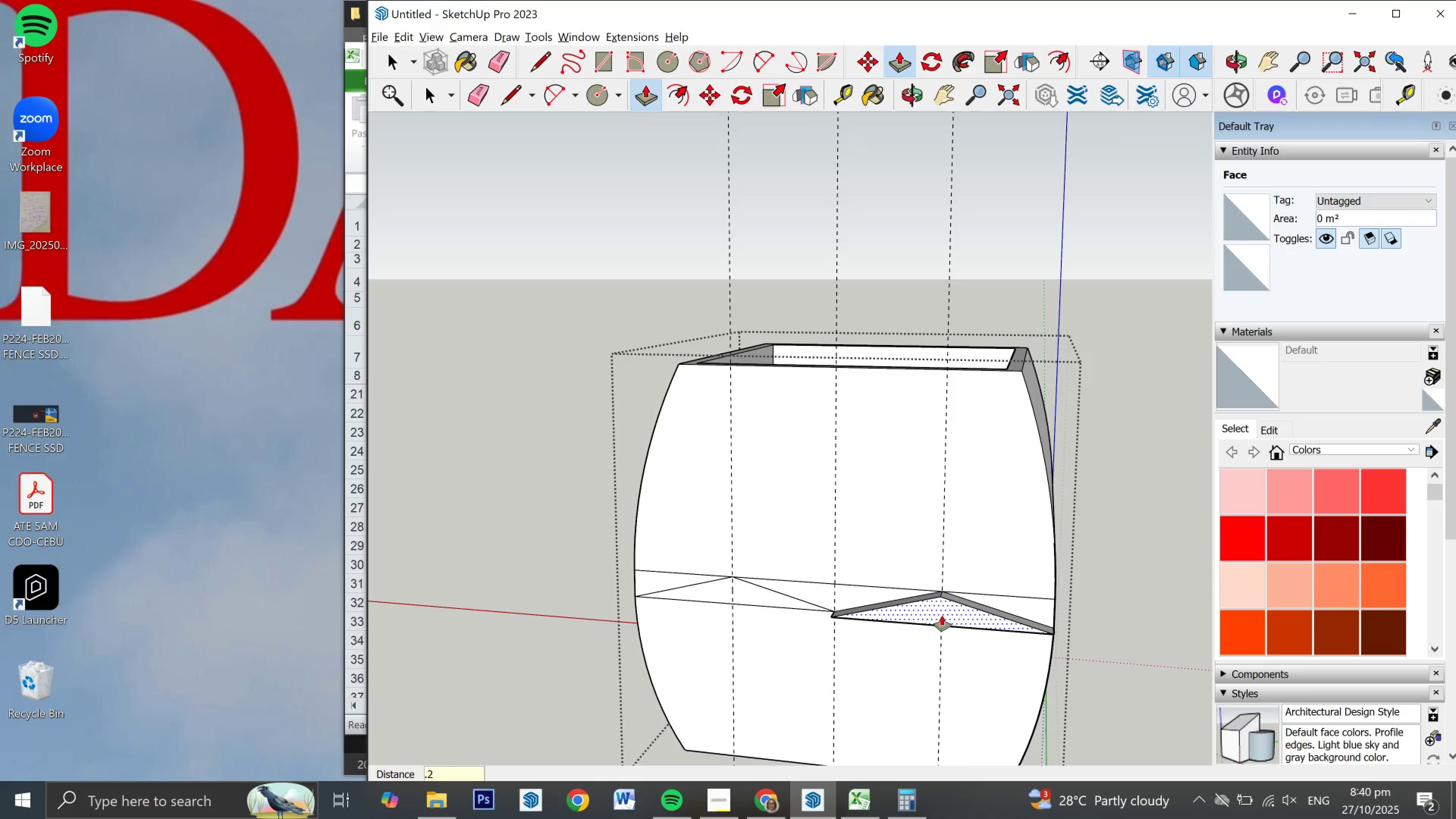 
key(Numpad2)
 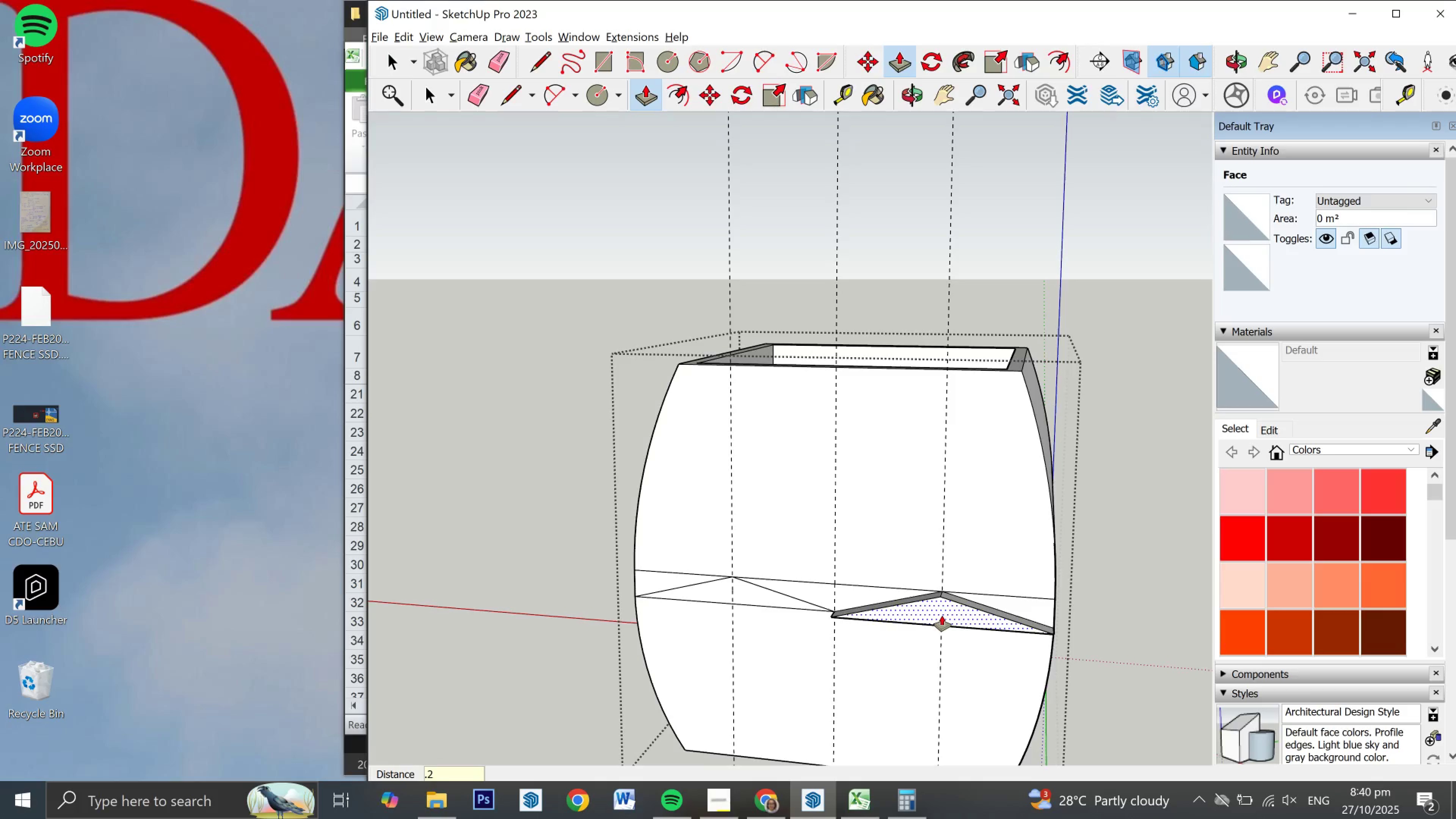 
key(NumpadEnter)
 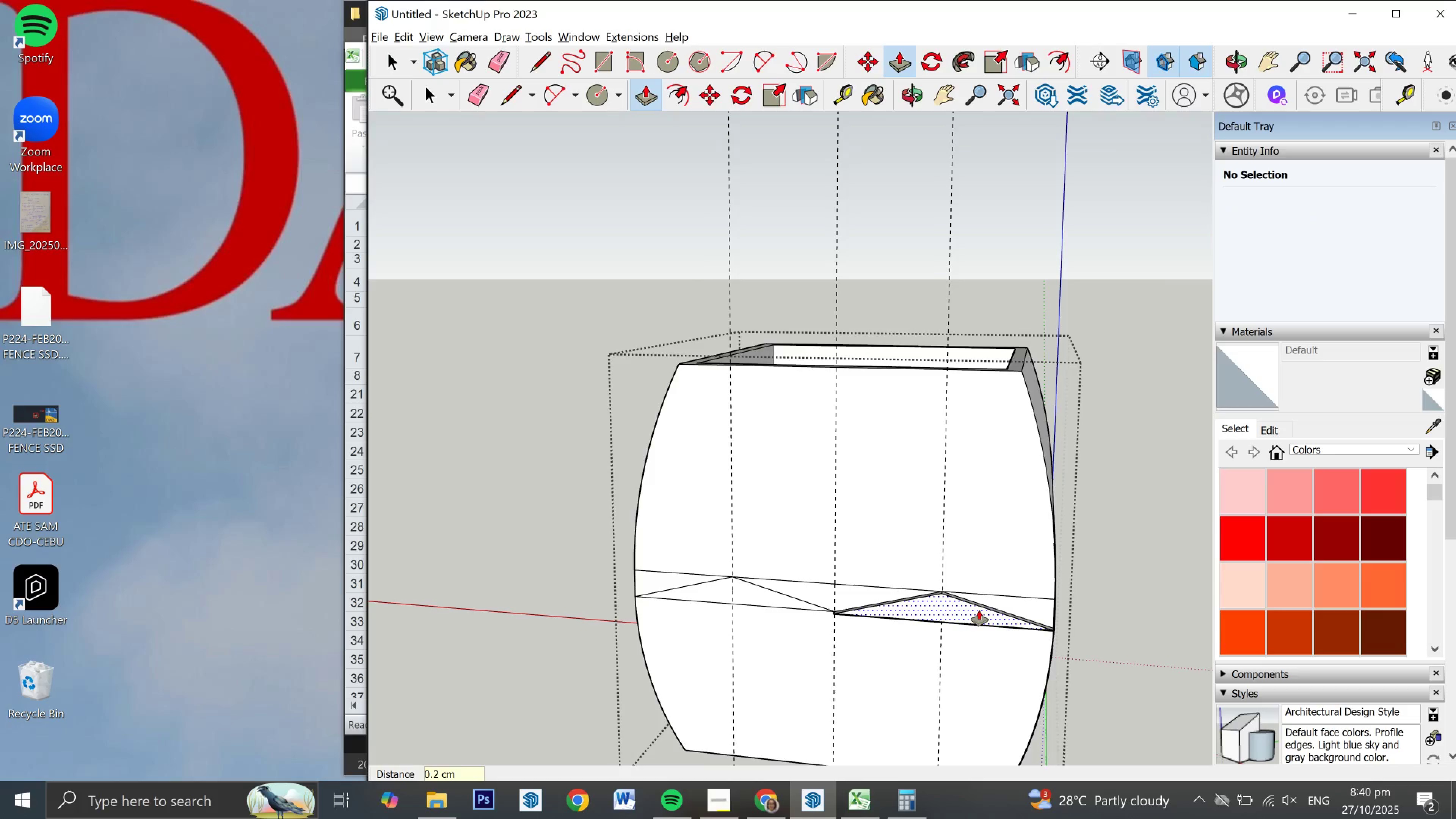 
scroll: coordinate [1023, 598], scroll_direction: up, amount: 8.0
 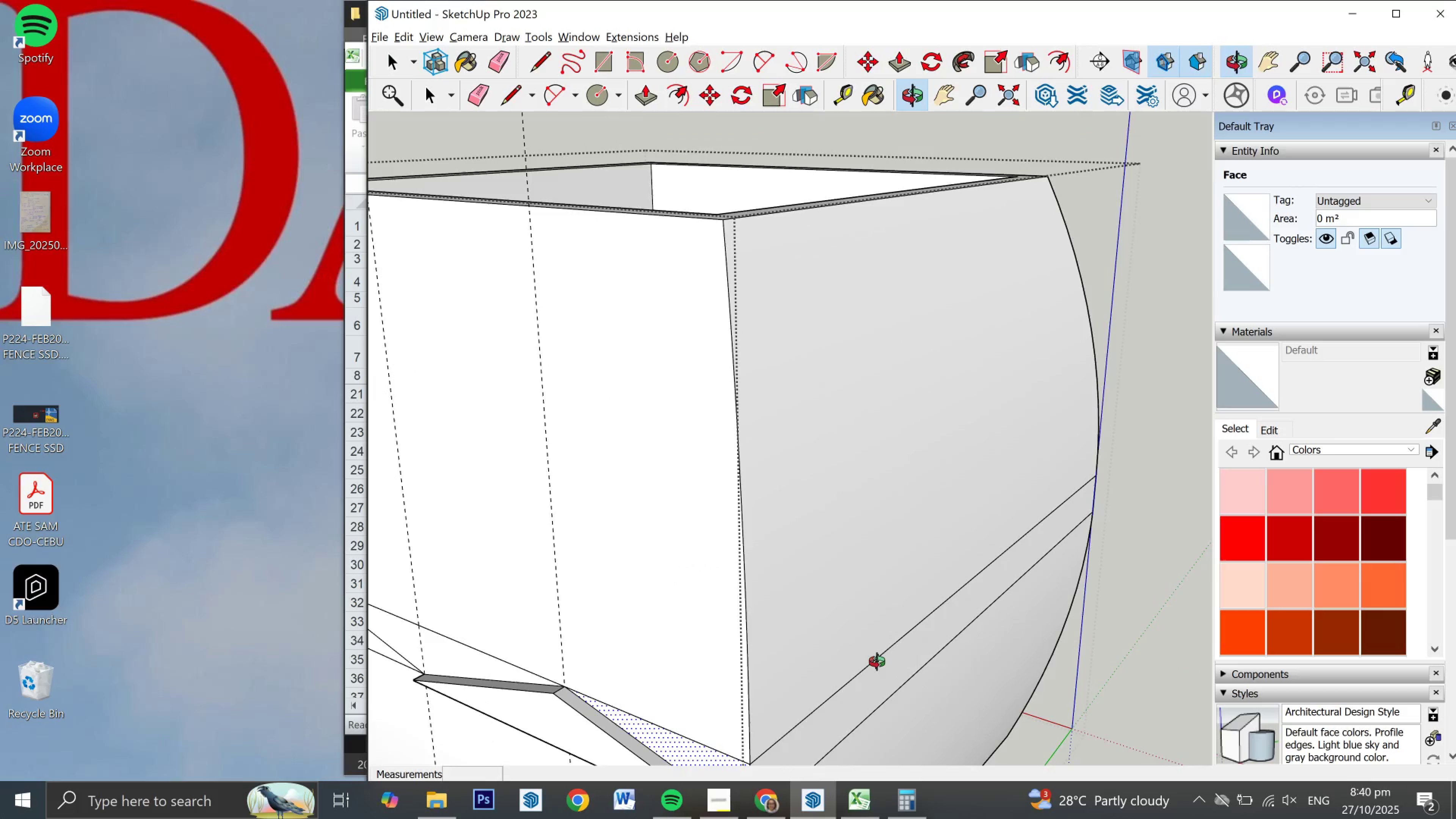 
scroll: coordinate [883, 537], scroll_direction: down, amount: 4.0
 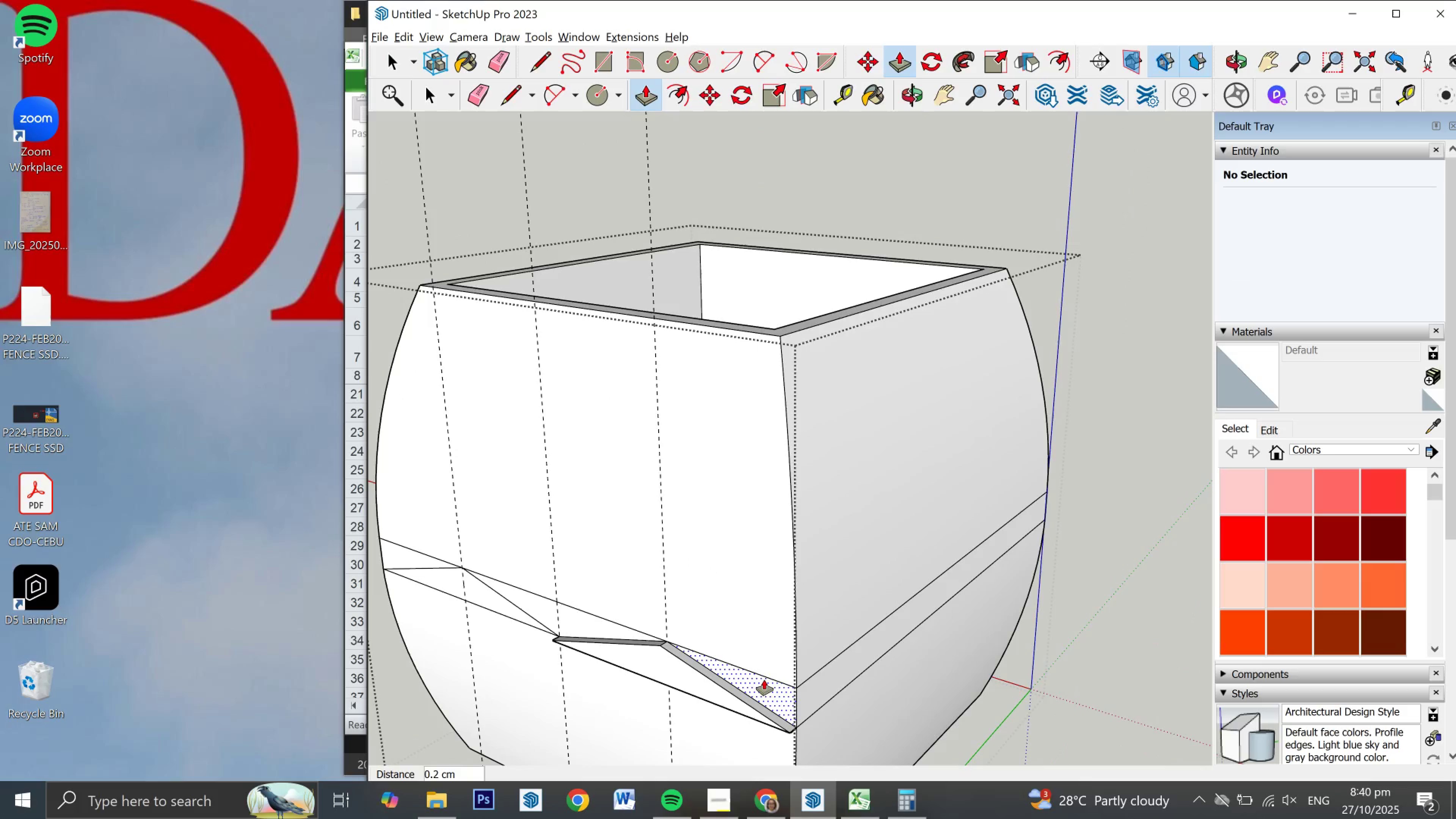 
left_click([764, 679])
 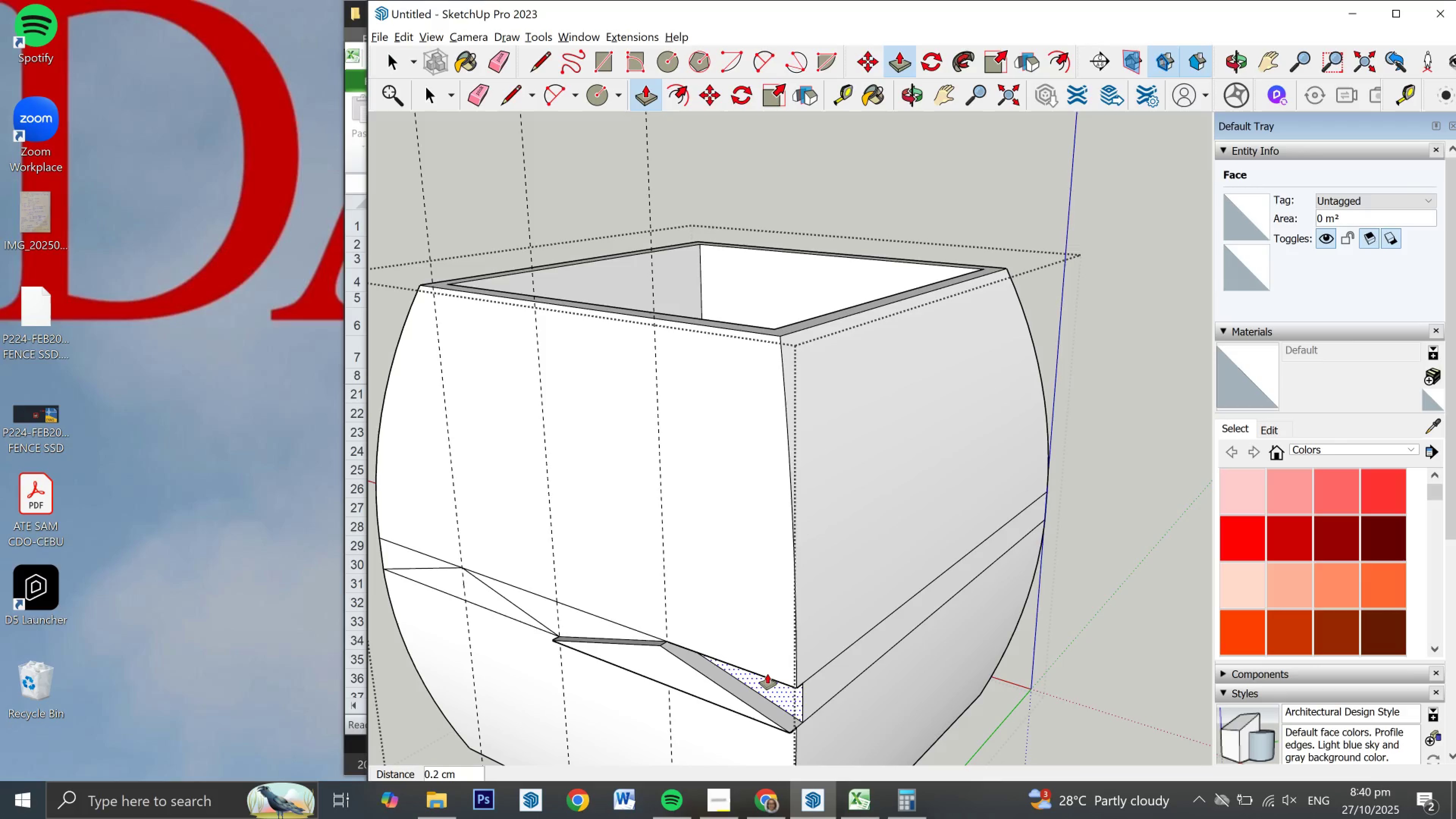 
key(Escape)
 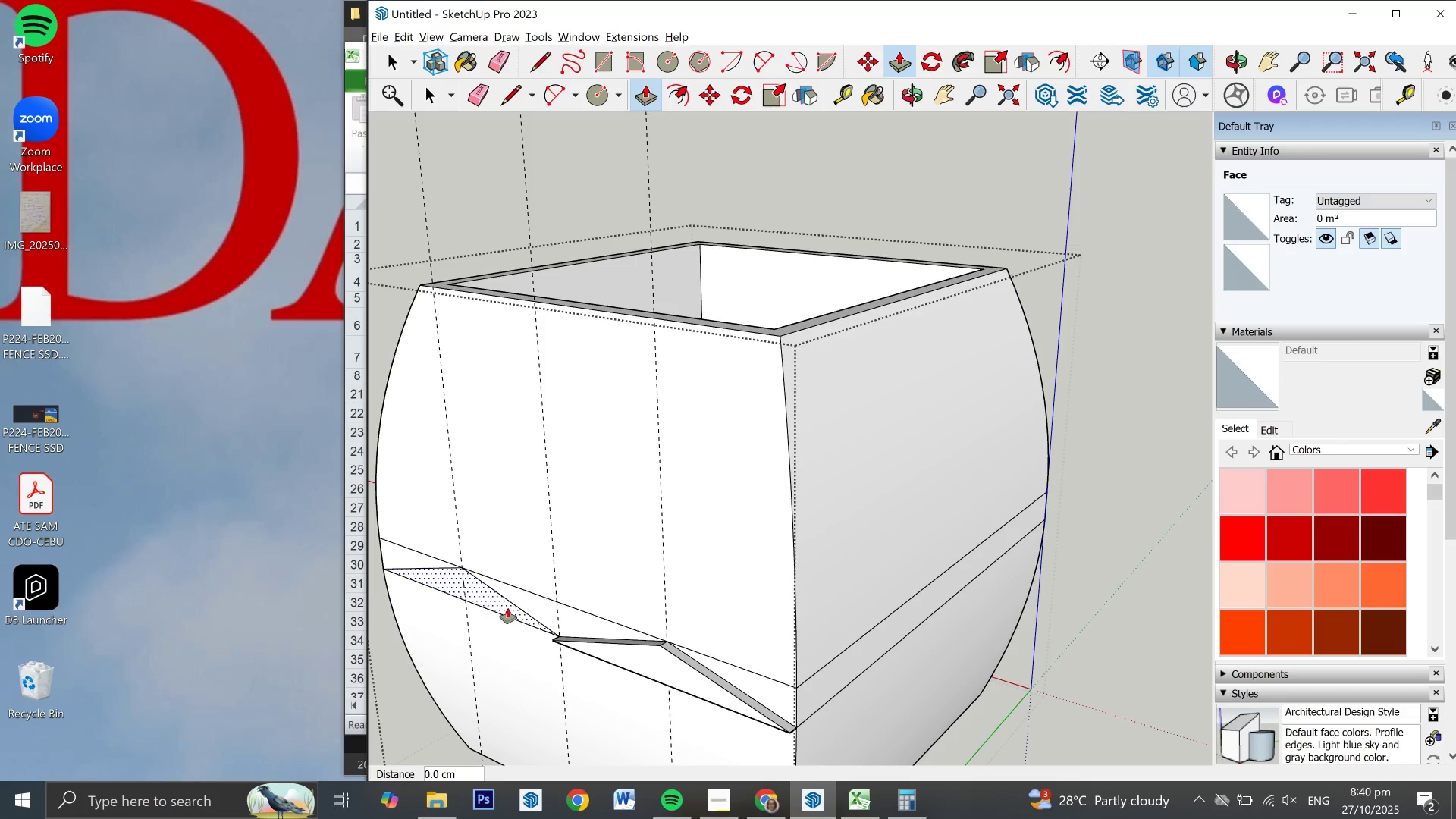 
left_click([508, 608])
 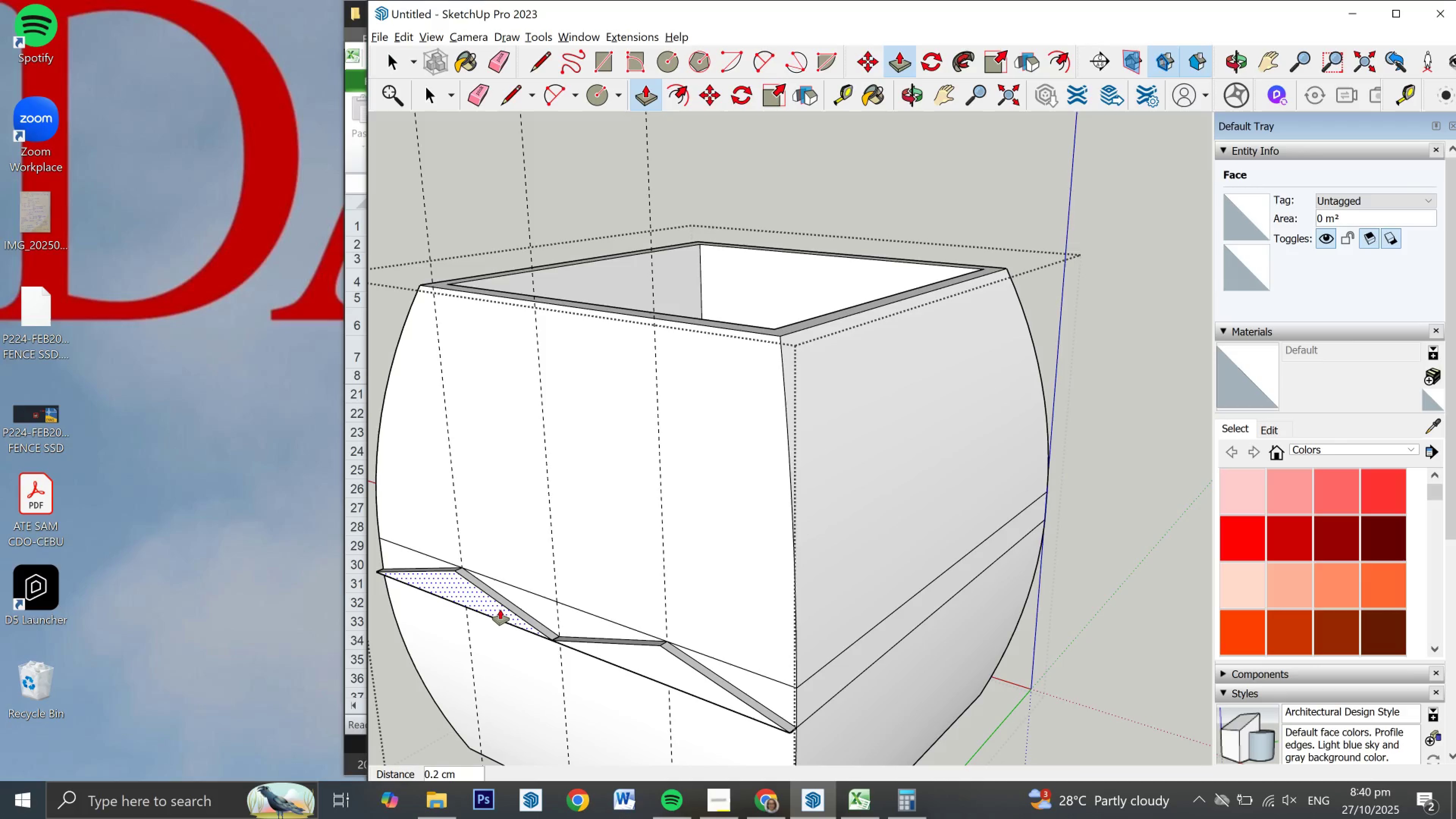 
left_click([500, 609])
 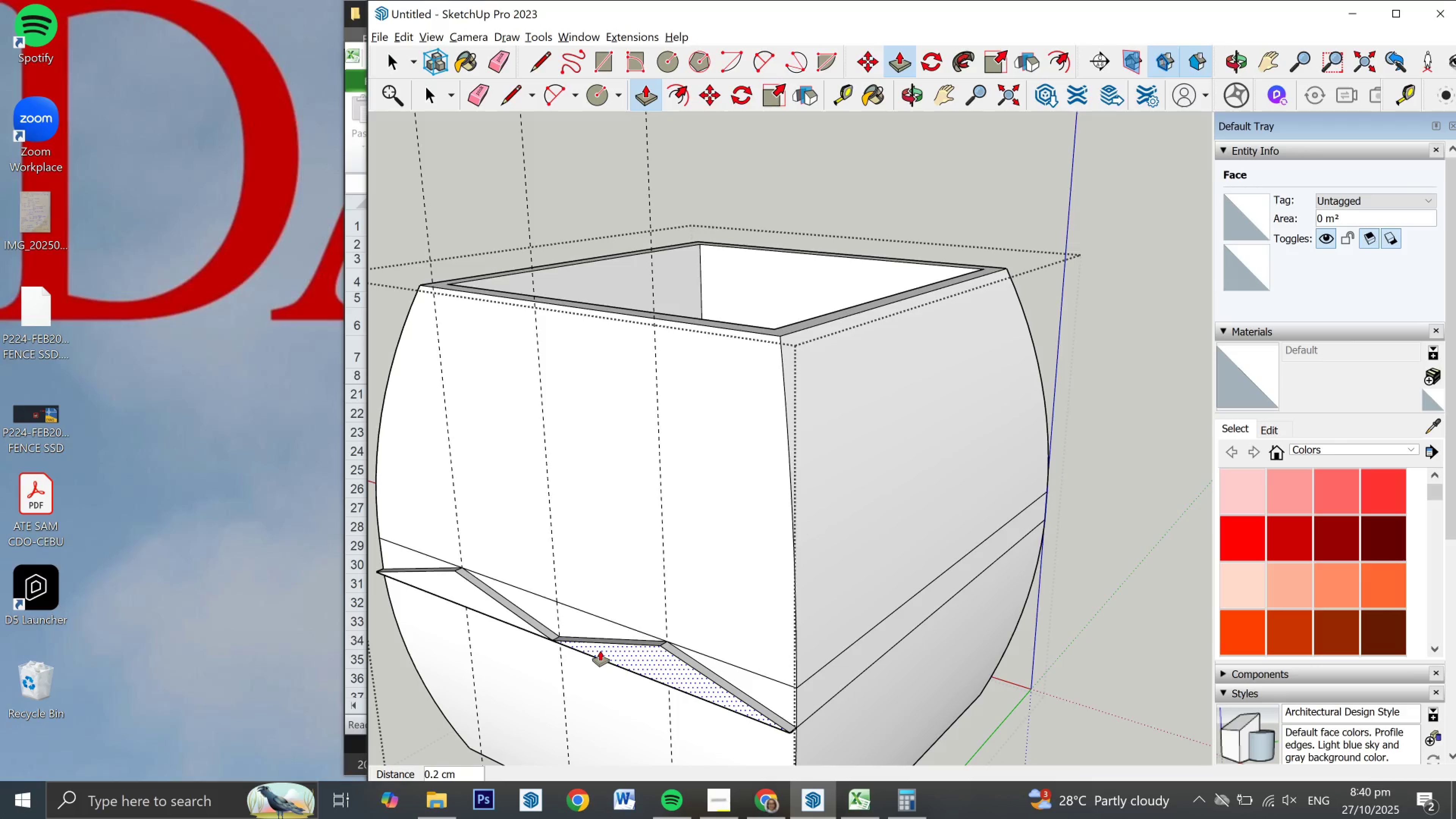 
scroll: coordinate [573, 636], scroll_direction: up, amount: 10.0
 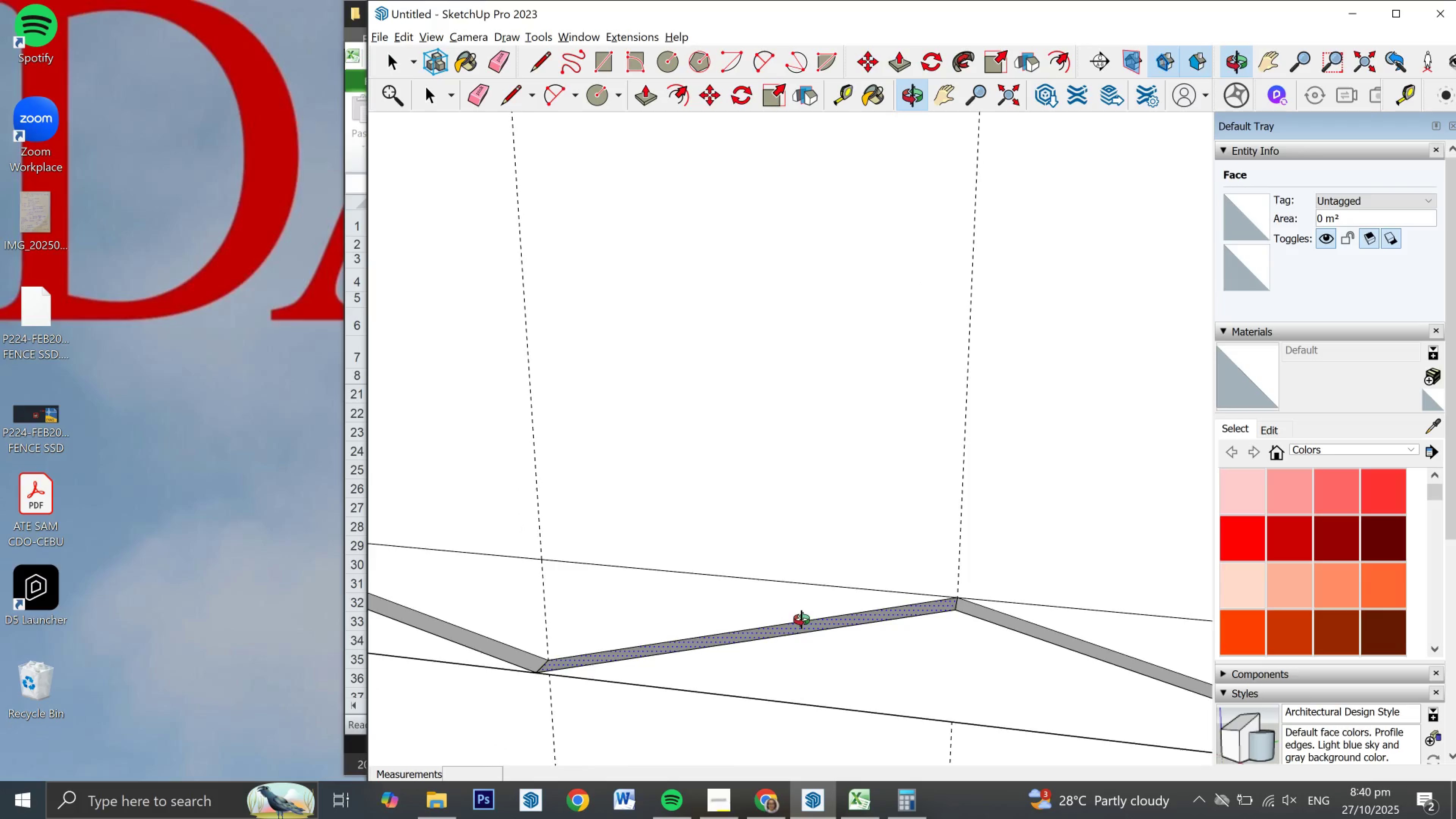 
scroll: coordinate [854, 596], scroll_direction: down, amount: 5.0
 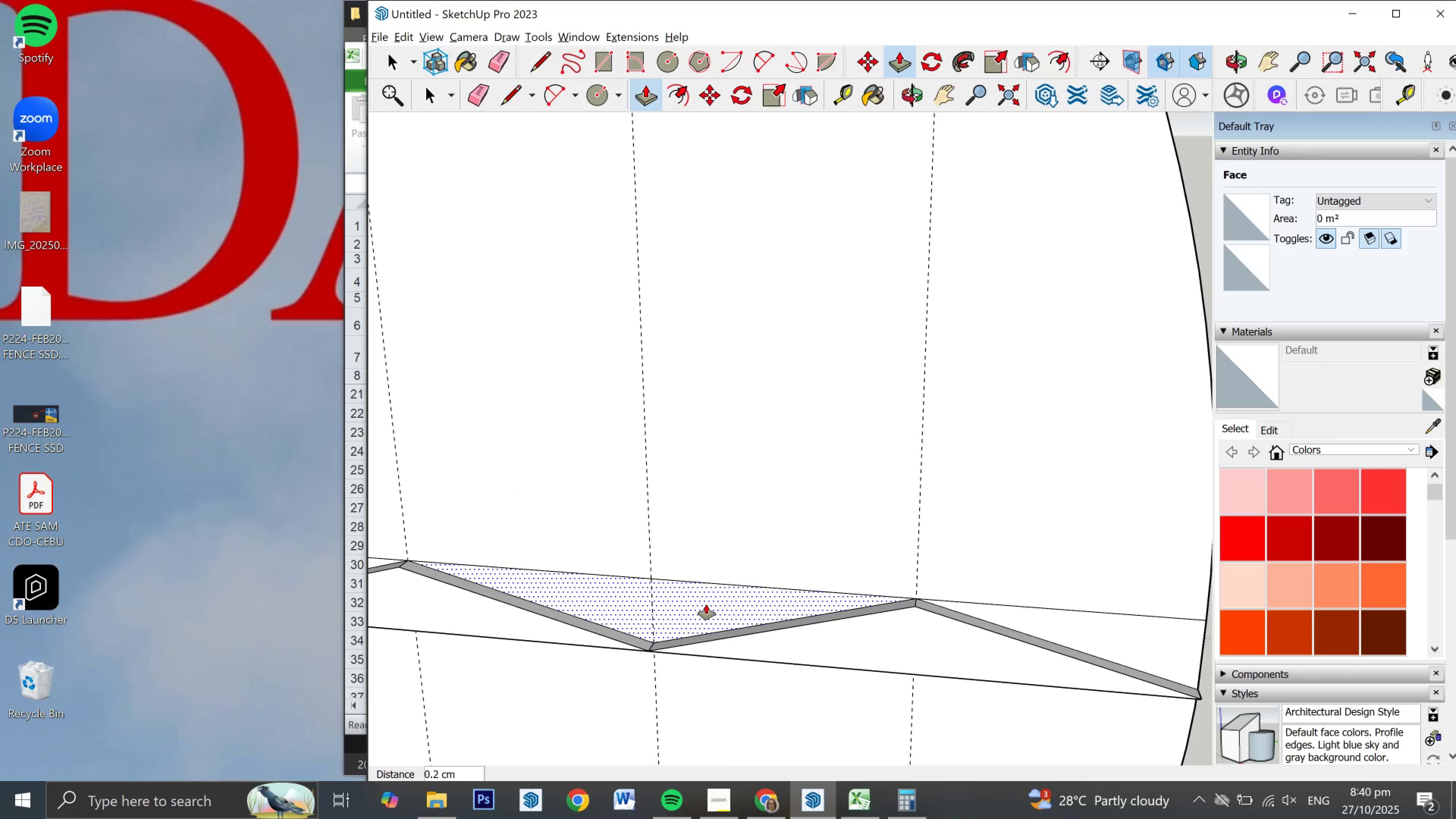 
left_click([706, 604])
 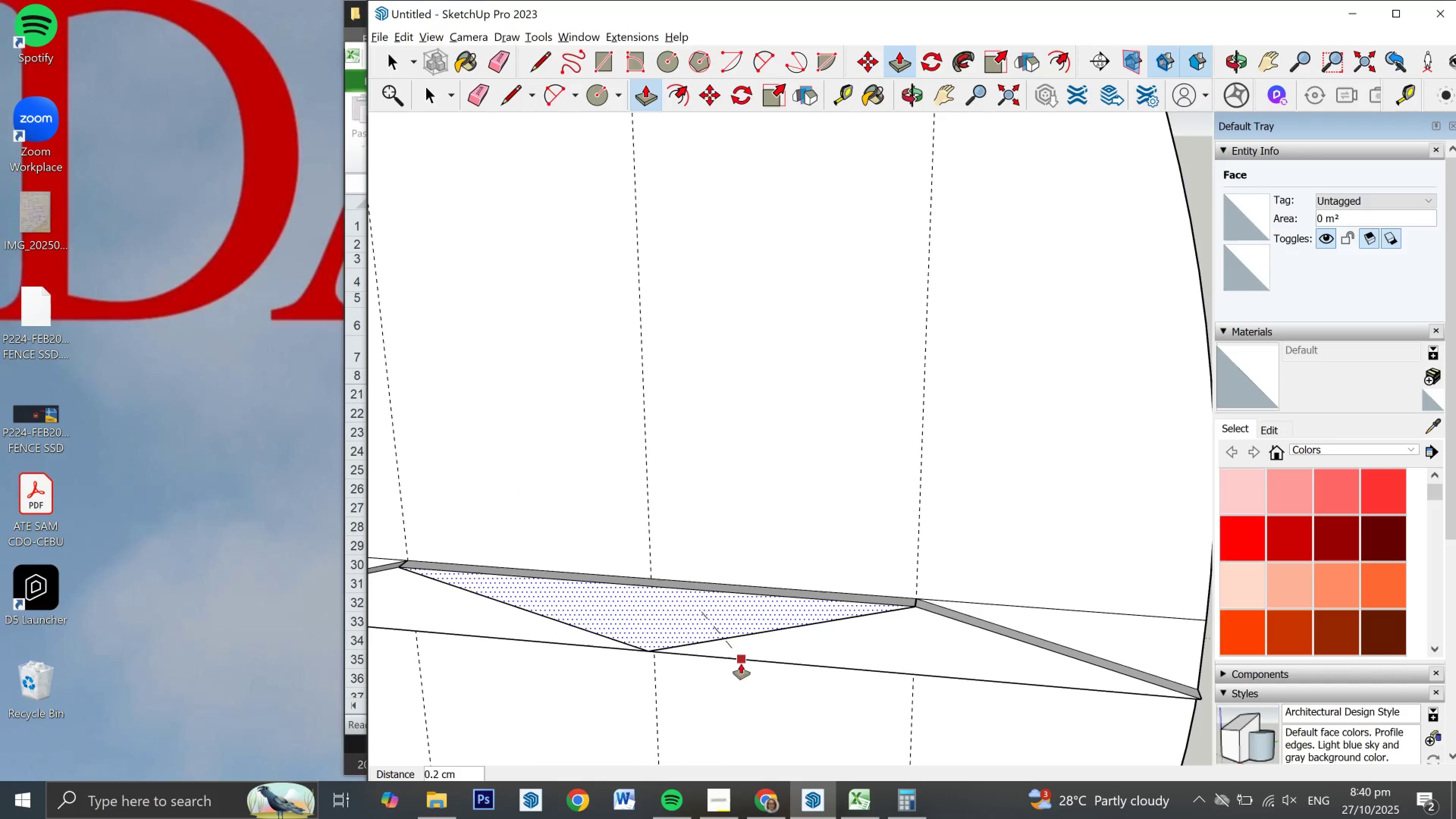 
left_click([741, 664])
 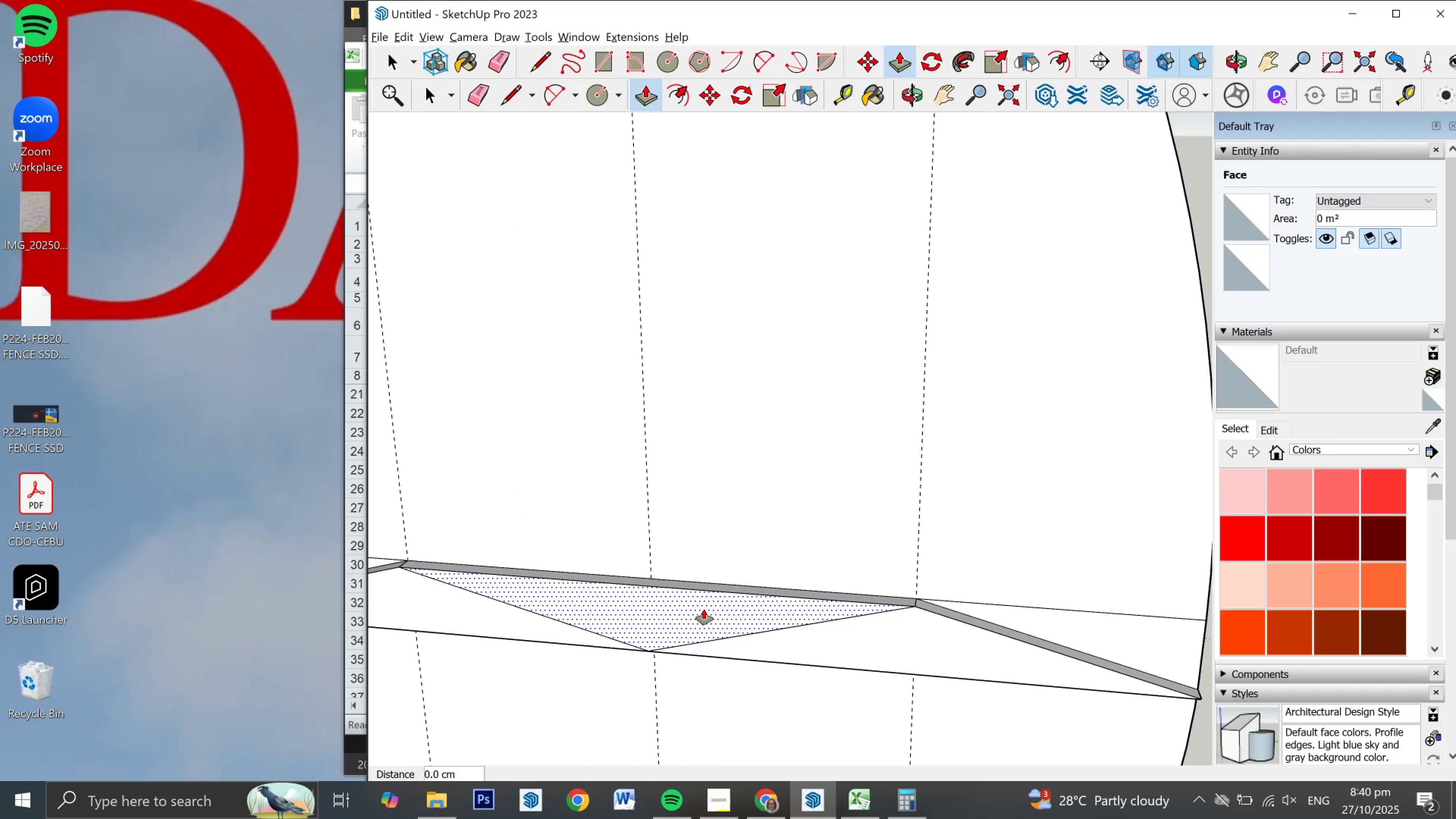 
left_click([704, 609])
 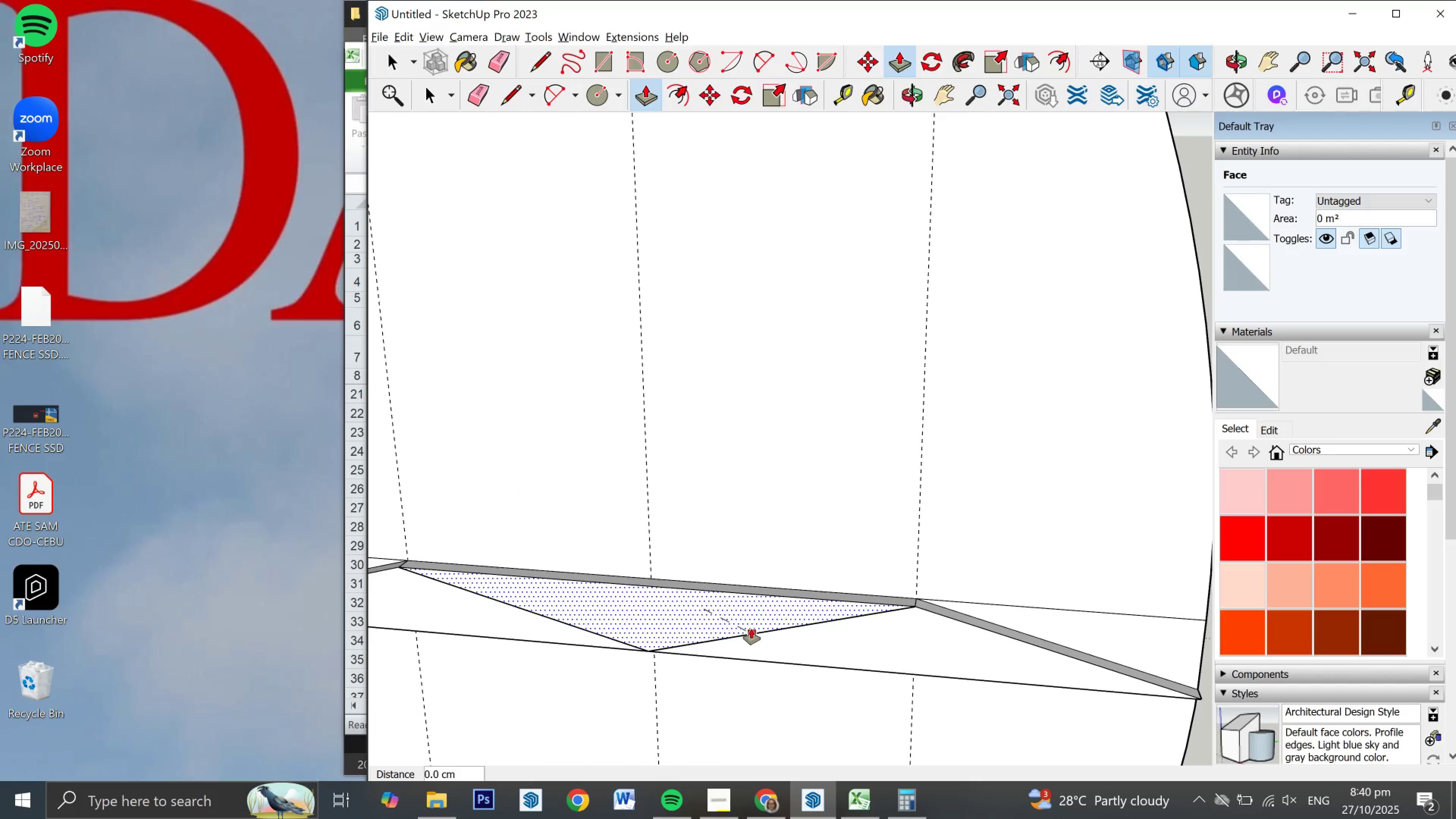 
wait(5.03)
 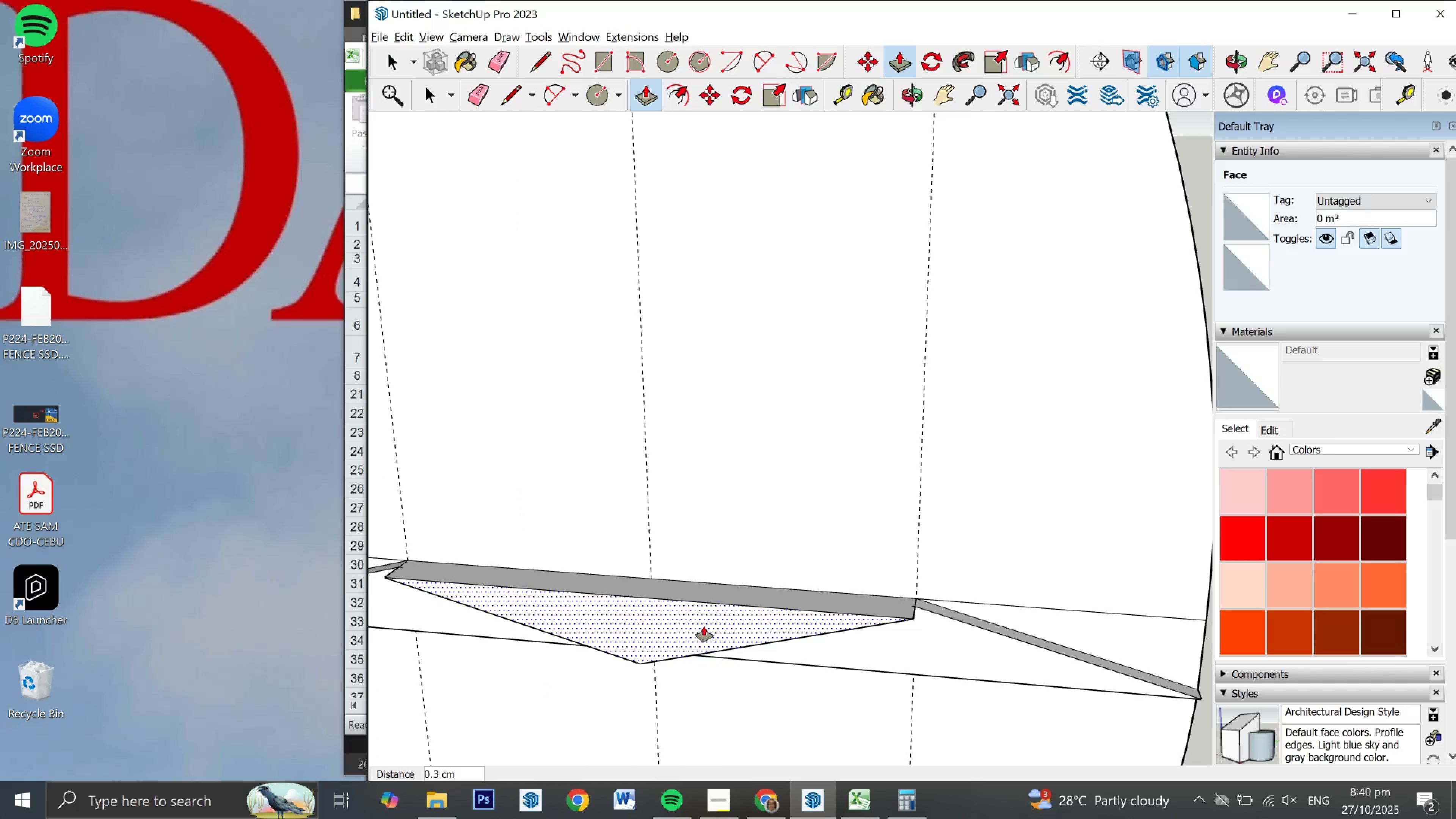 
key(Escape)
 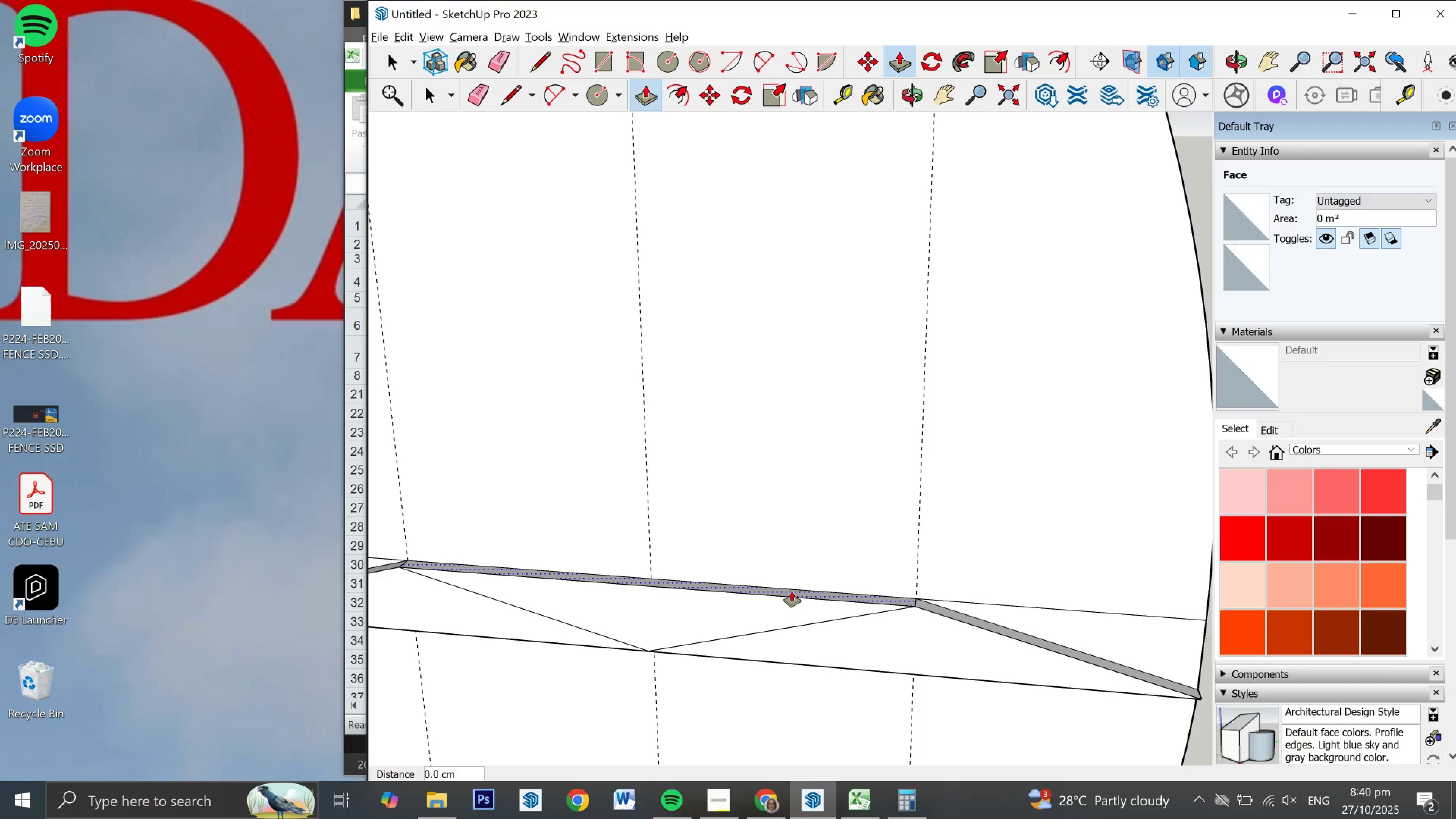 
key(Control+Z)
 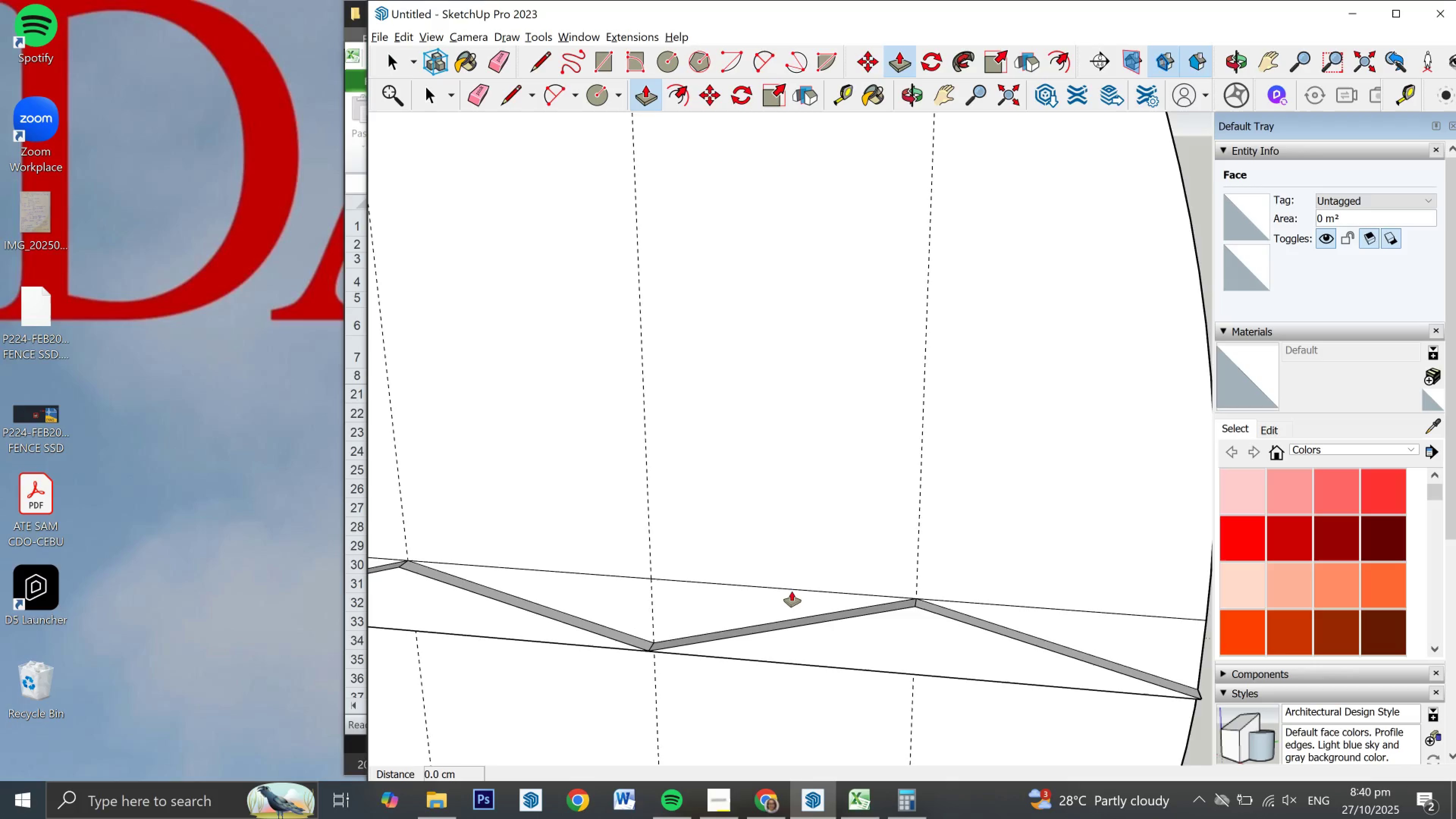 
scroll: coordinate [816, 557], scroll_direction: down, amount: 7.0
 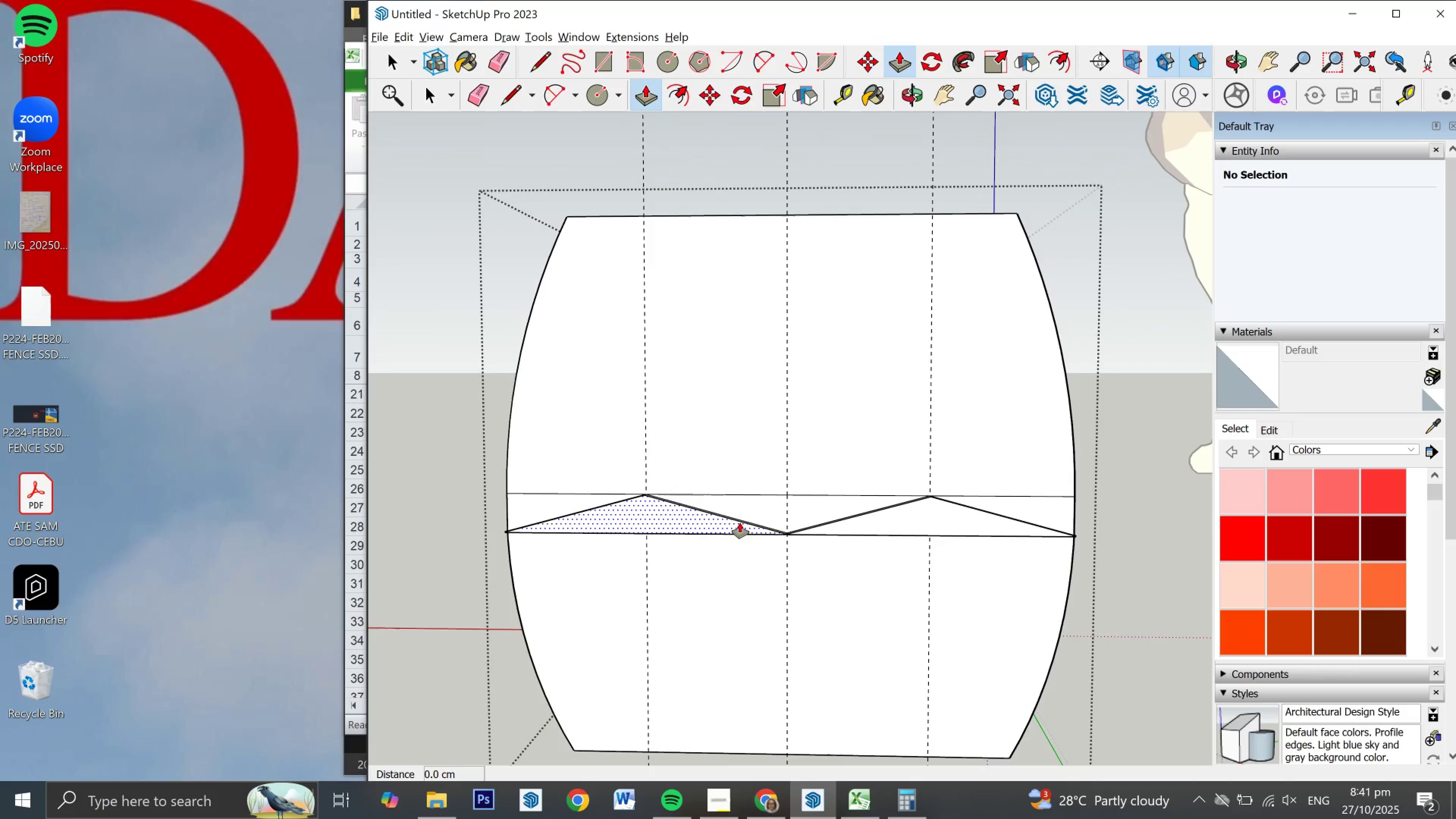 
scroll: coordinate [1078, 537], scroll_direction: up, amount: 16.0
 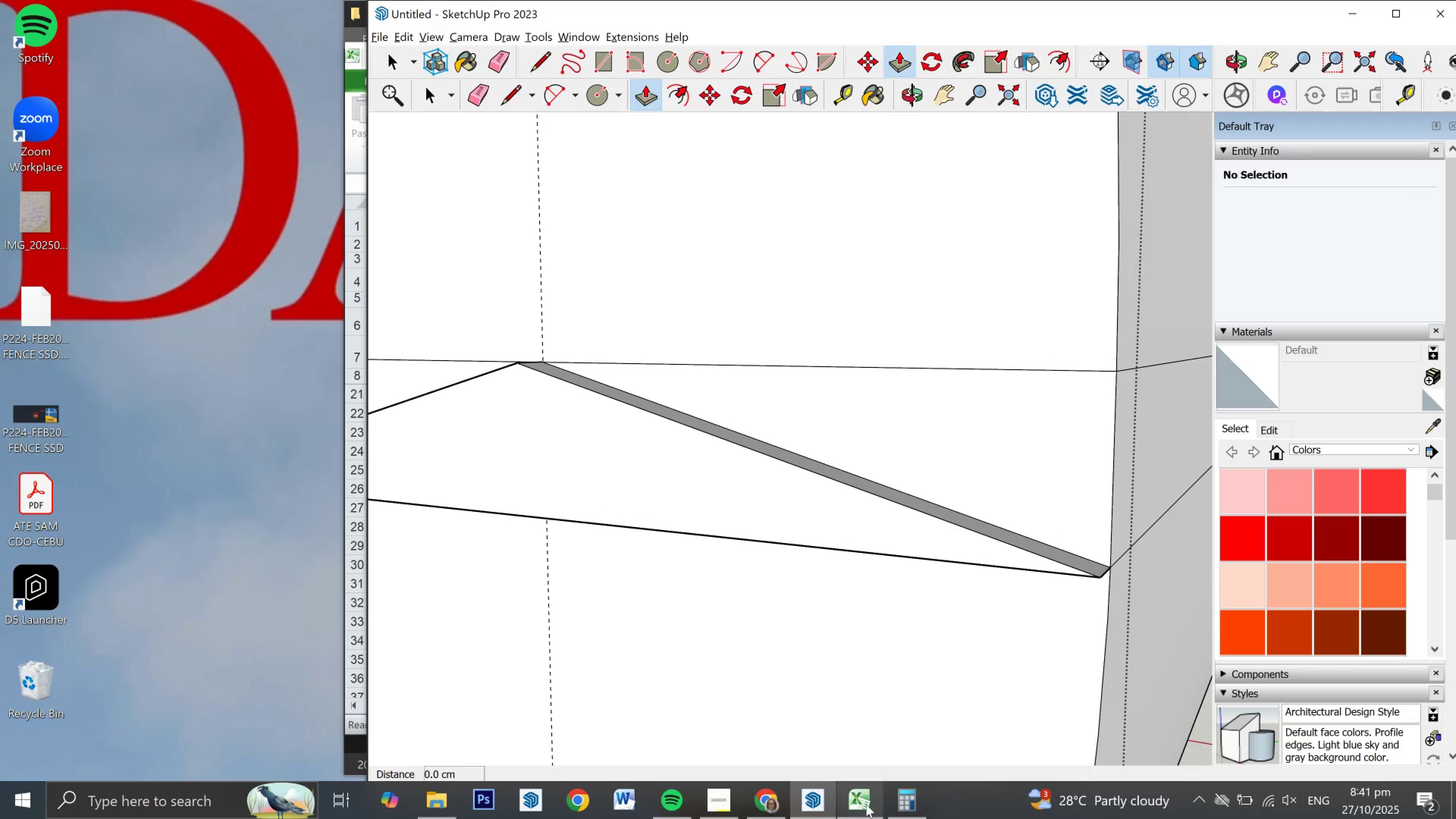 
wait(5.13)
 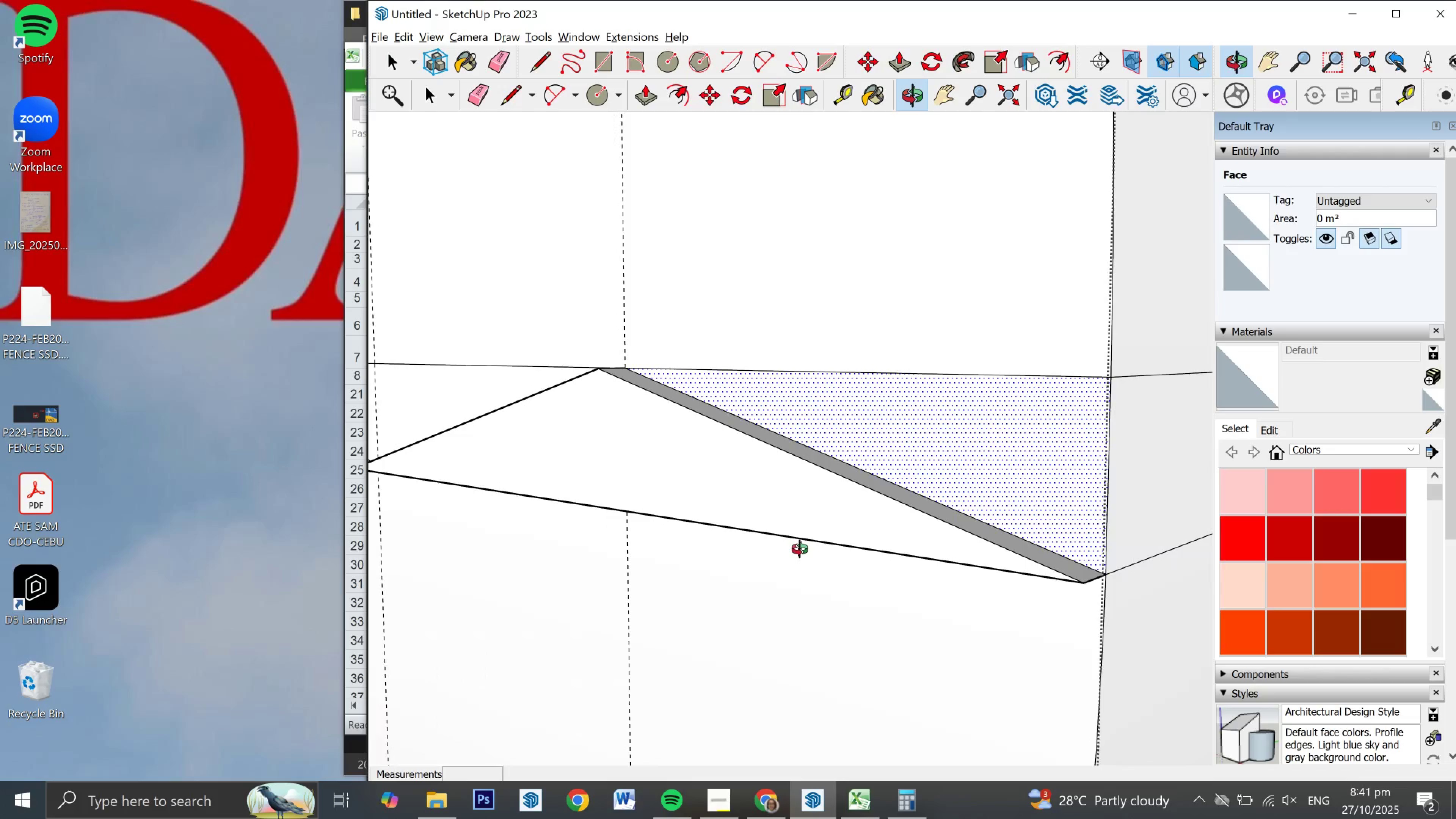 
scroll: coordinate [849, 548], scroll_direction: down, amount: 13.0
 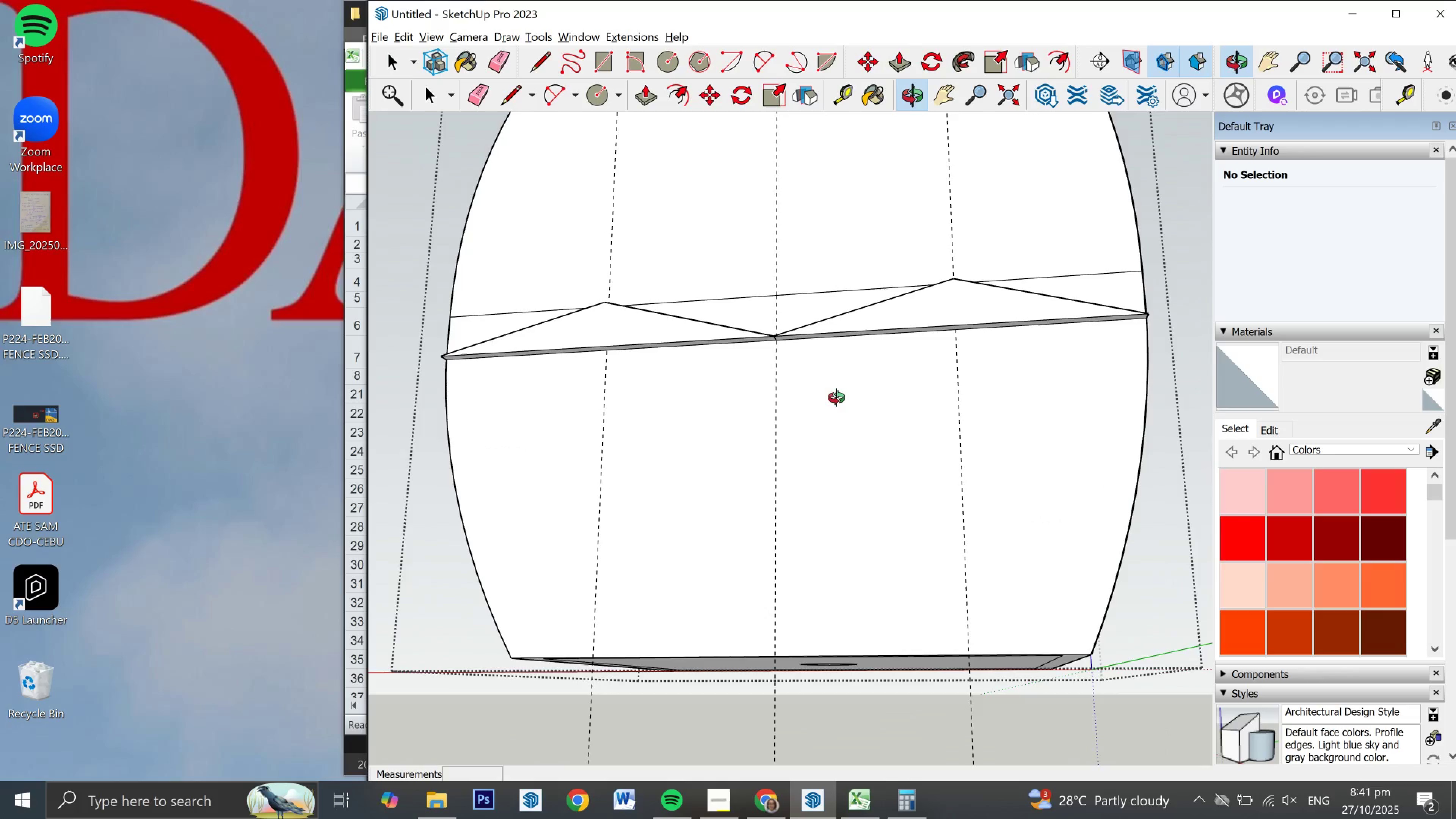 
wait(11.59)
 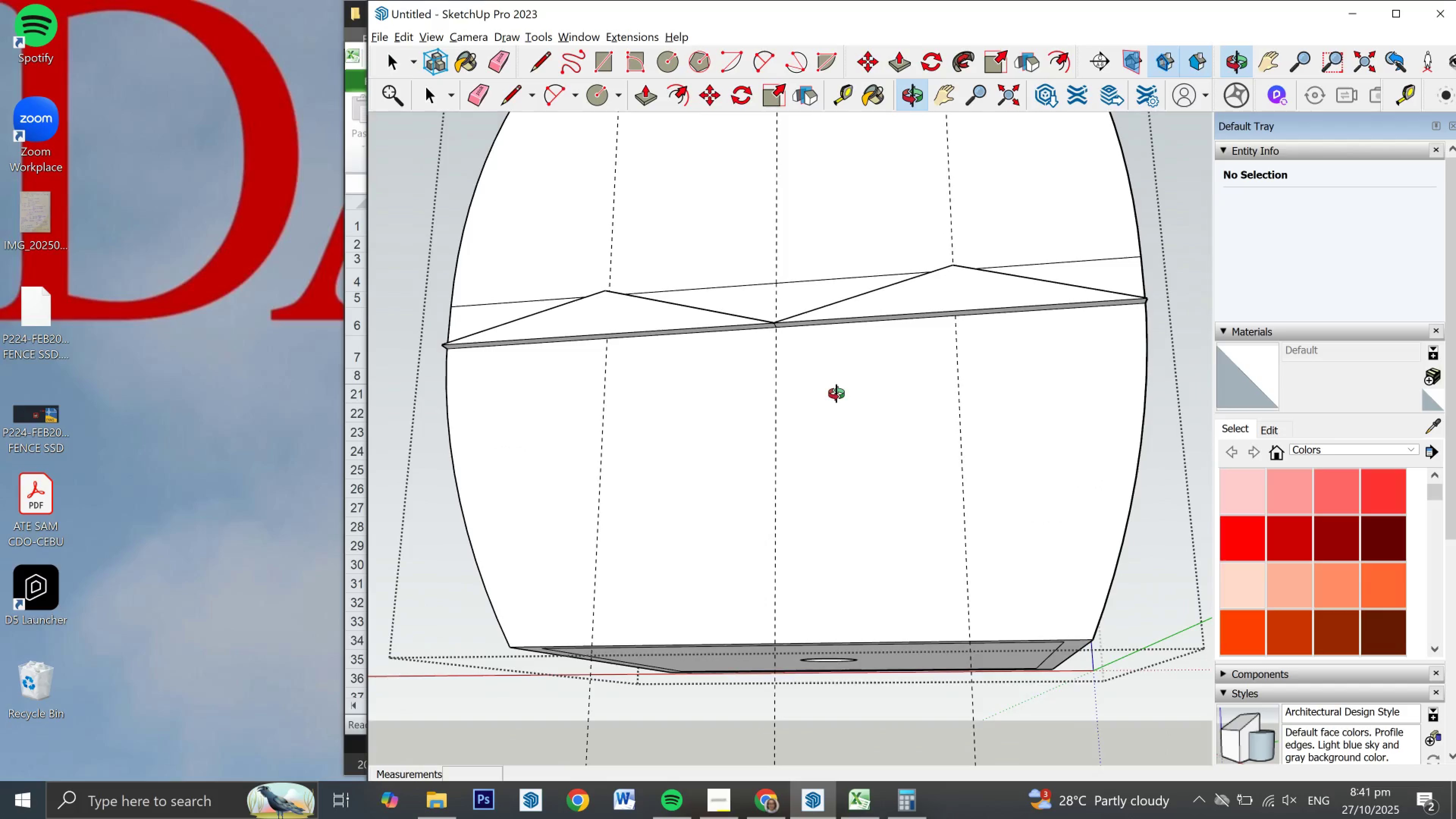 
key(Control+Z)
 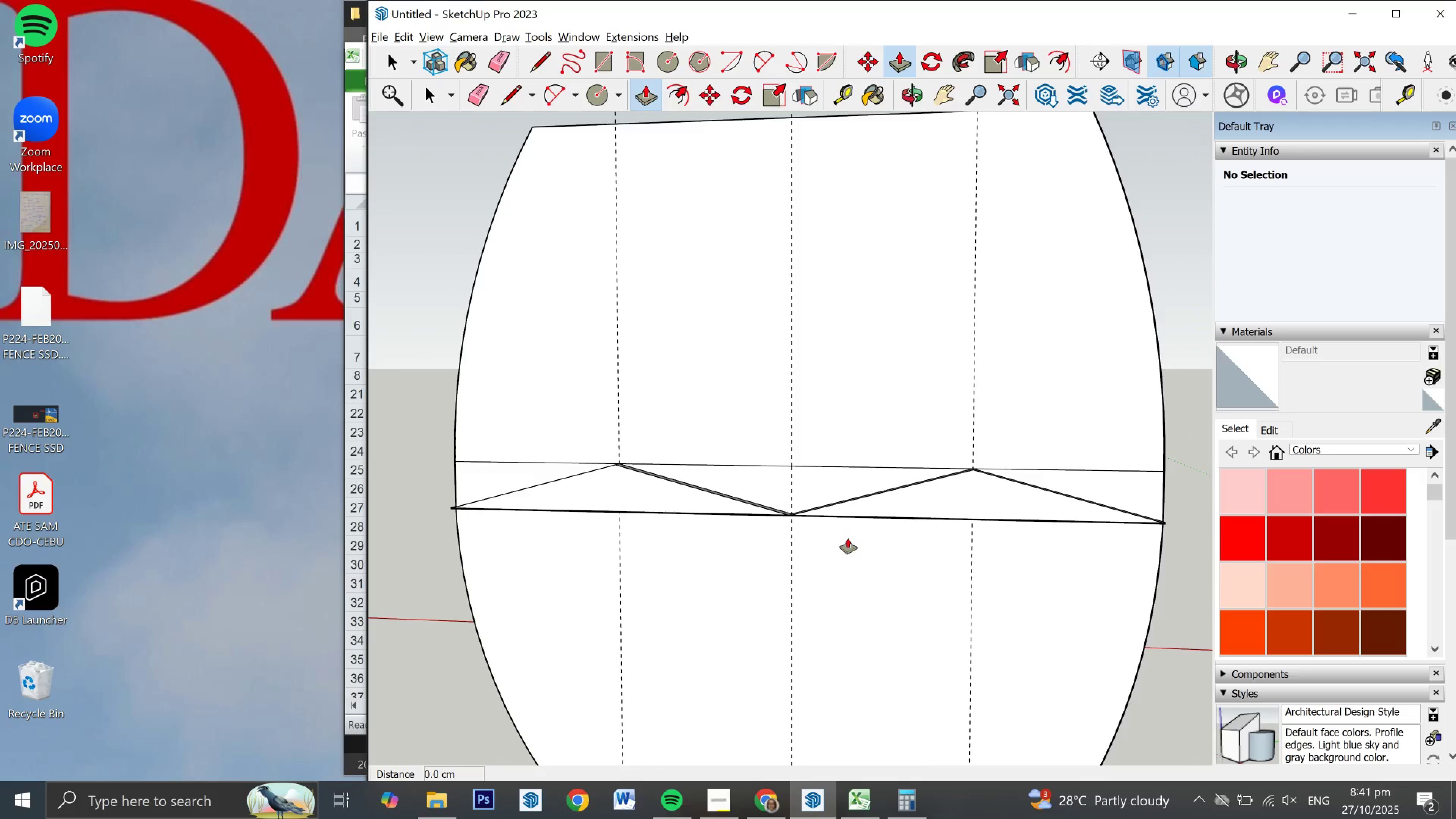 
key(Control+Z)
 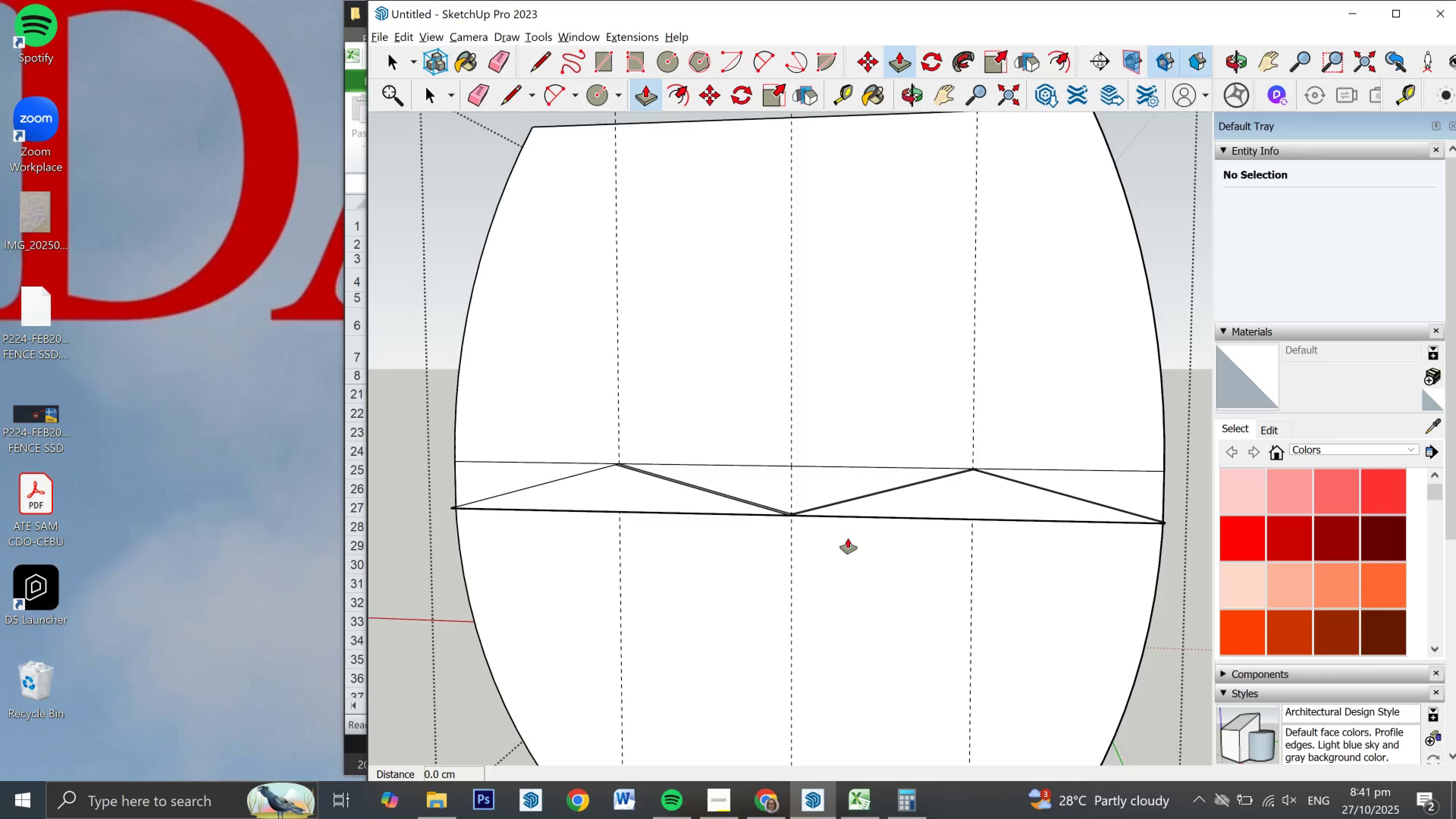 
key(Control+Z)
 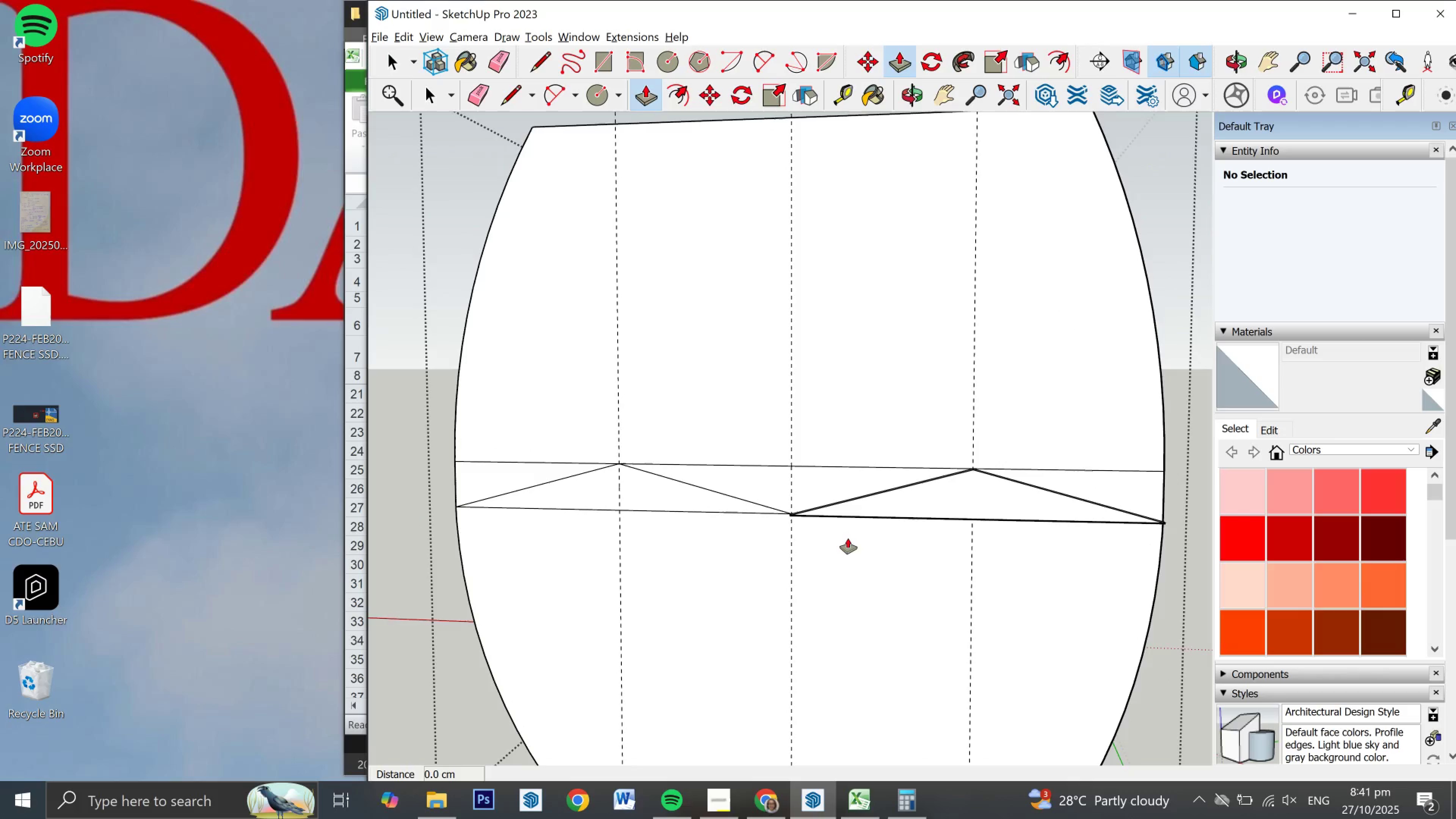 
key(Control+Z)
 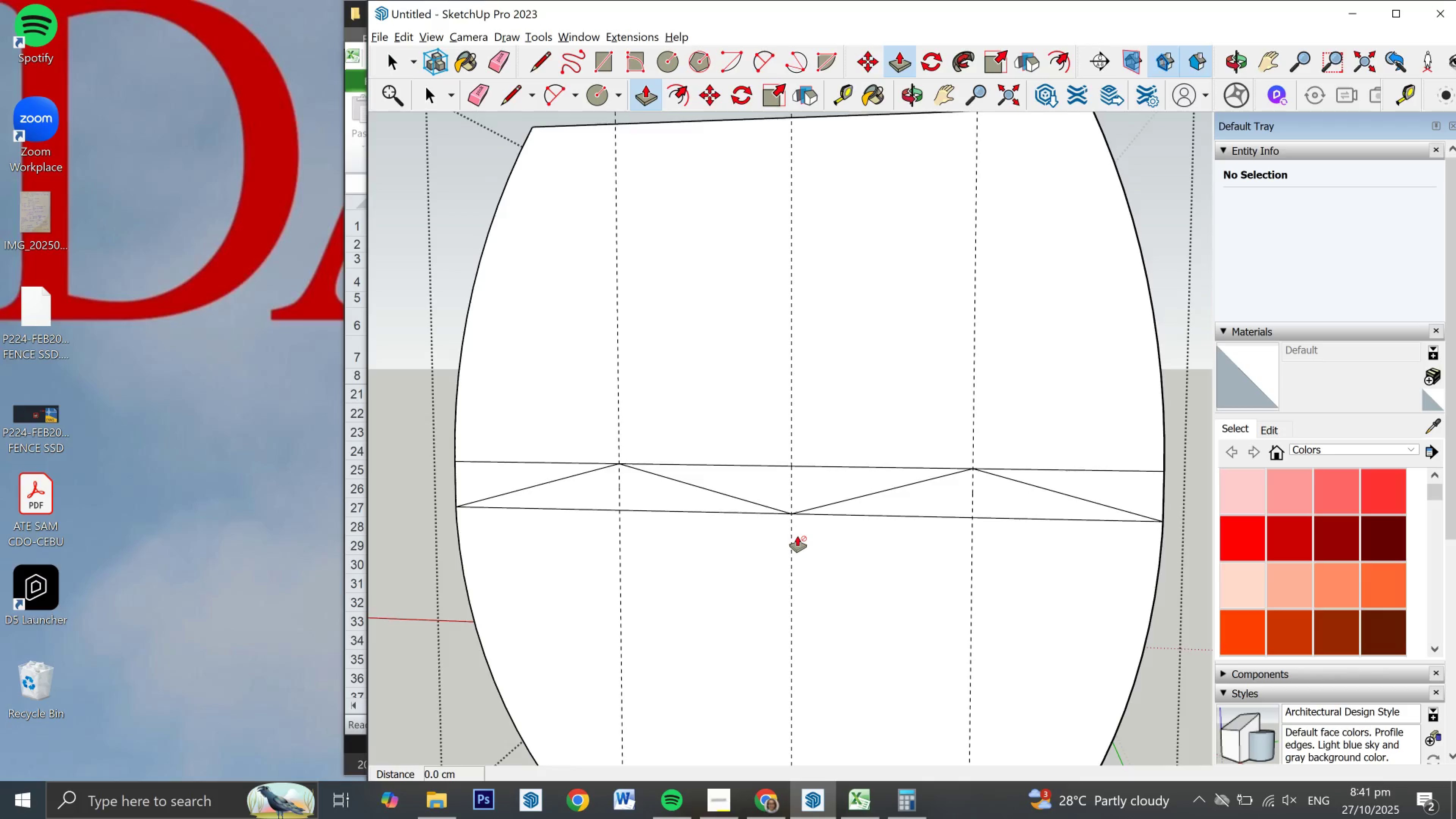 
key(T)
 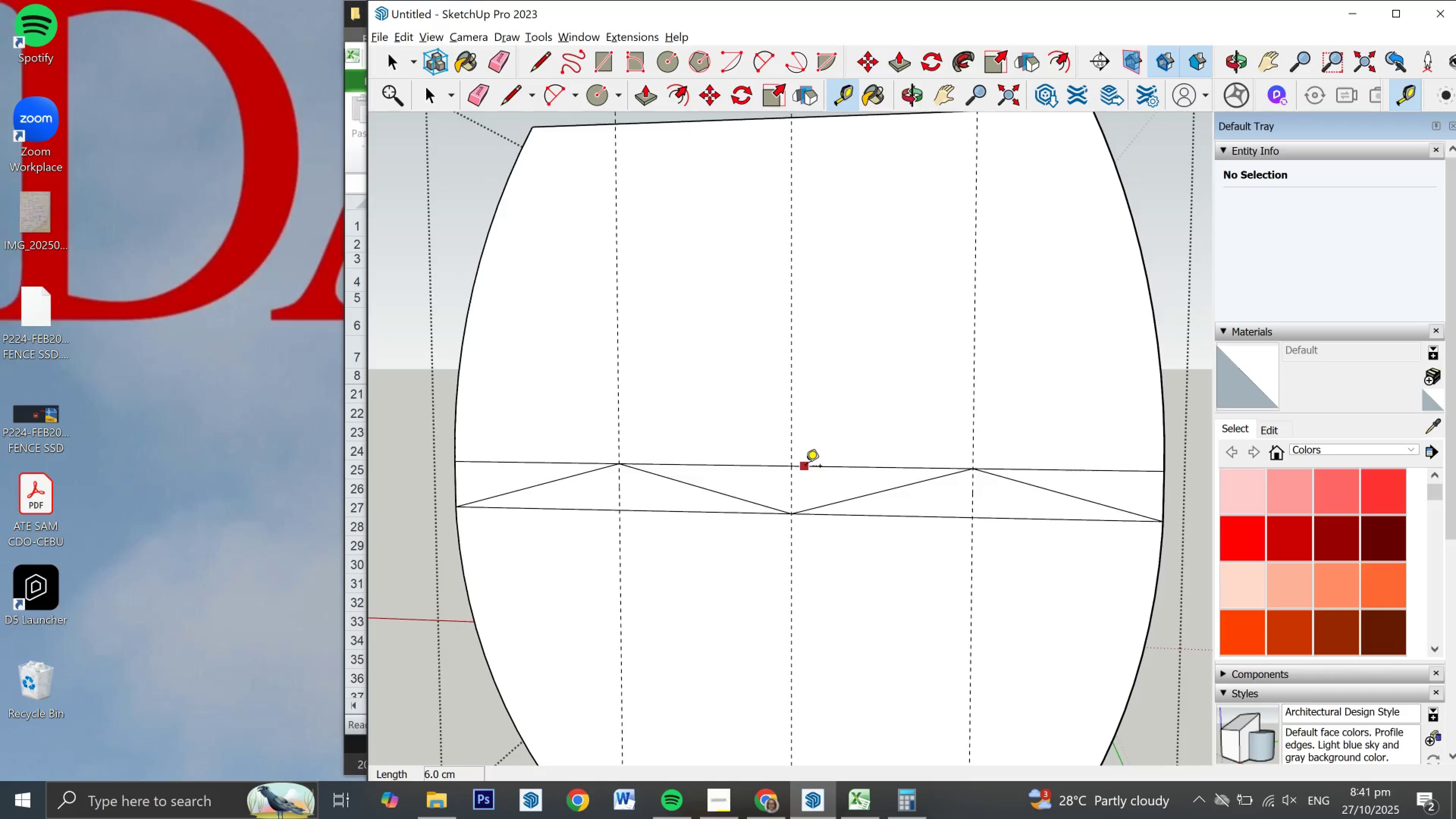 
left_click([814, 466])
 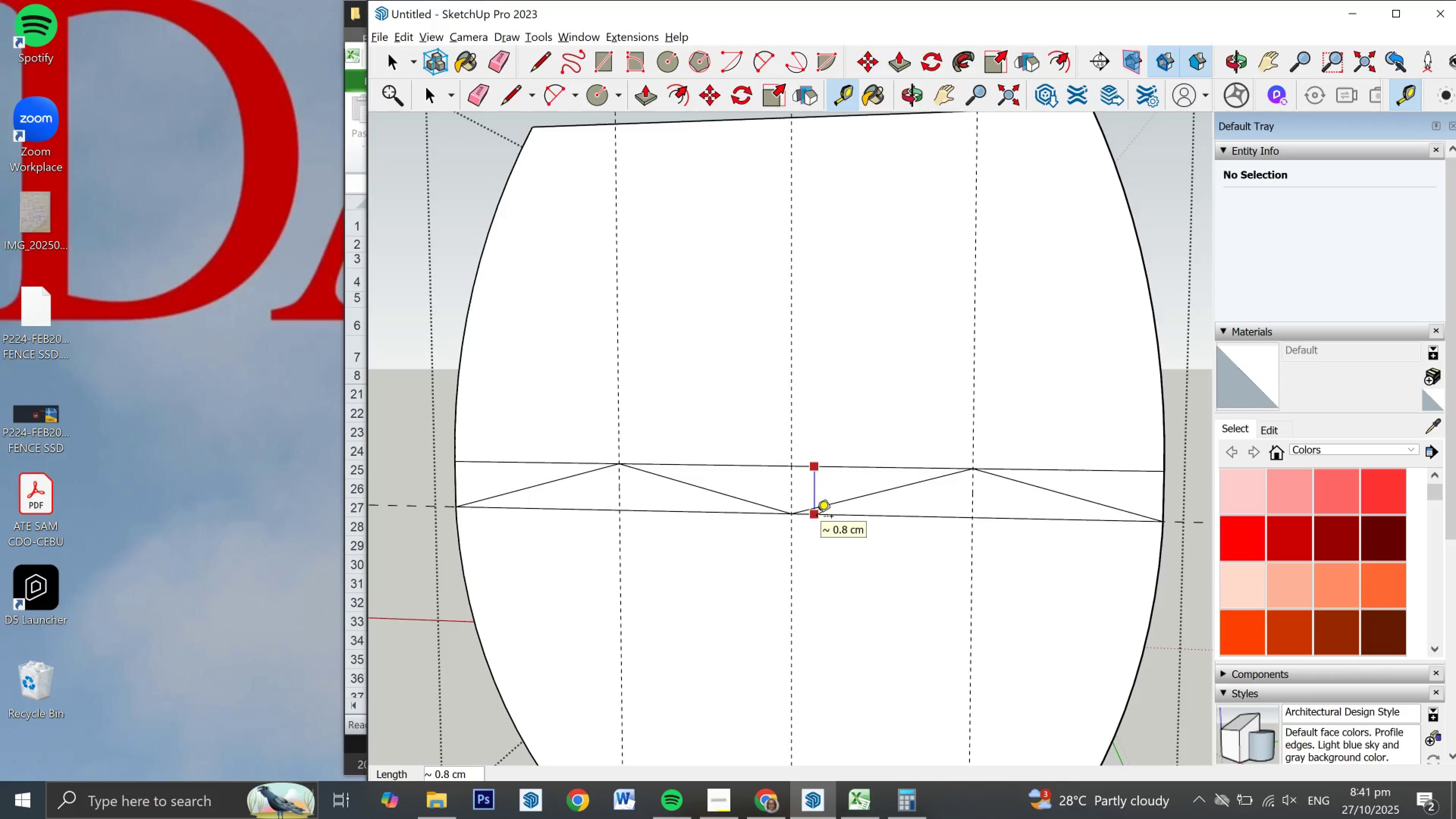 
key(Escape)
 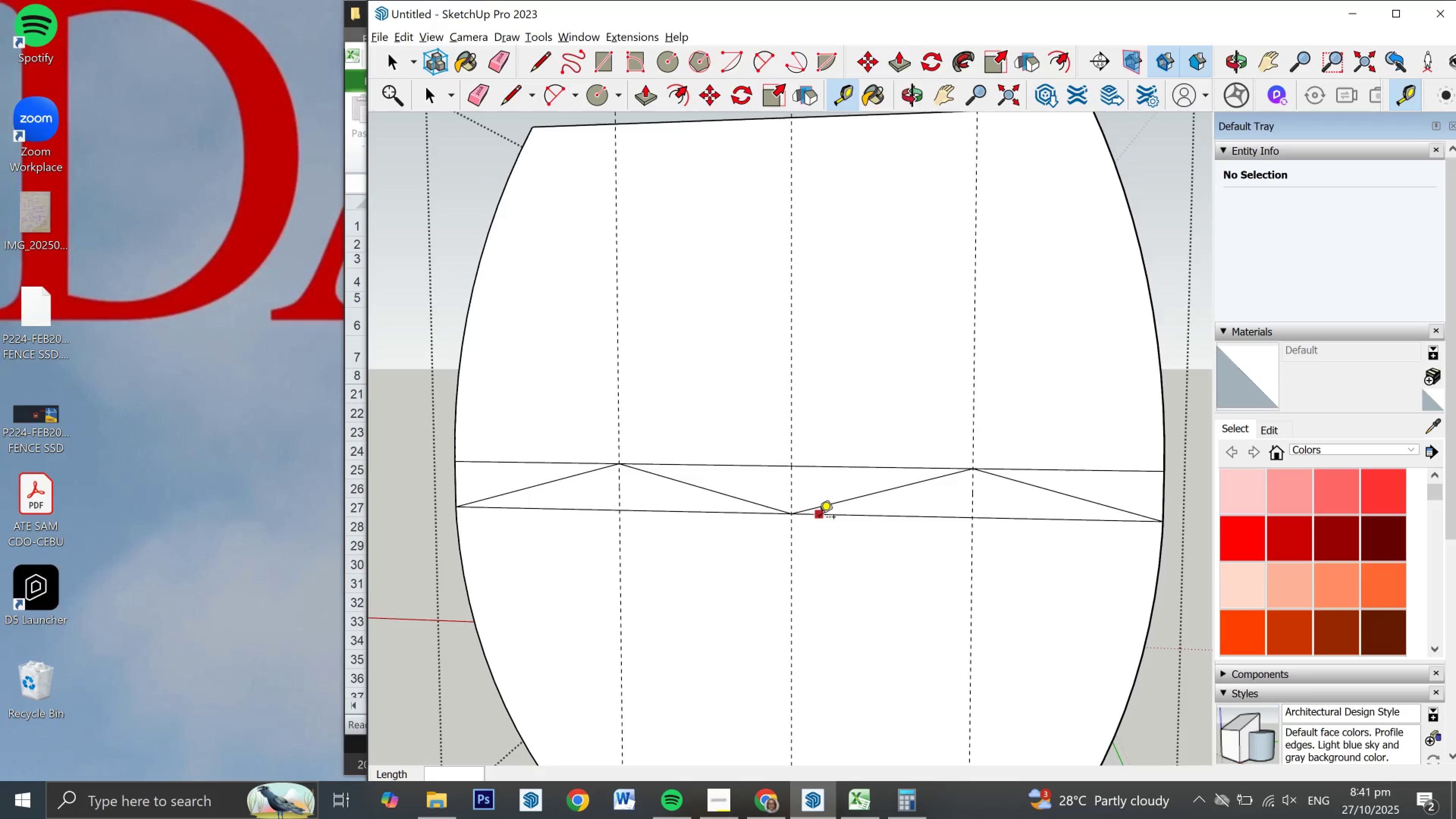 
left_click([819, 518])
 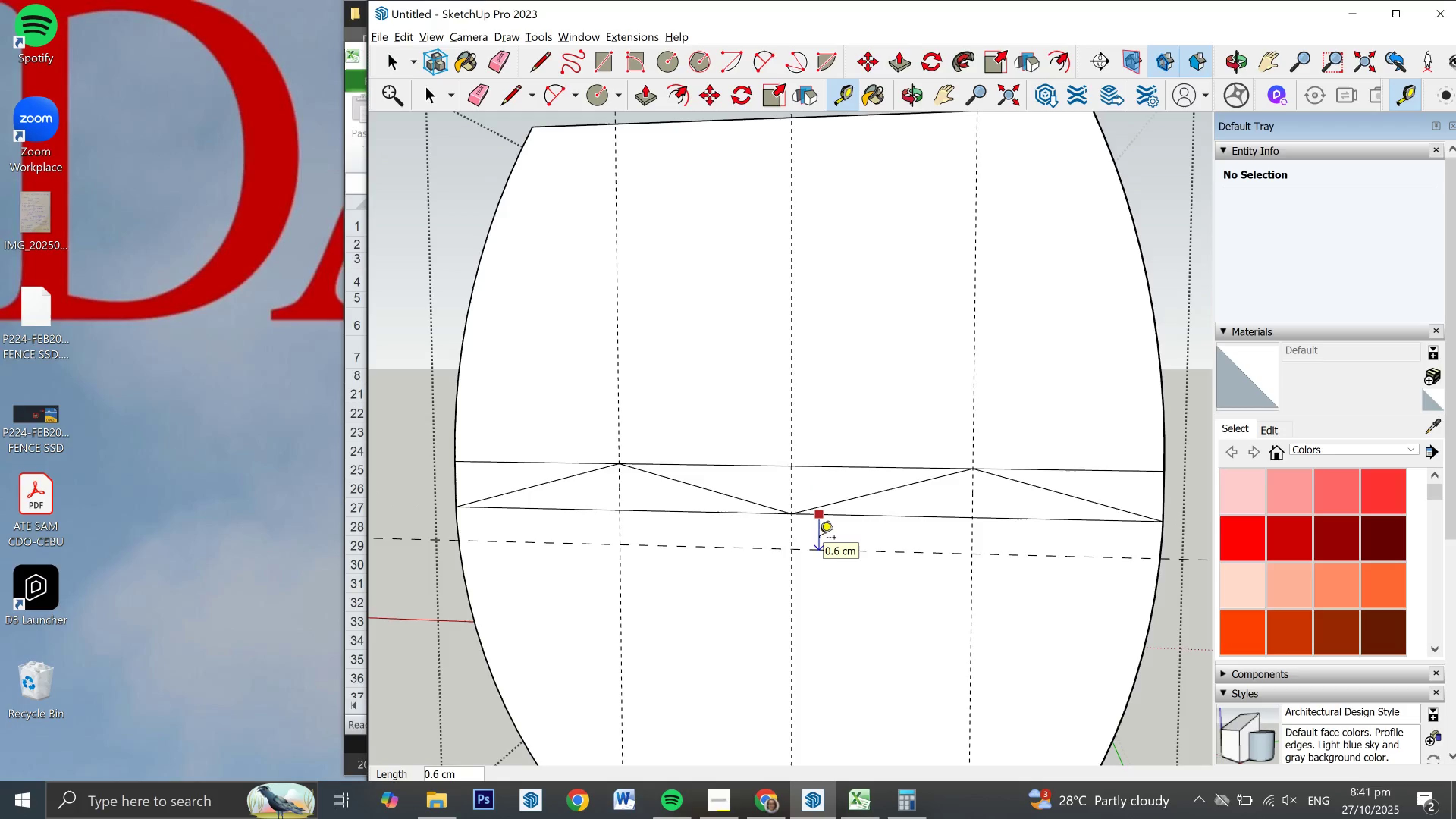 
key(NumpadDecimal)
 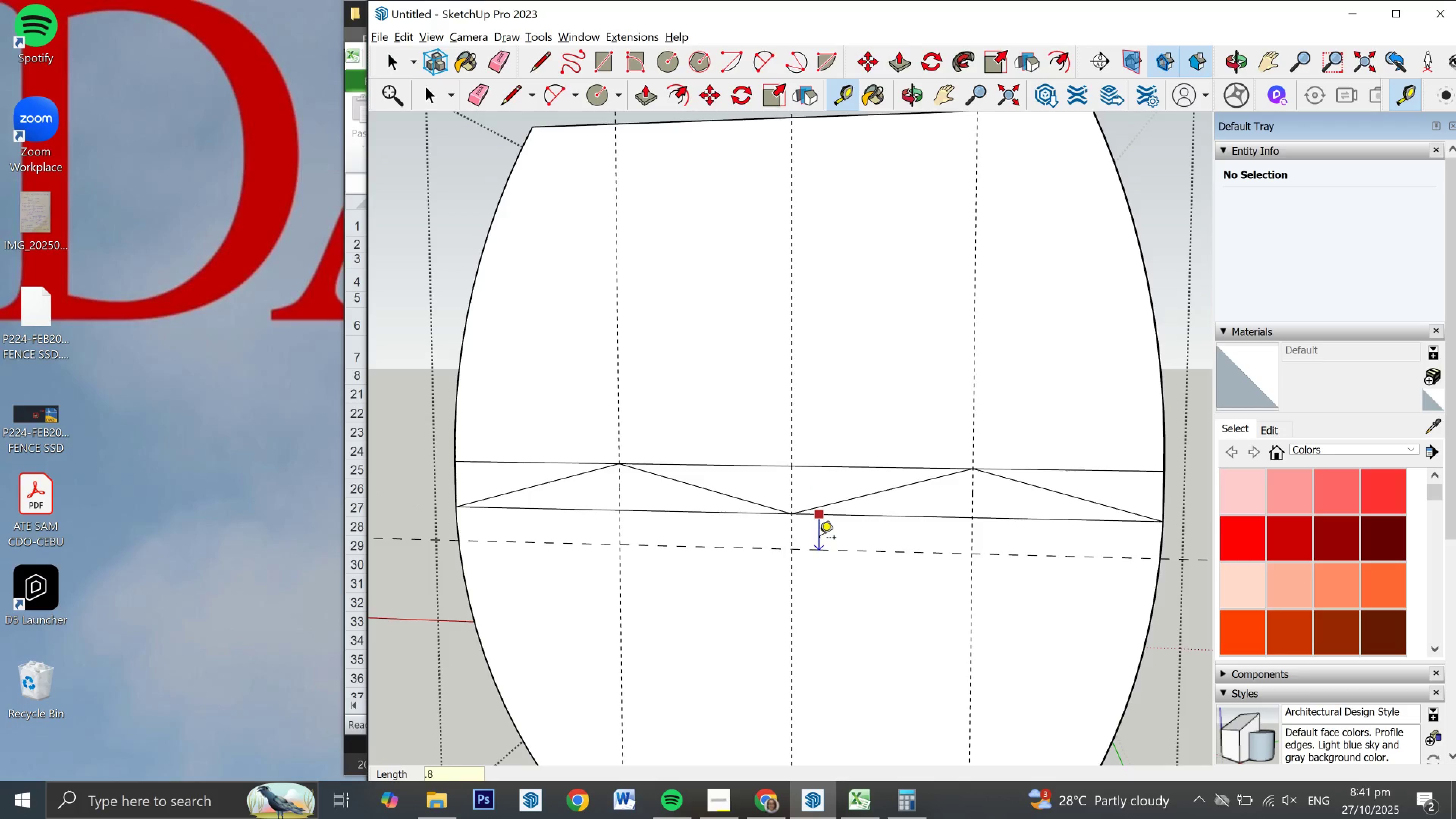 
key(Numpad8)
 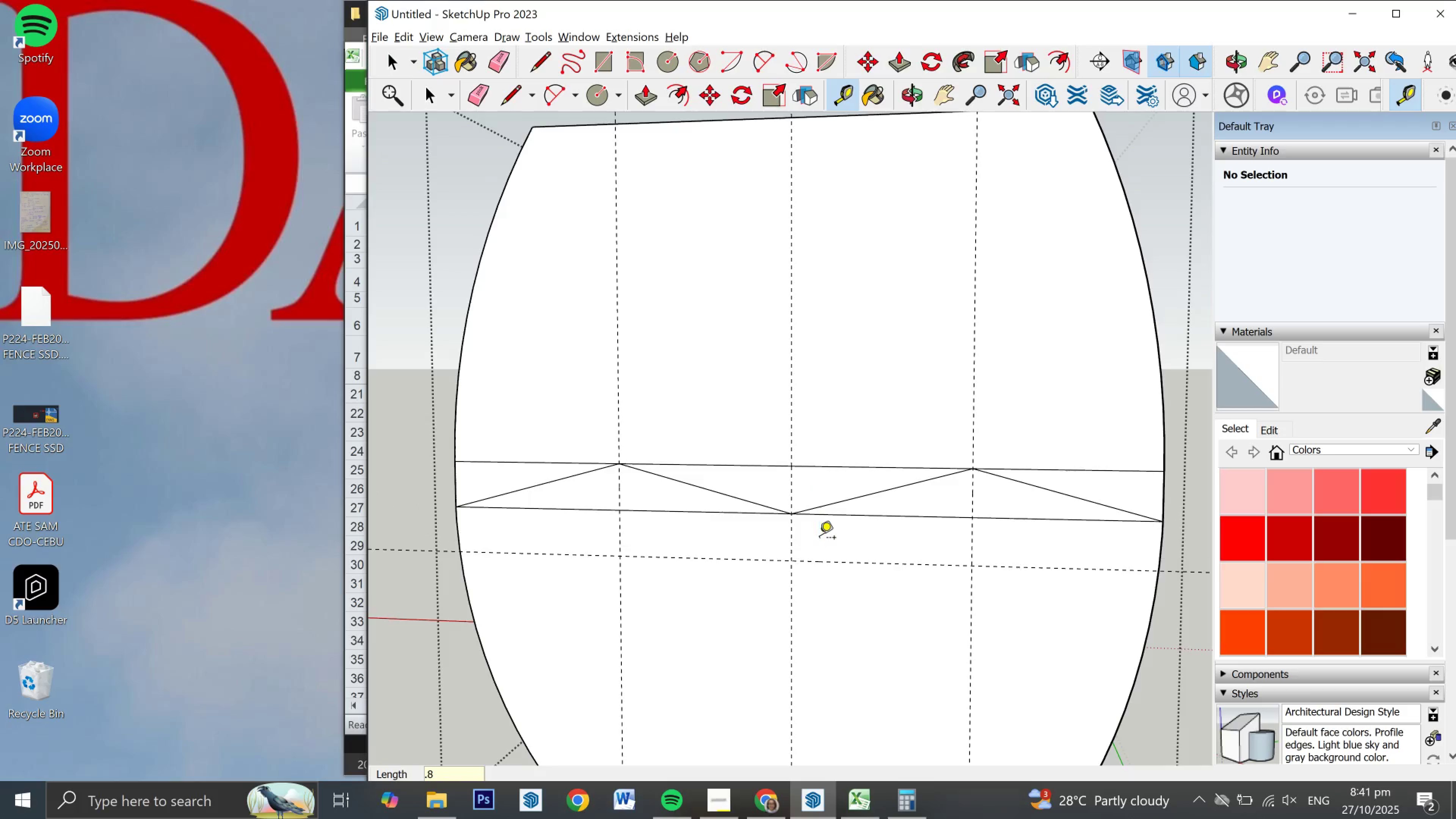 
key(NumpadEnter)
 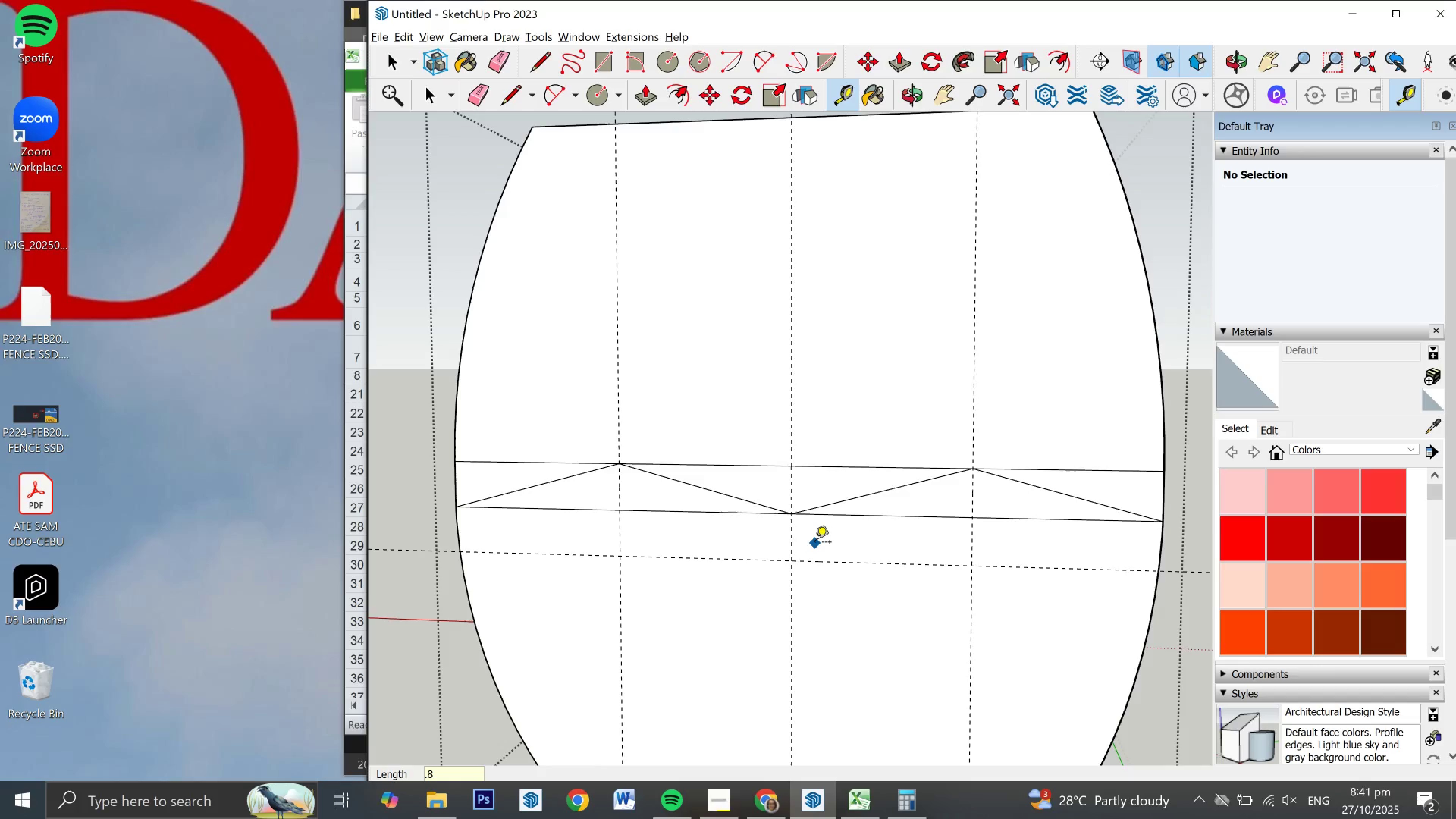 
key(L)
 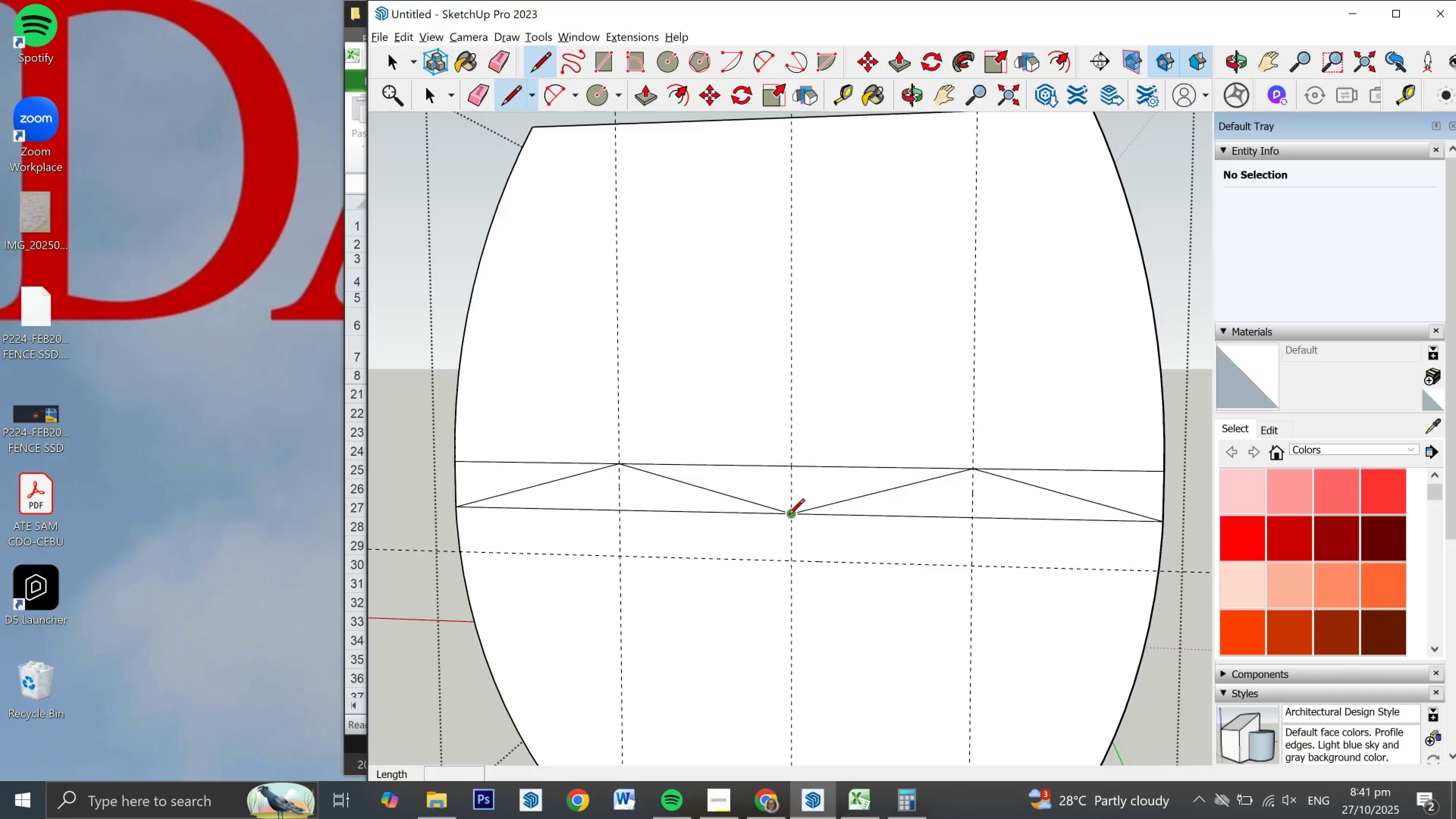 
left_click([789, 516])
 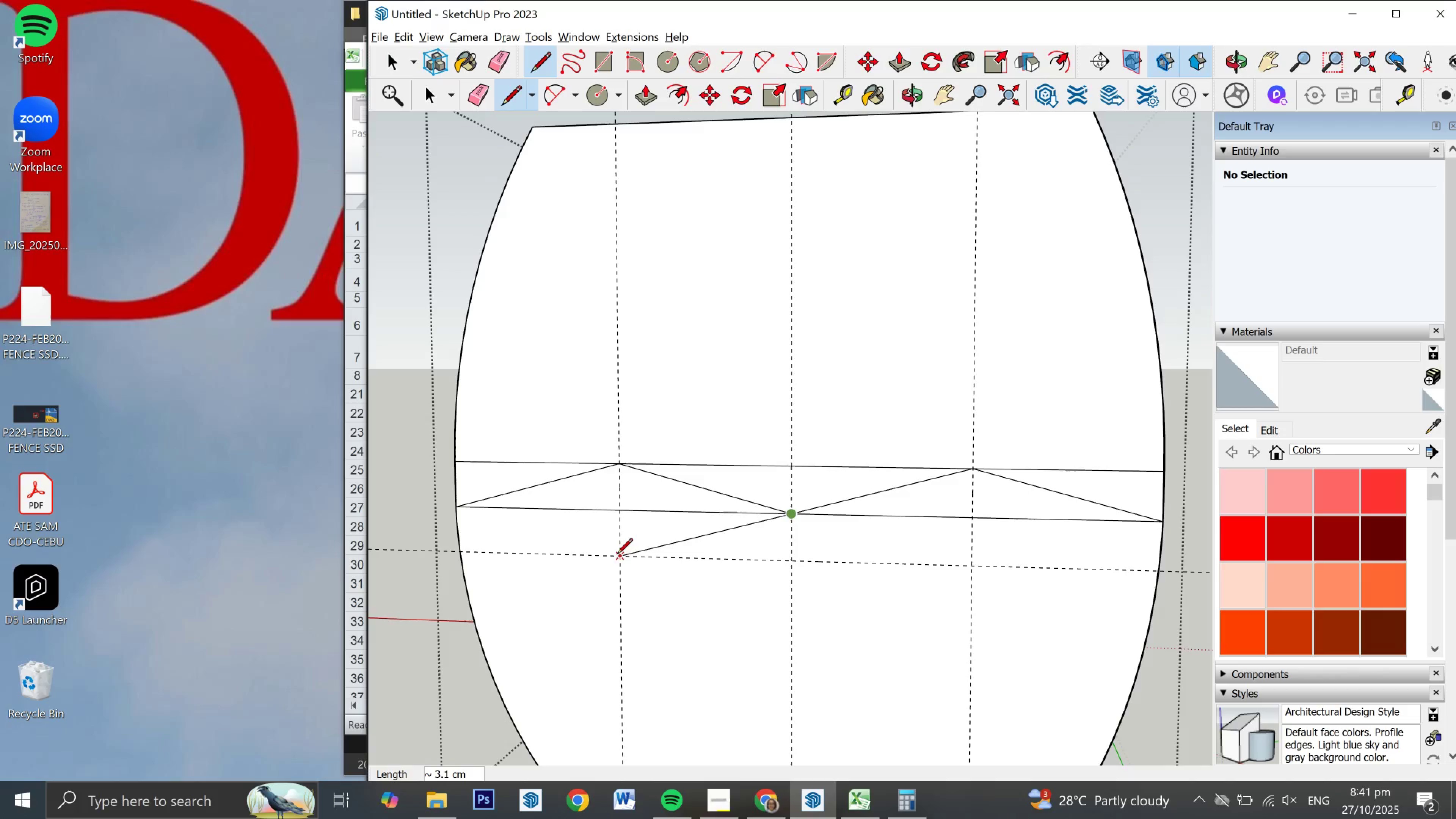 
left_click([619, 557])
 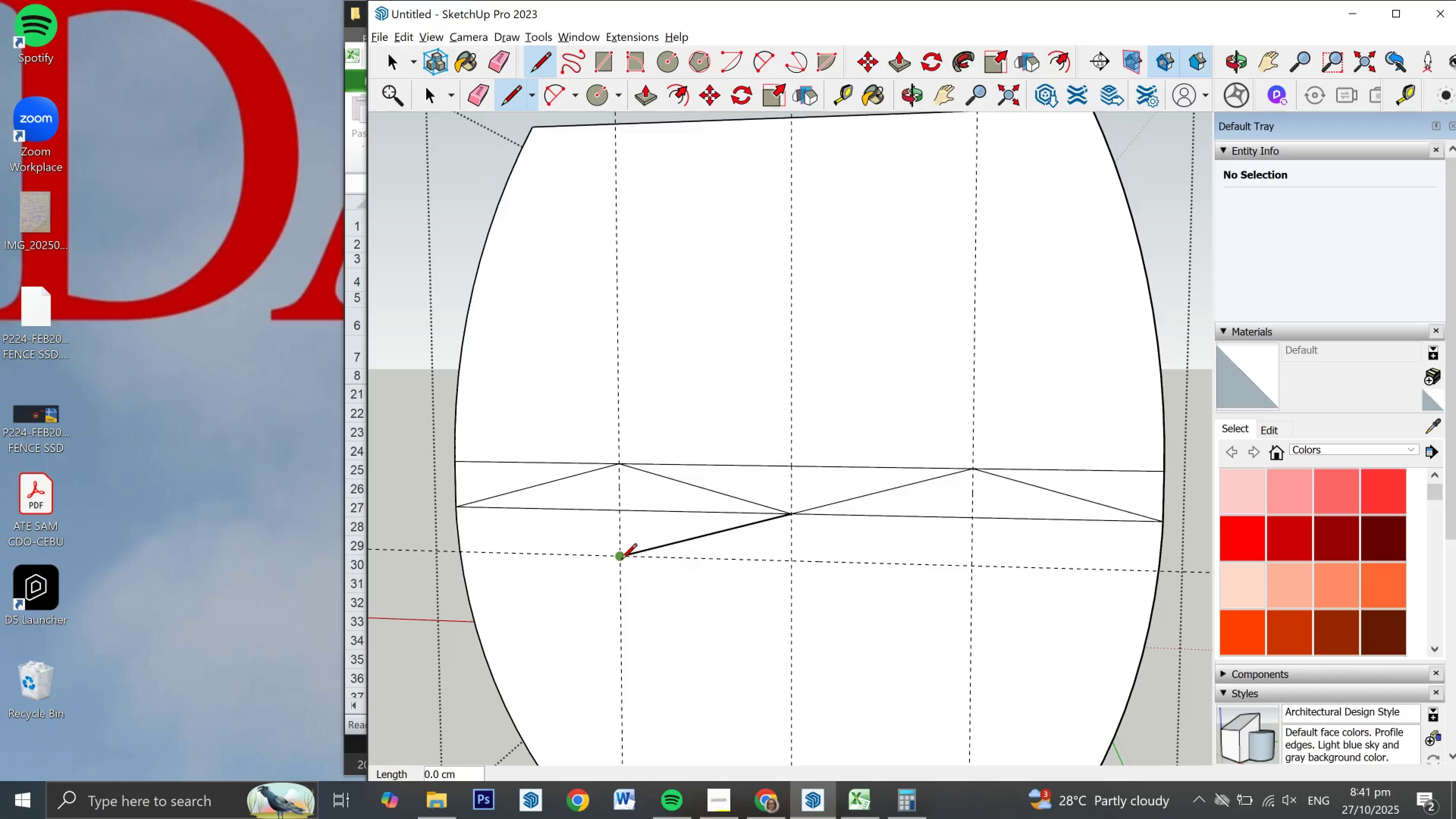 
left_click([621, 560])
 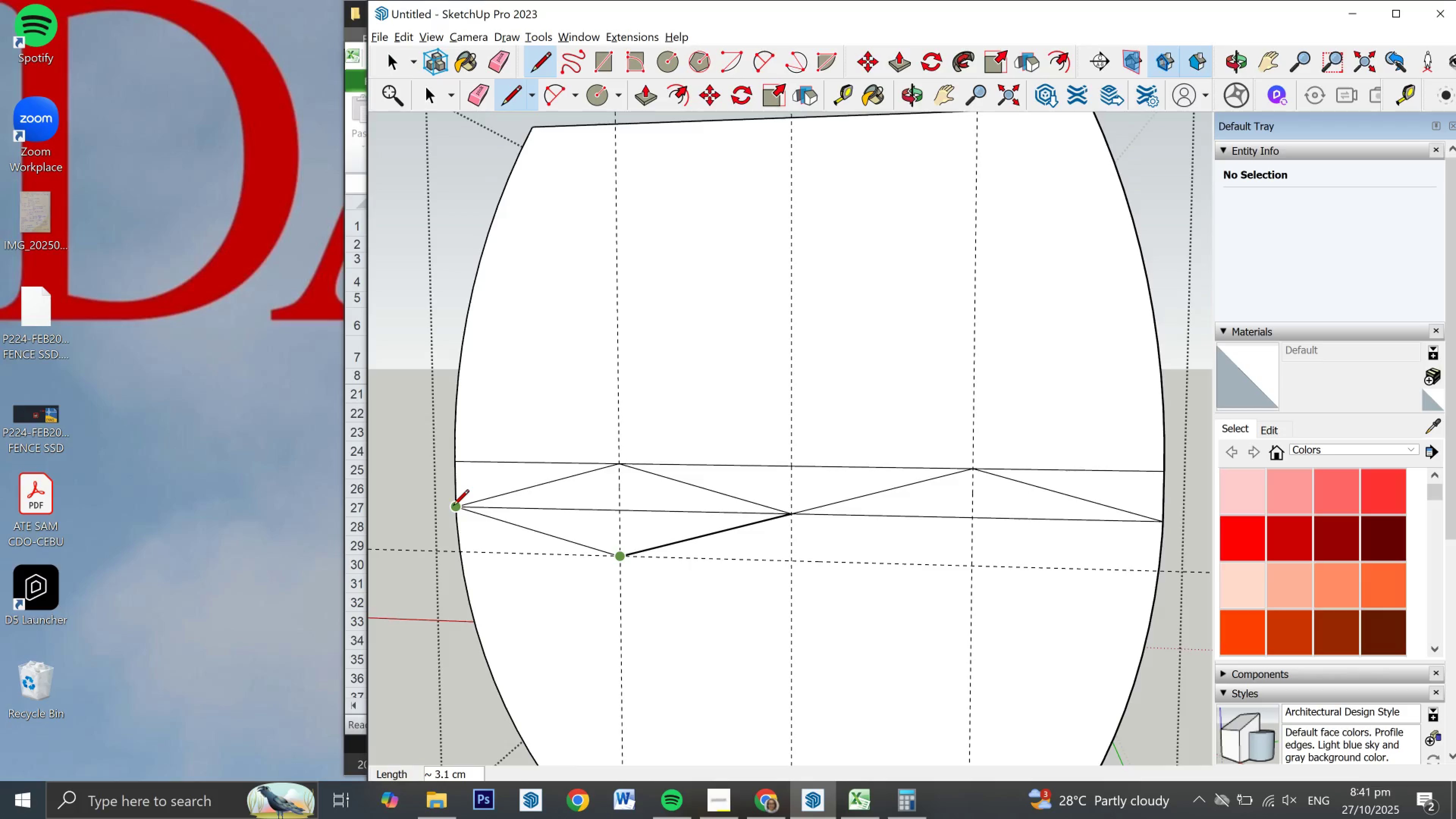 
left_click([452, 507])
 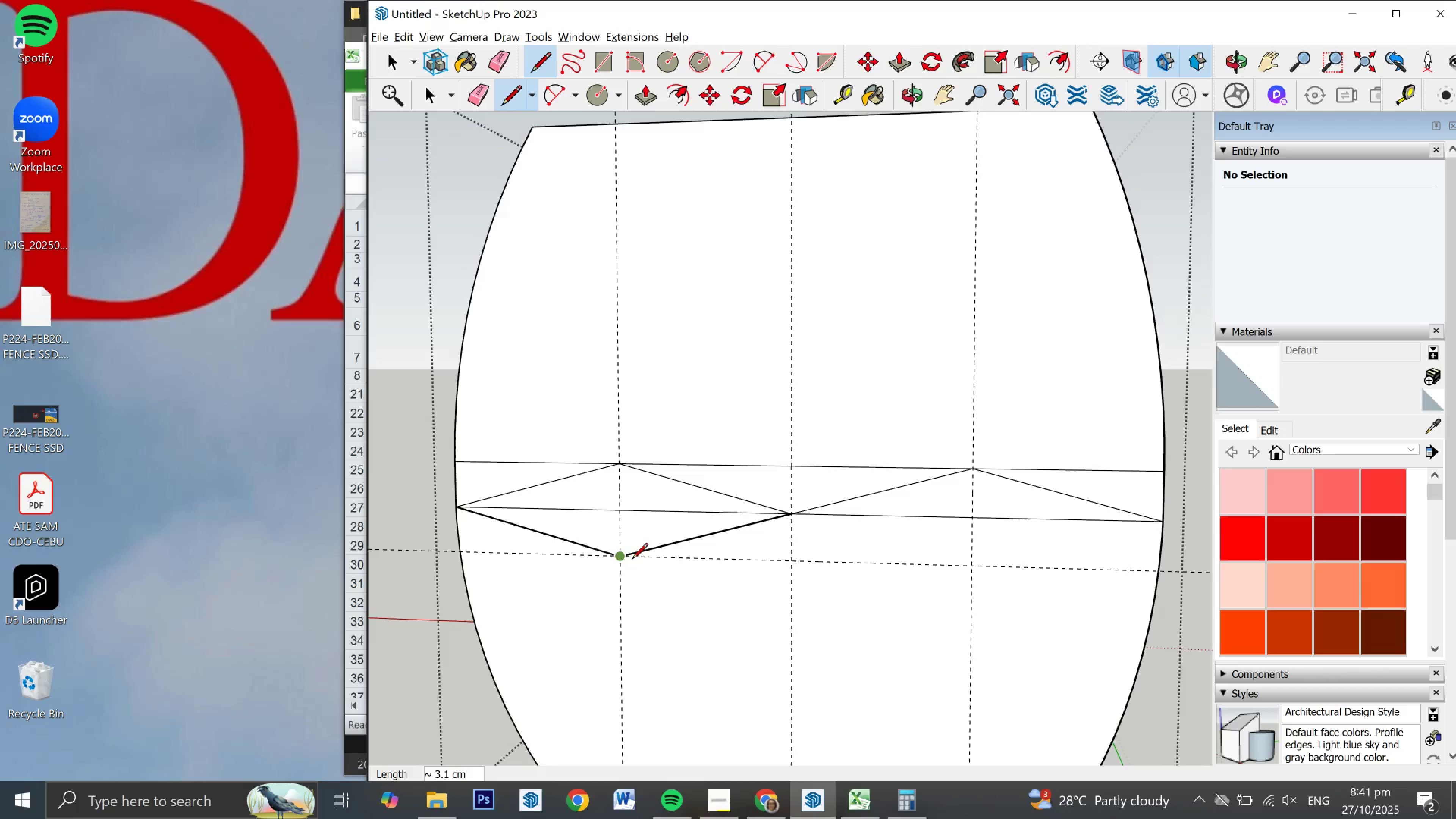 
key(Space)
 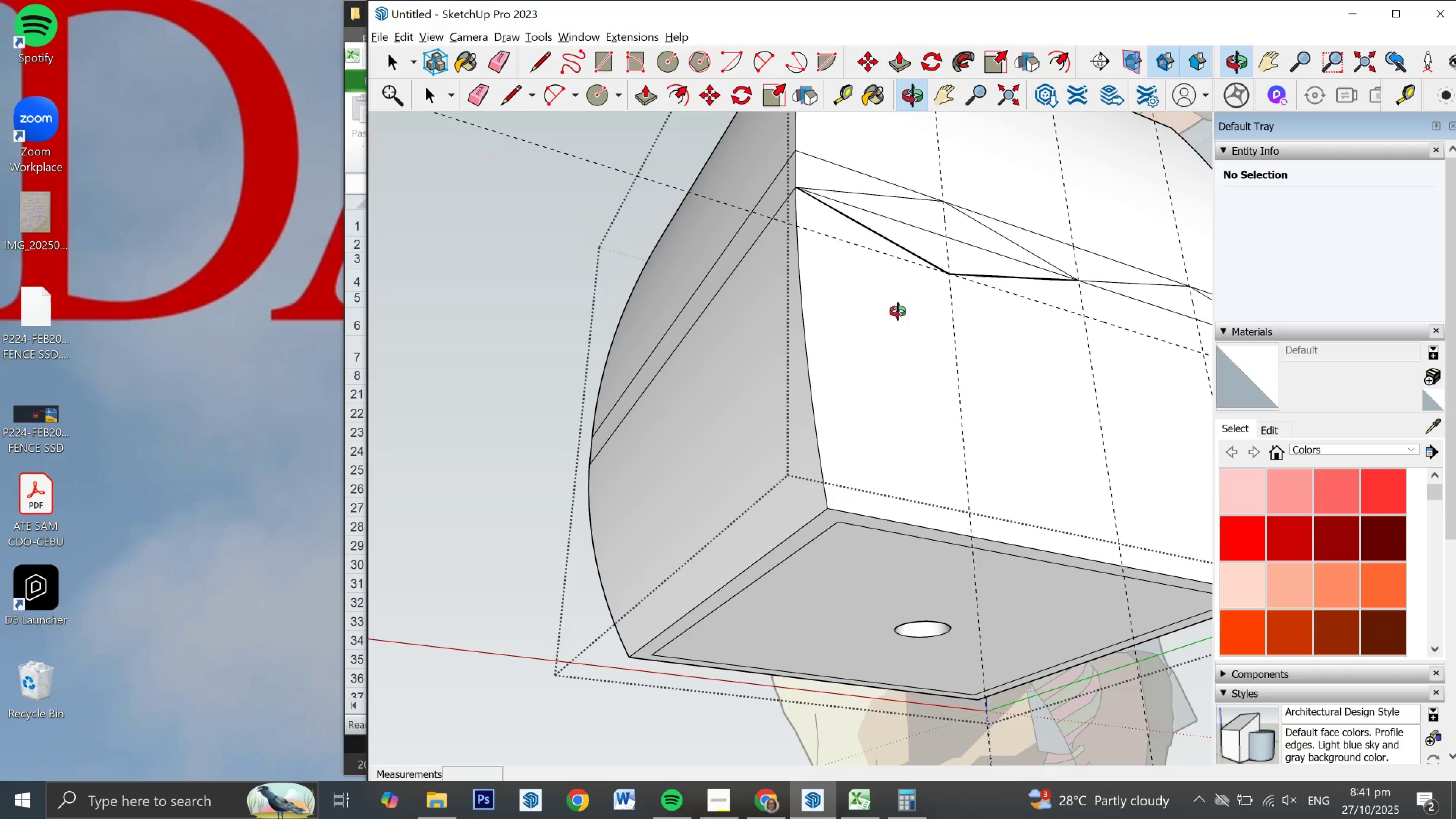 
wait(5.41)
 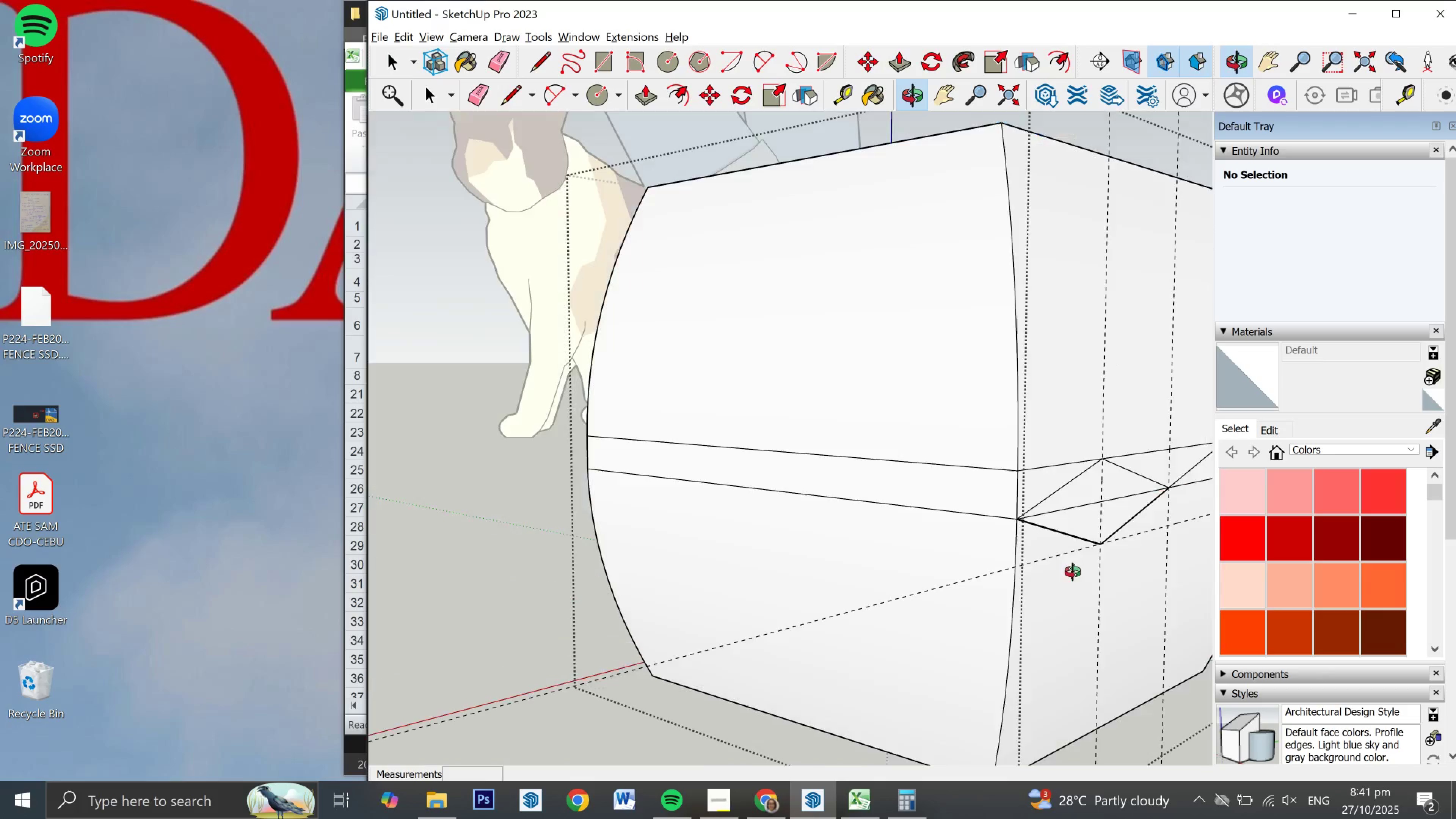 
key(H)
 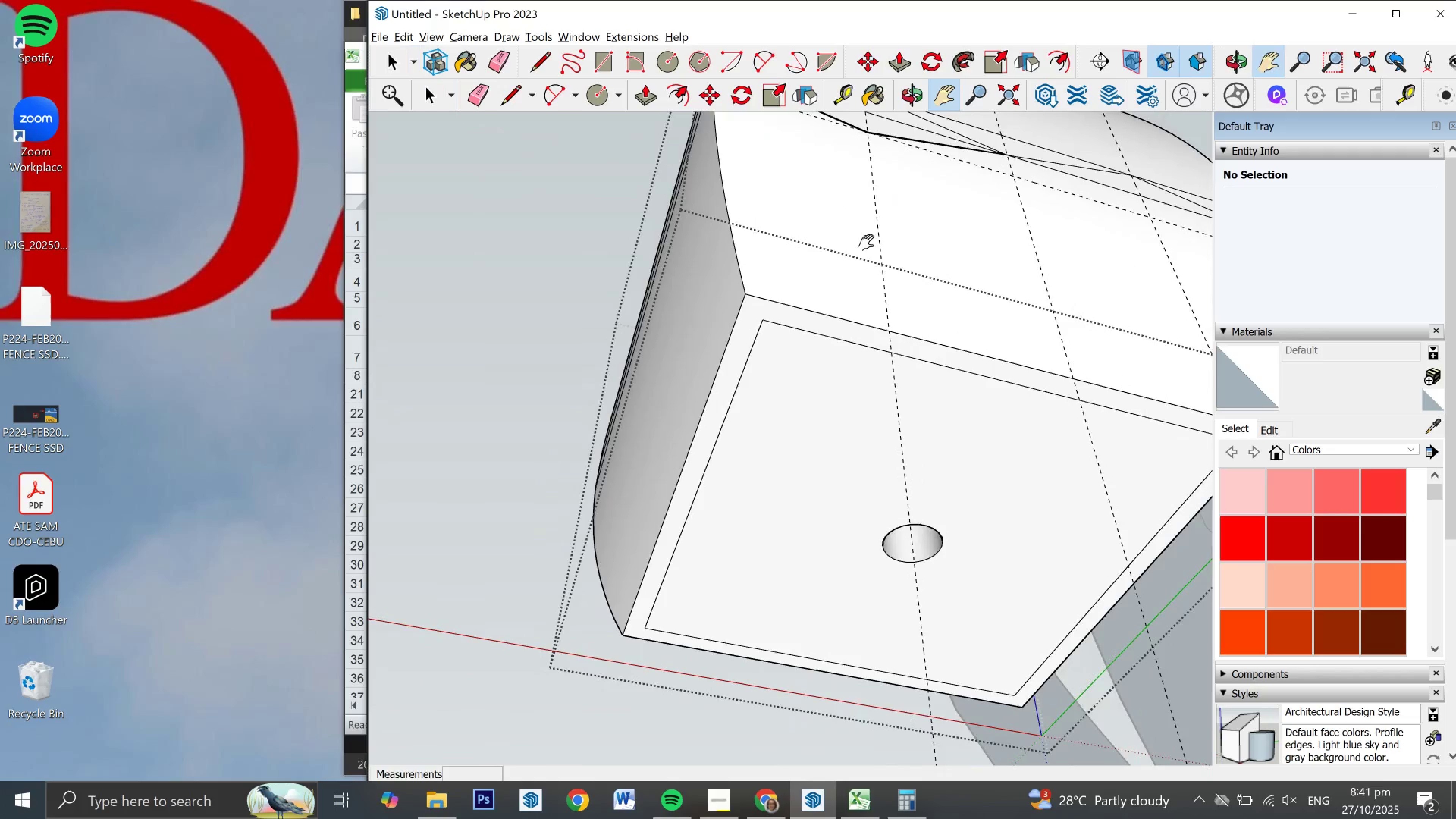 
left_click_drag(start_coordinate=[861, 229], to_coordinate=[849, 533])
 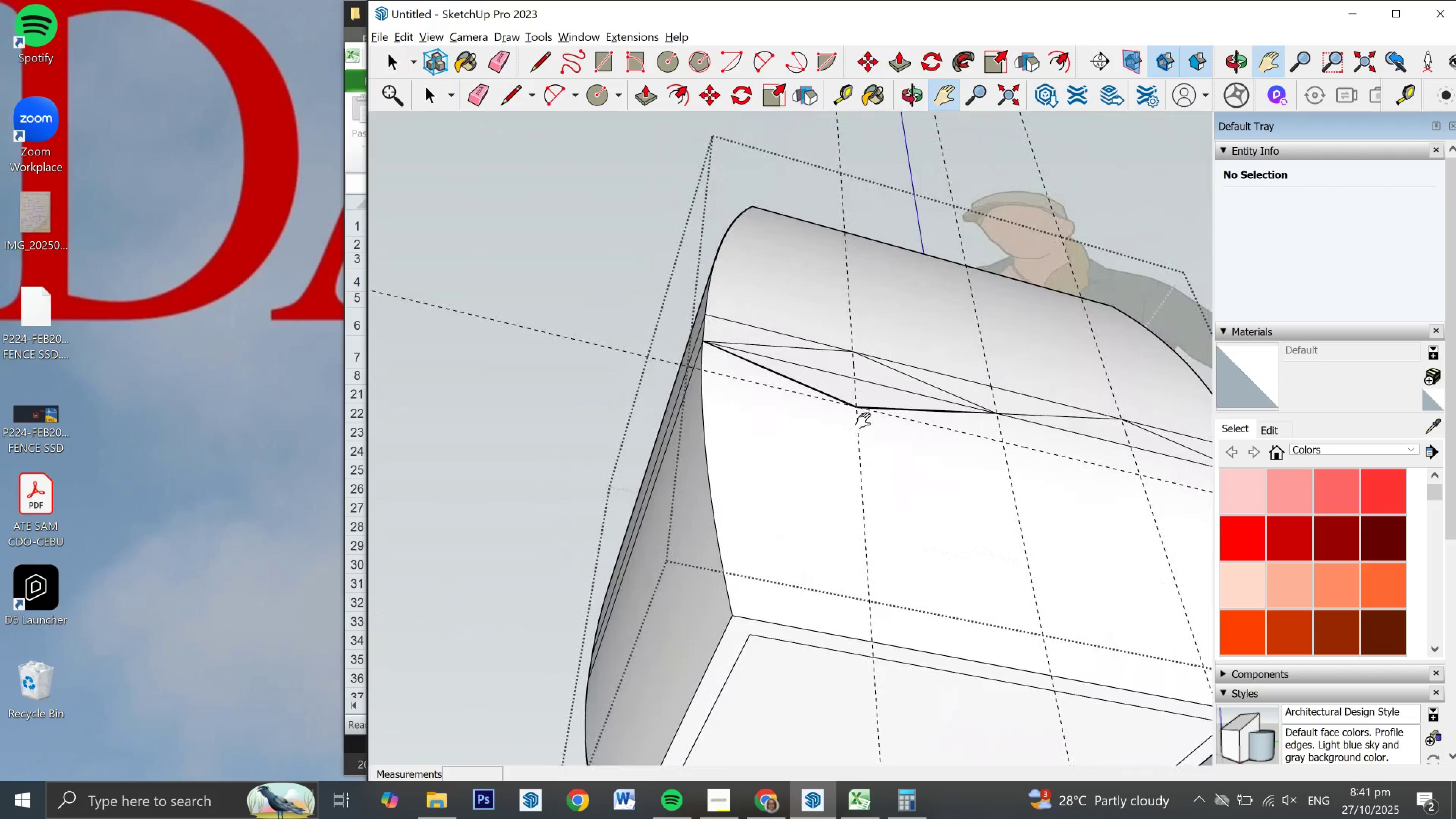 
scroll: coordinate [643, 399], scroll_direction: up, amount: 10.0
 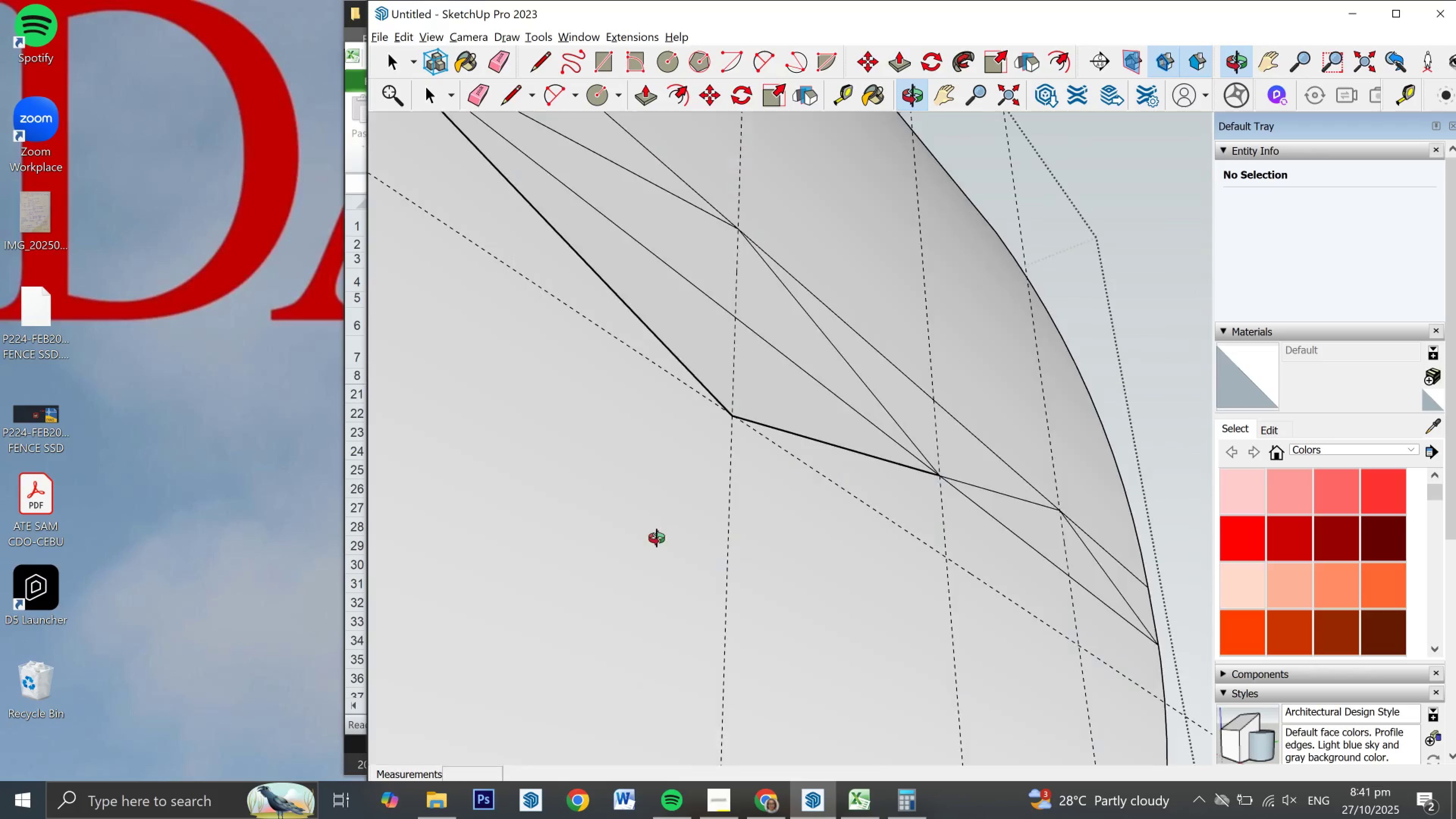 
scroll: coordinate [810, 418], scroll_direction: down, amount: 13.0
 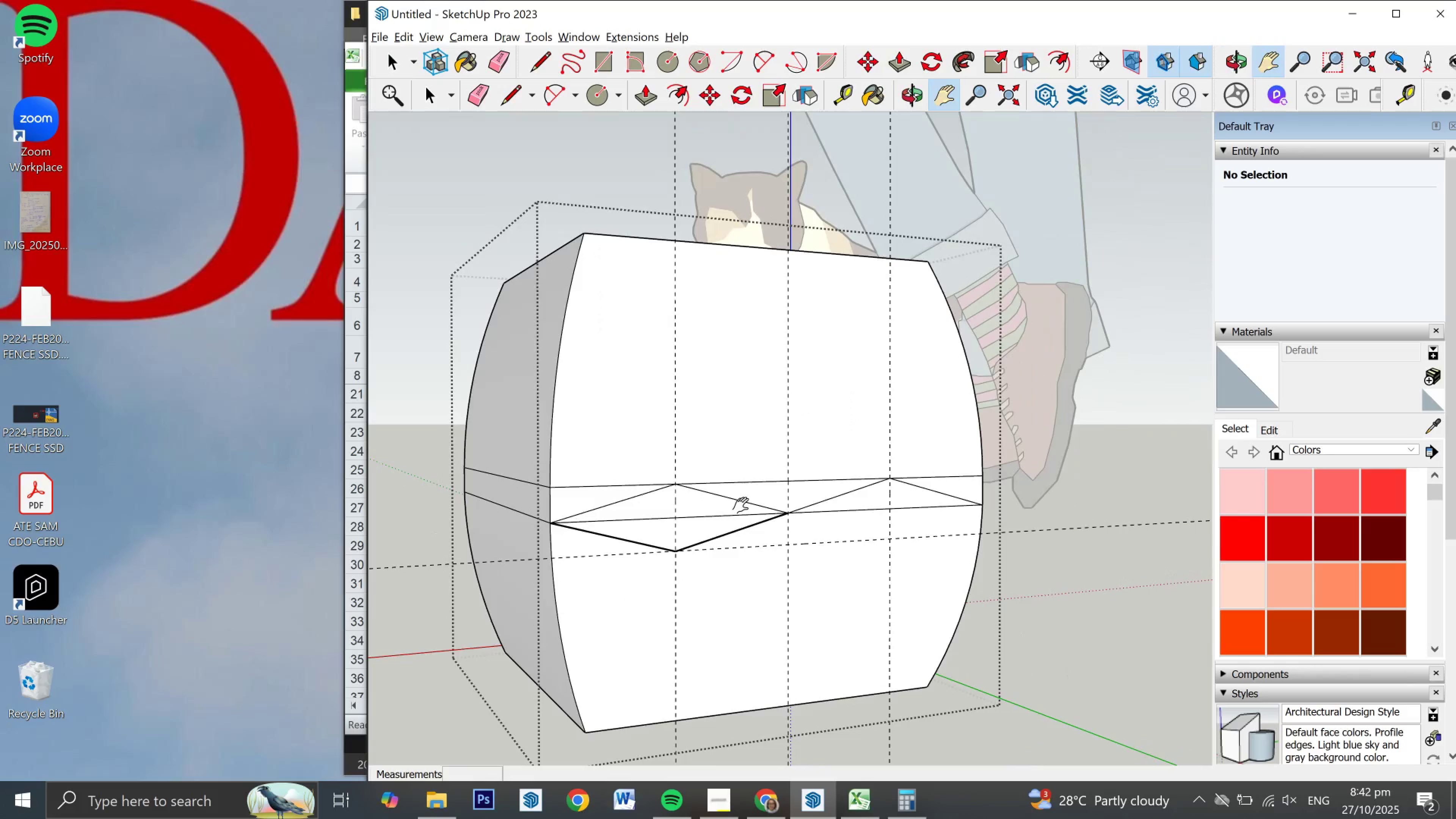 
key(Control+Z)
 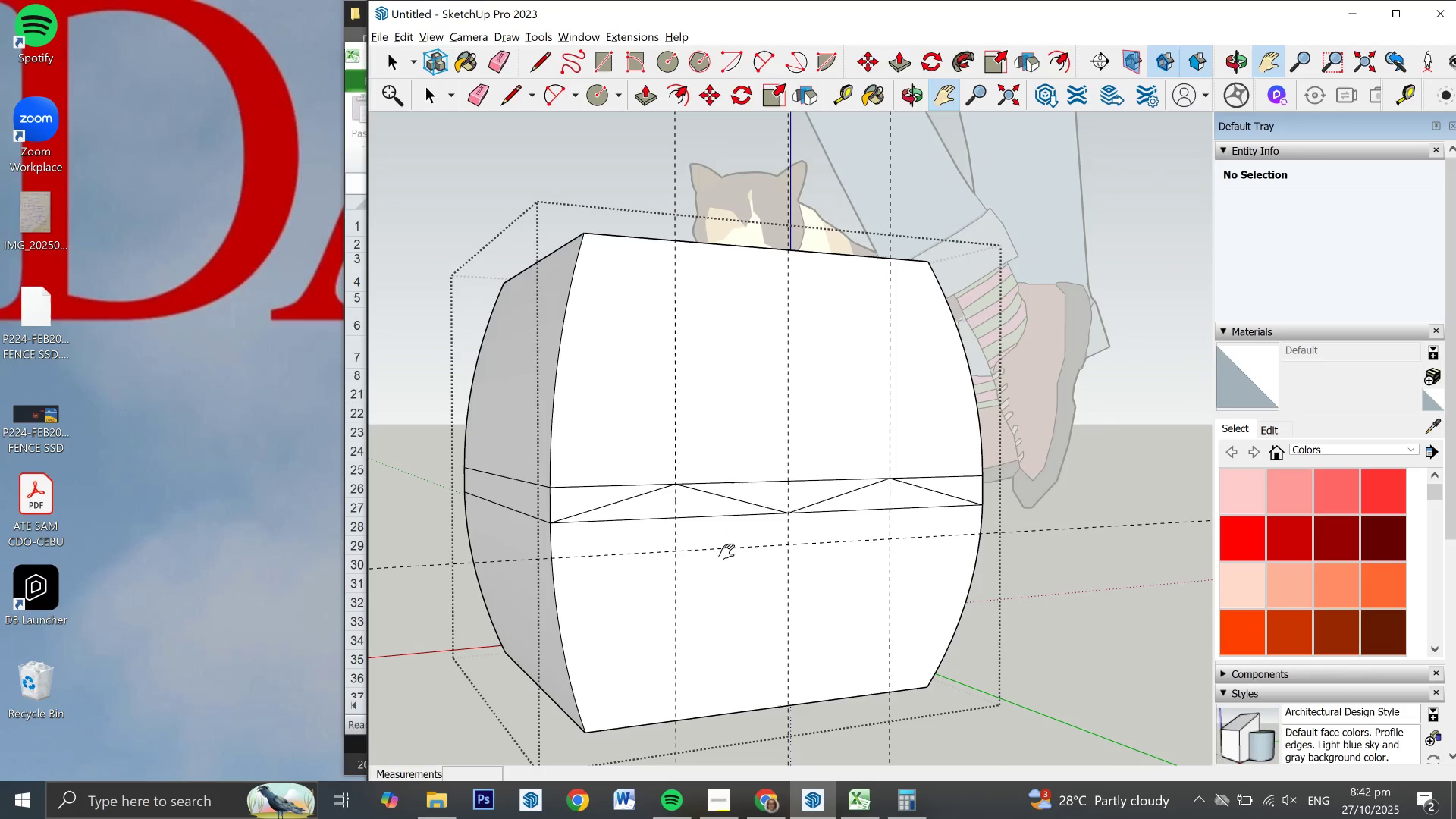 
key(Control+Z)
 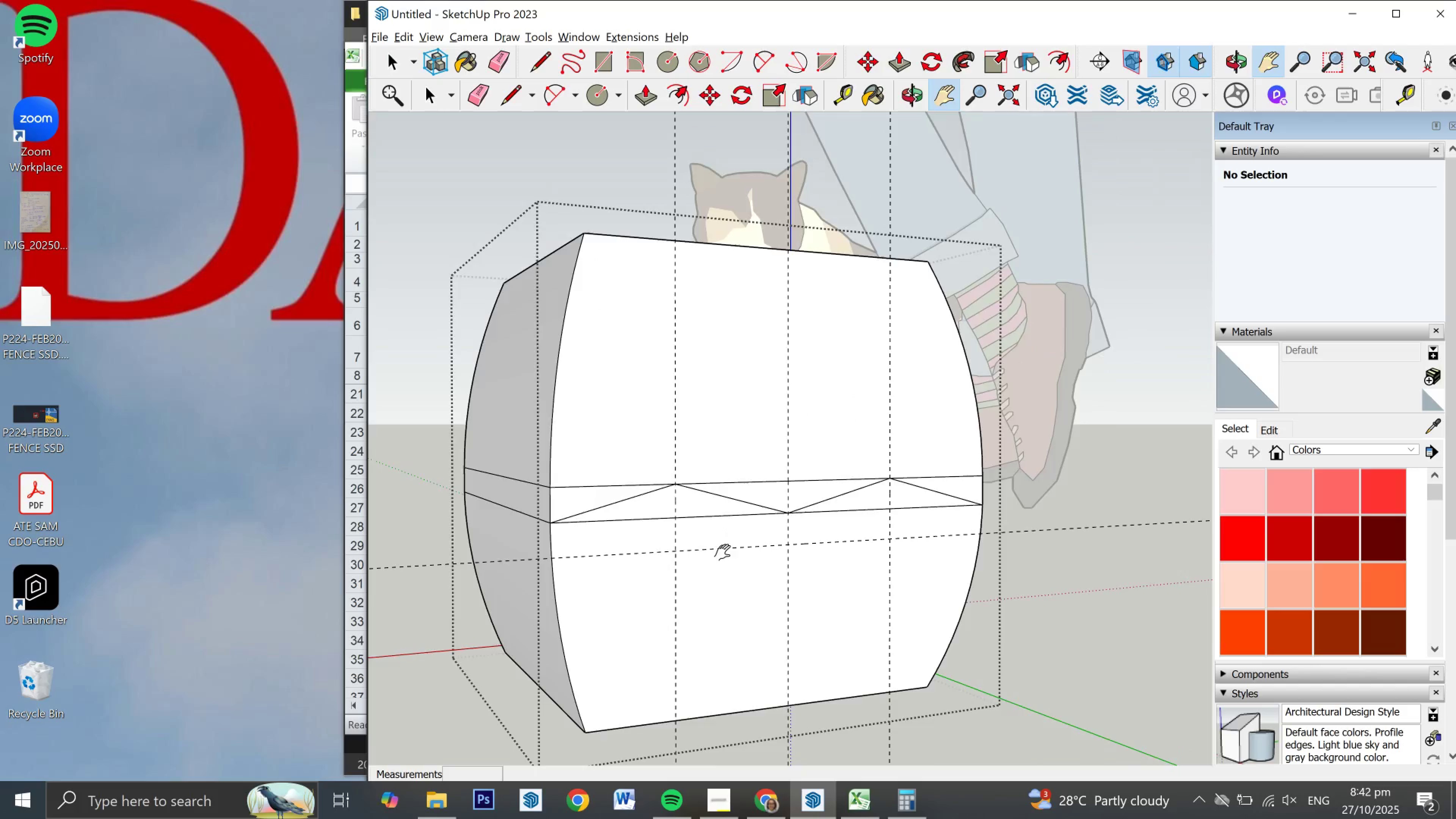 
scroll: coordinate [722, 552], scroll_direction: up, amount: 7.0
 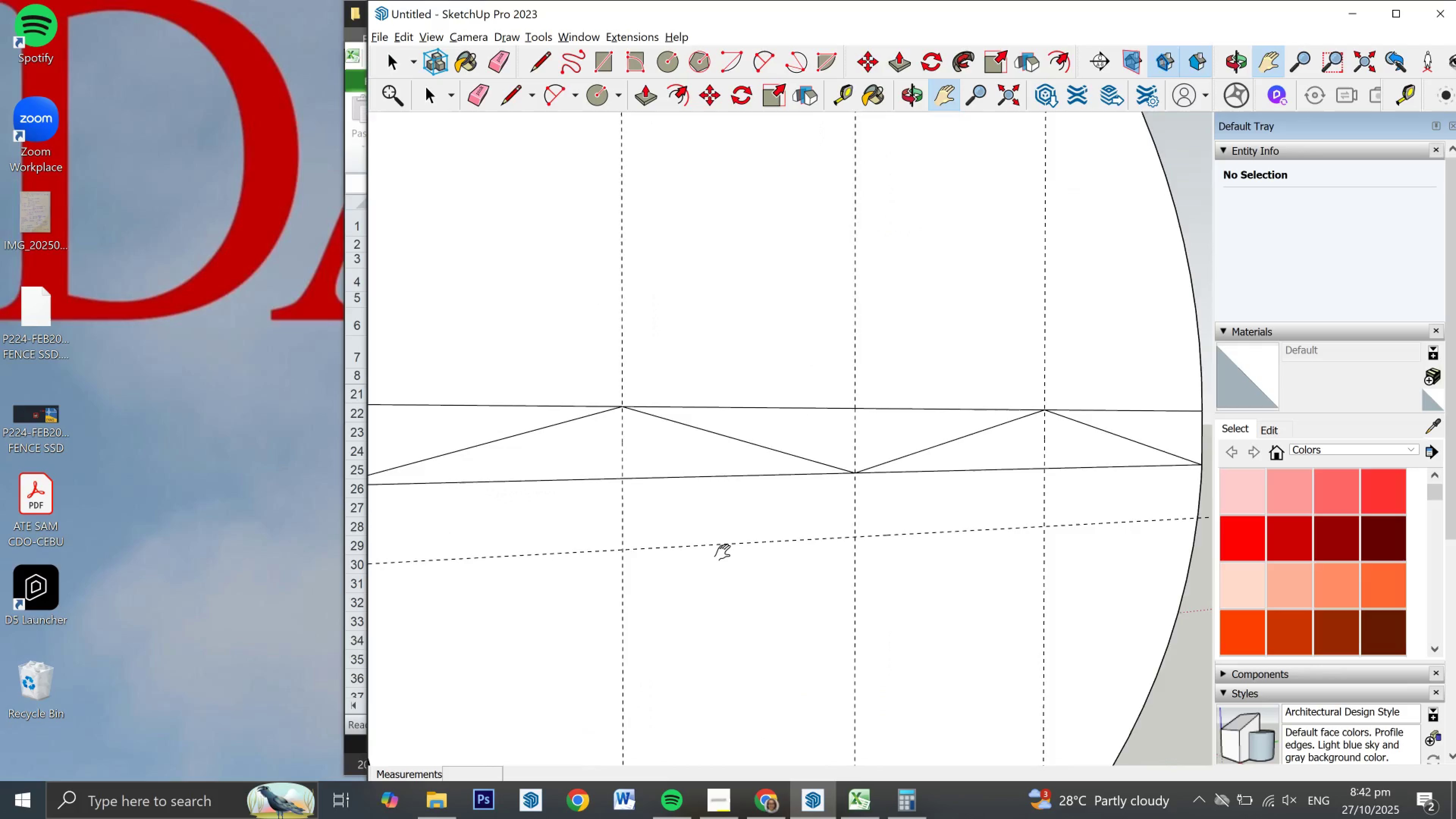 
scroll: coordinate [726, 457], scroll_direction: down, amount: 5.0
 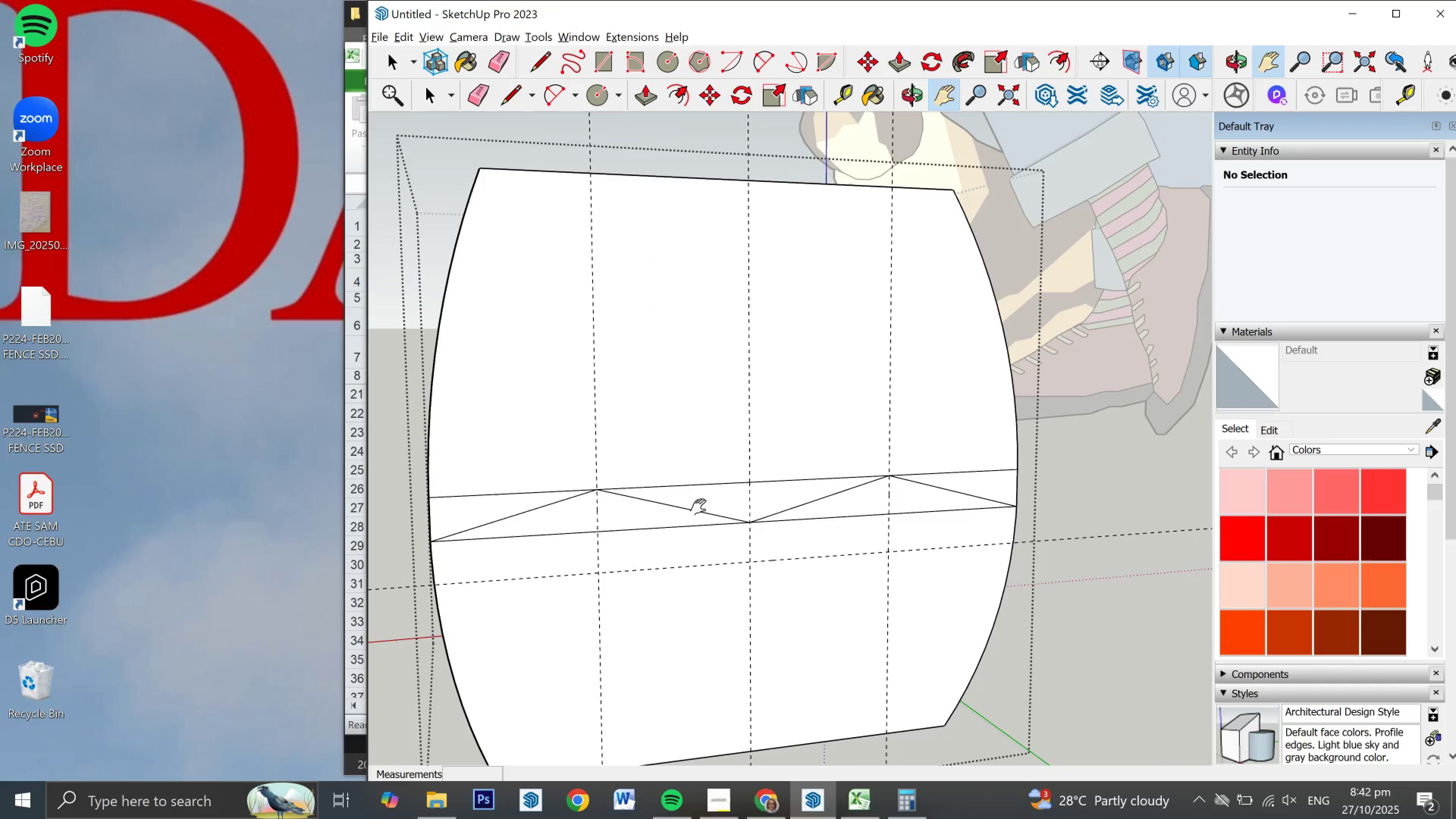 
key(E)
 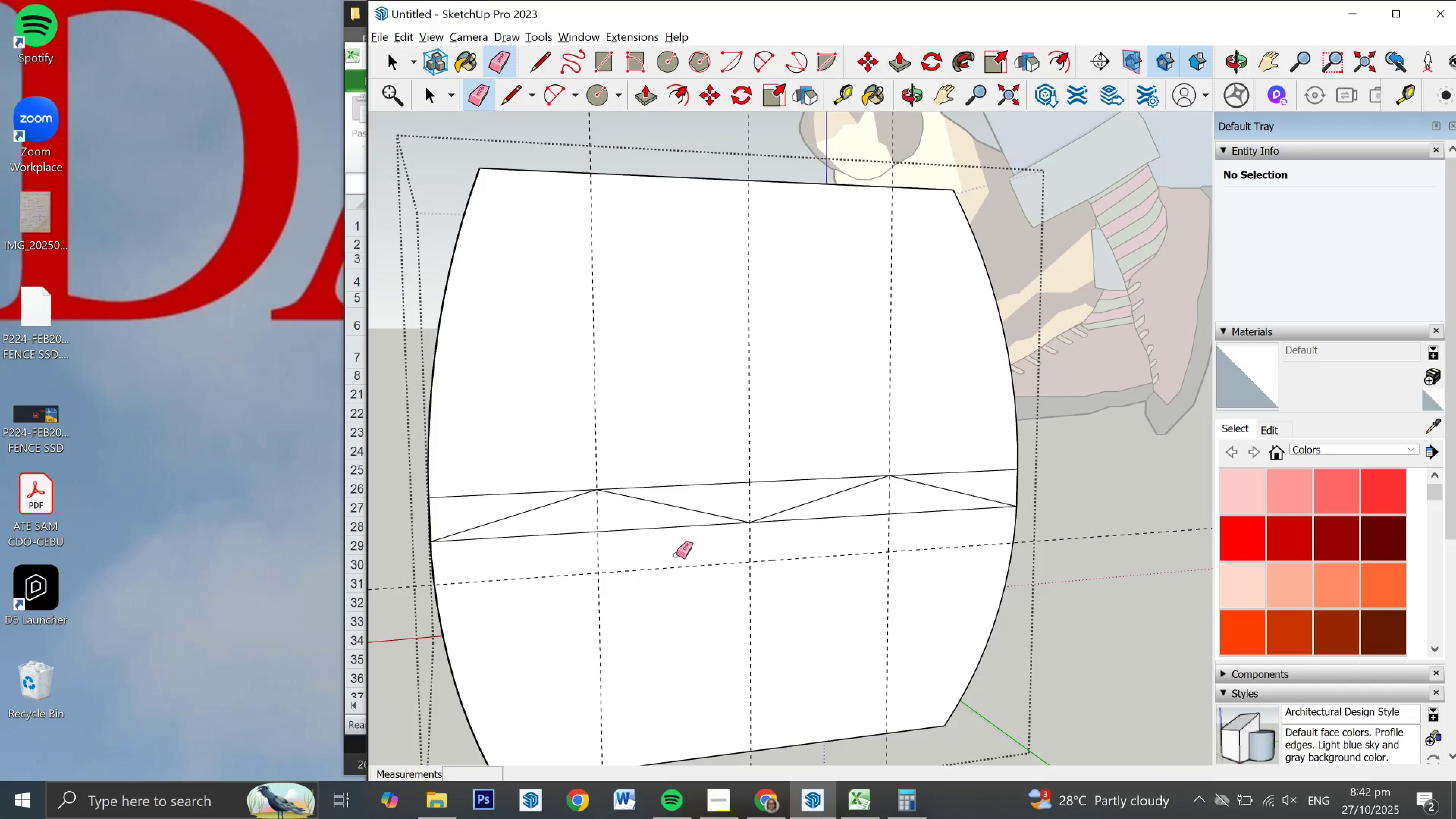 
left_click_drag(start_coordinate=[676, 557], to_coordinate=[673, 587])
 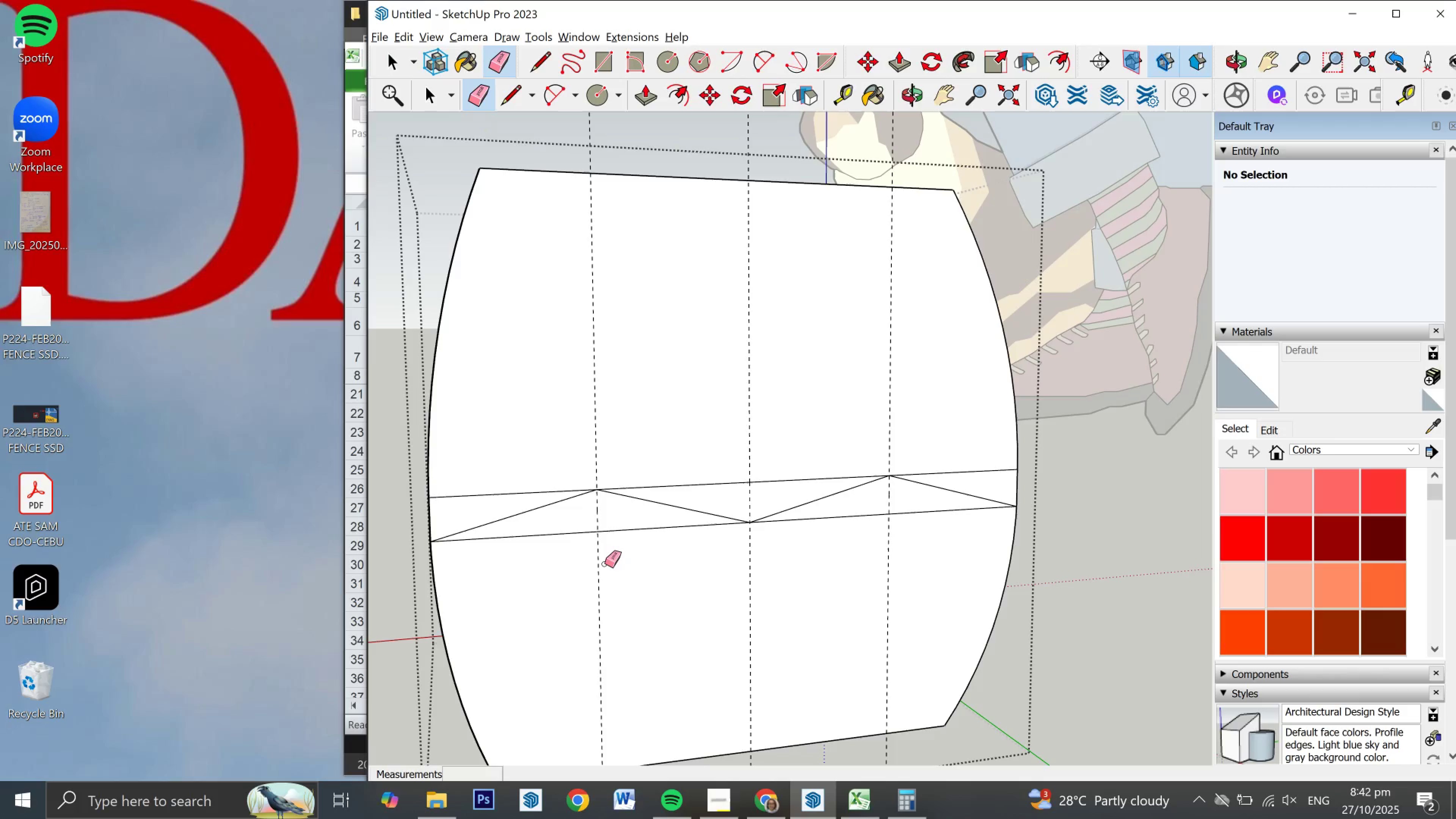 
key(T)
 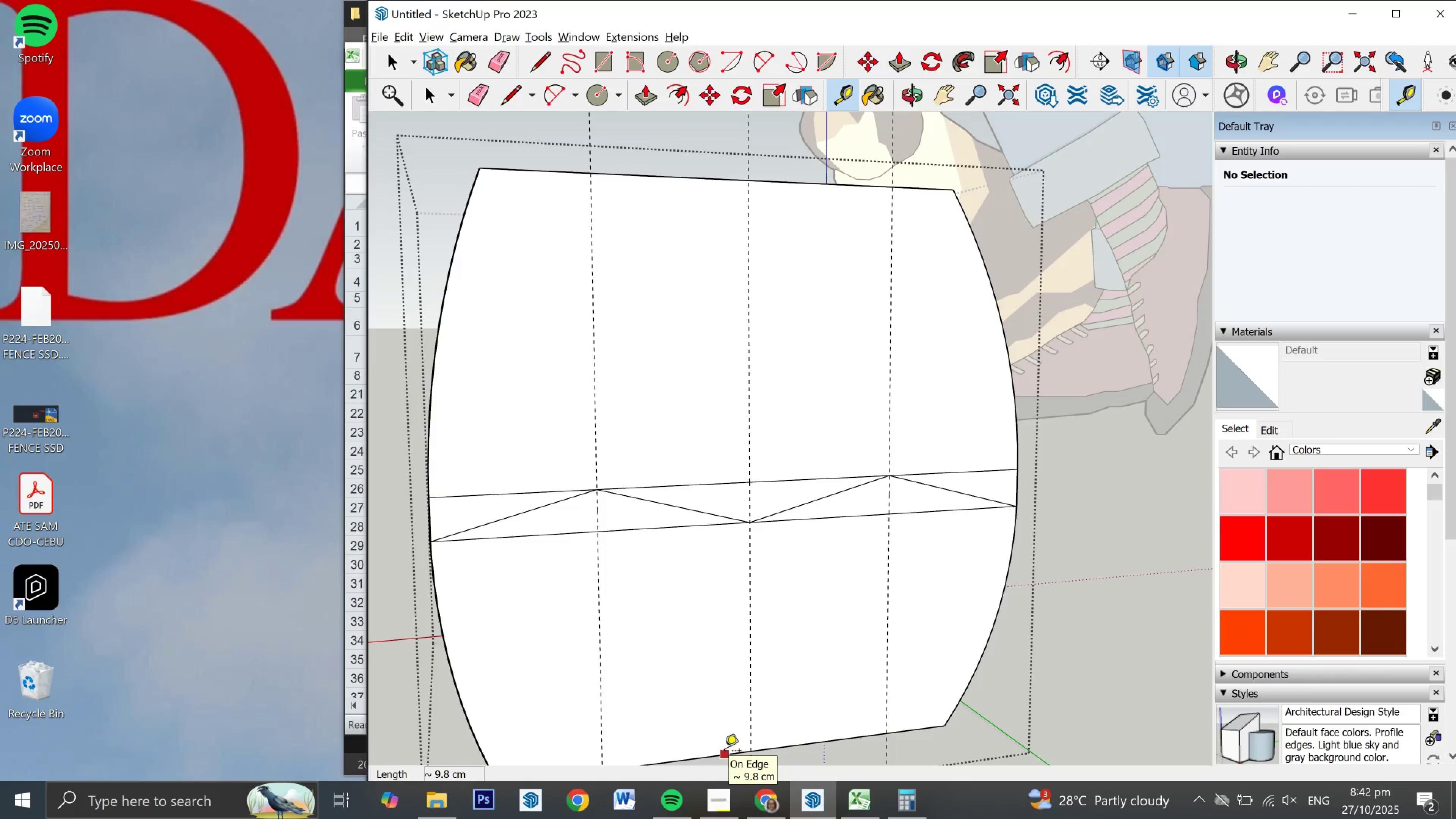 
left_click([725, 752])
 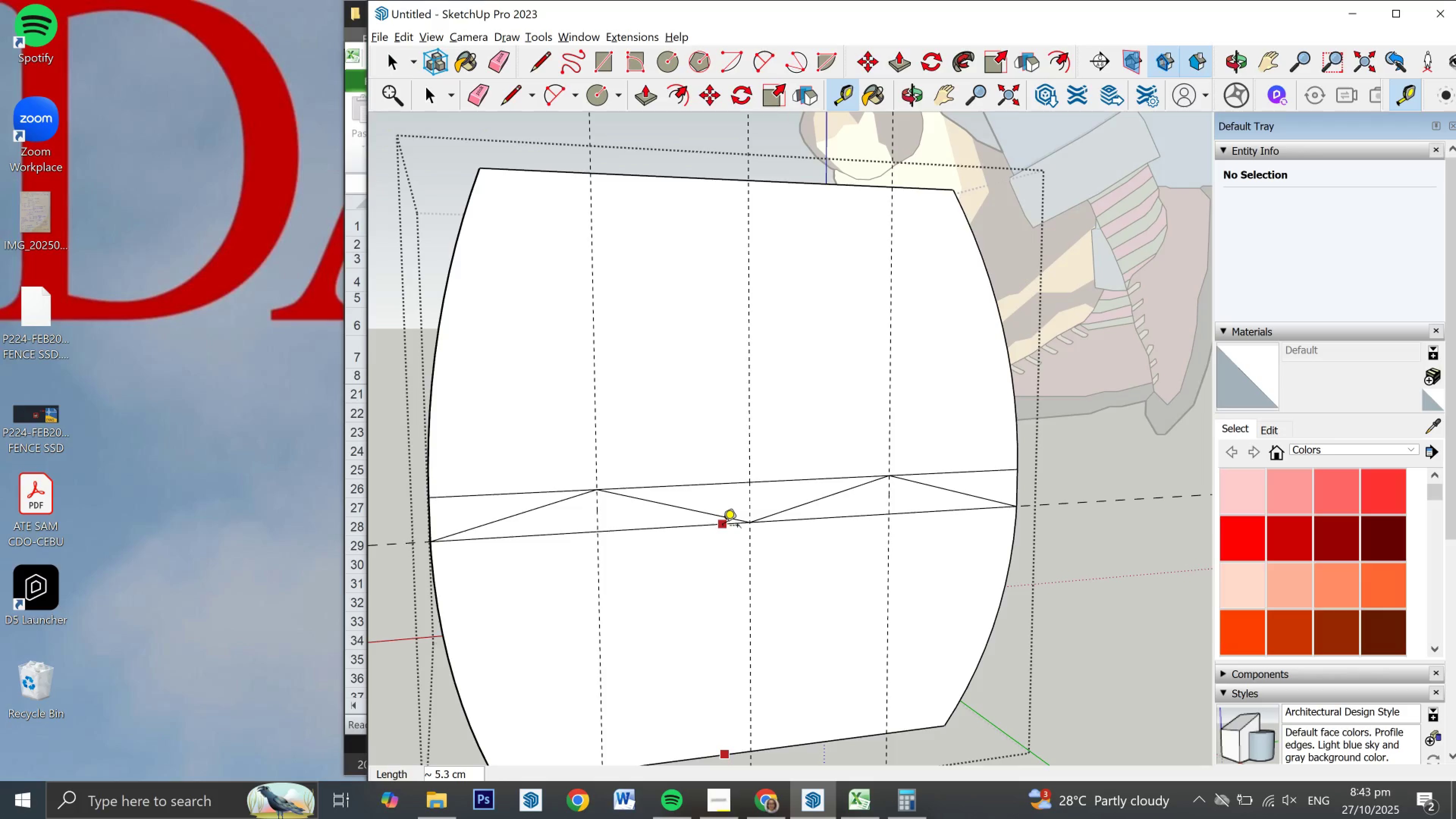 
wait(63.01)
 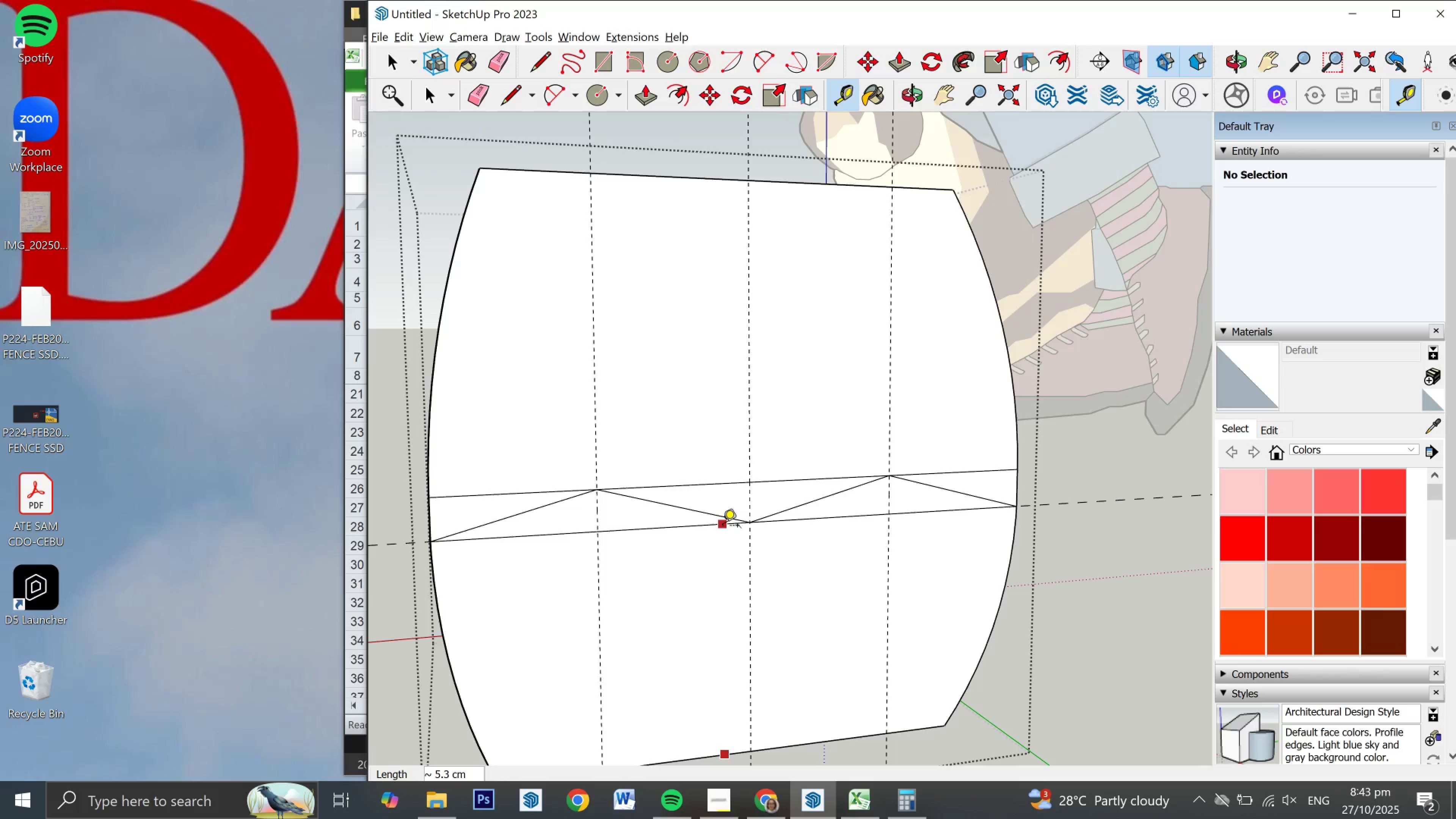 
key(Numpad4)
 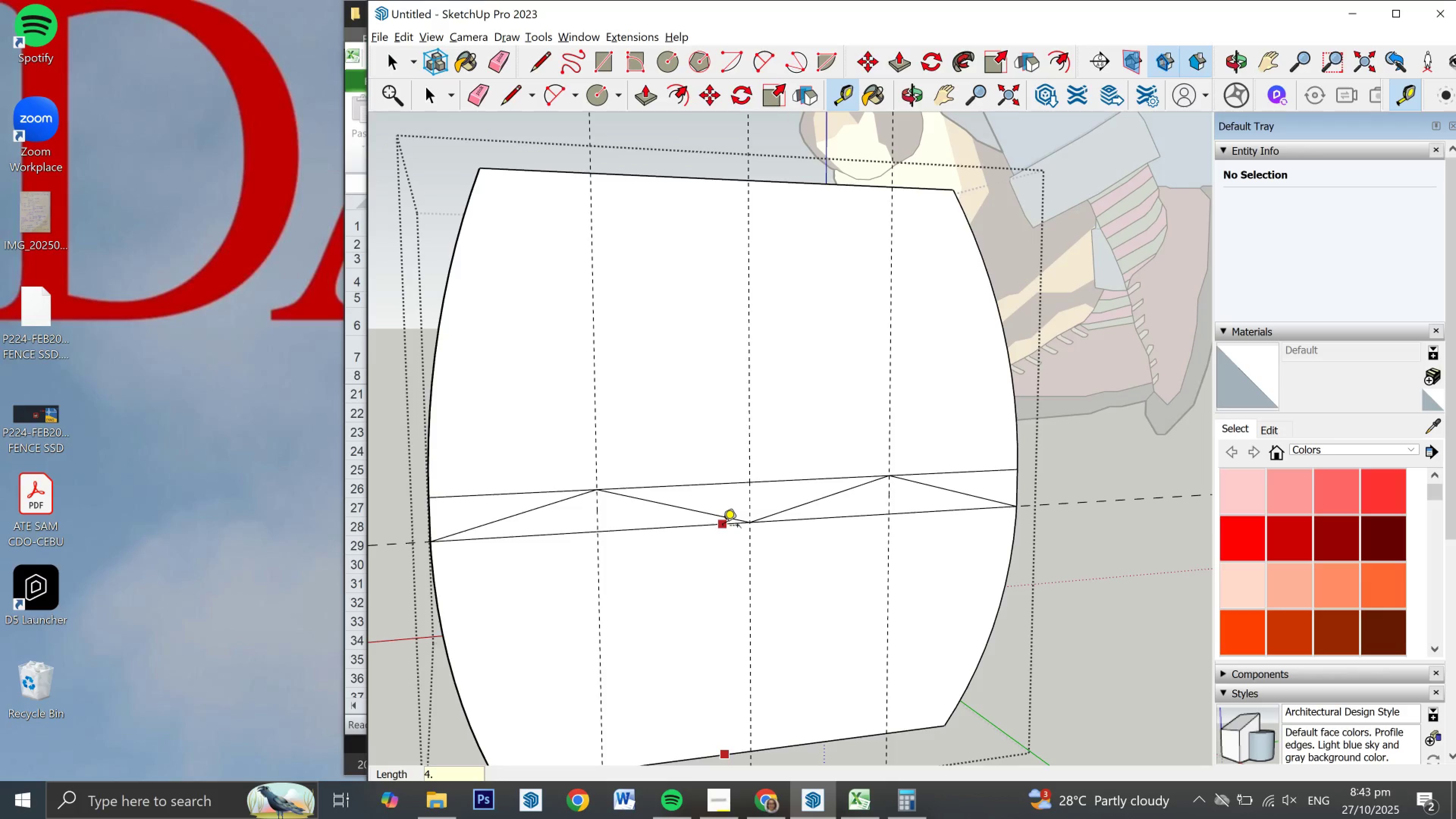 
key(NumpadDecimal)
 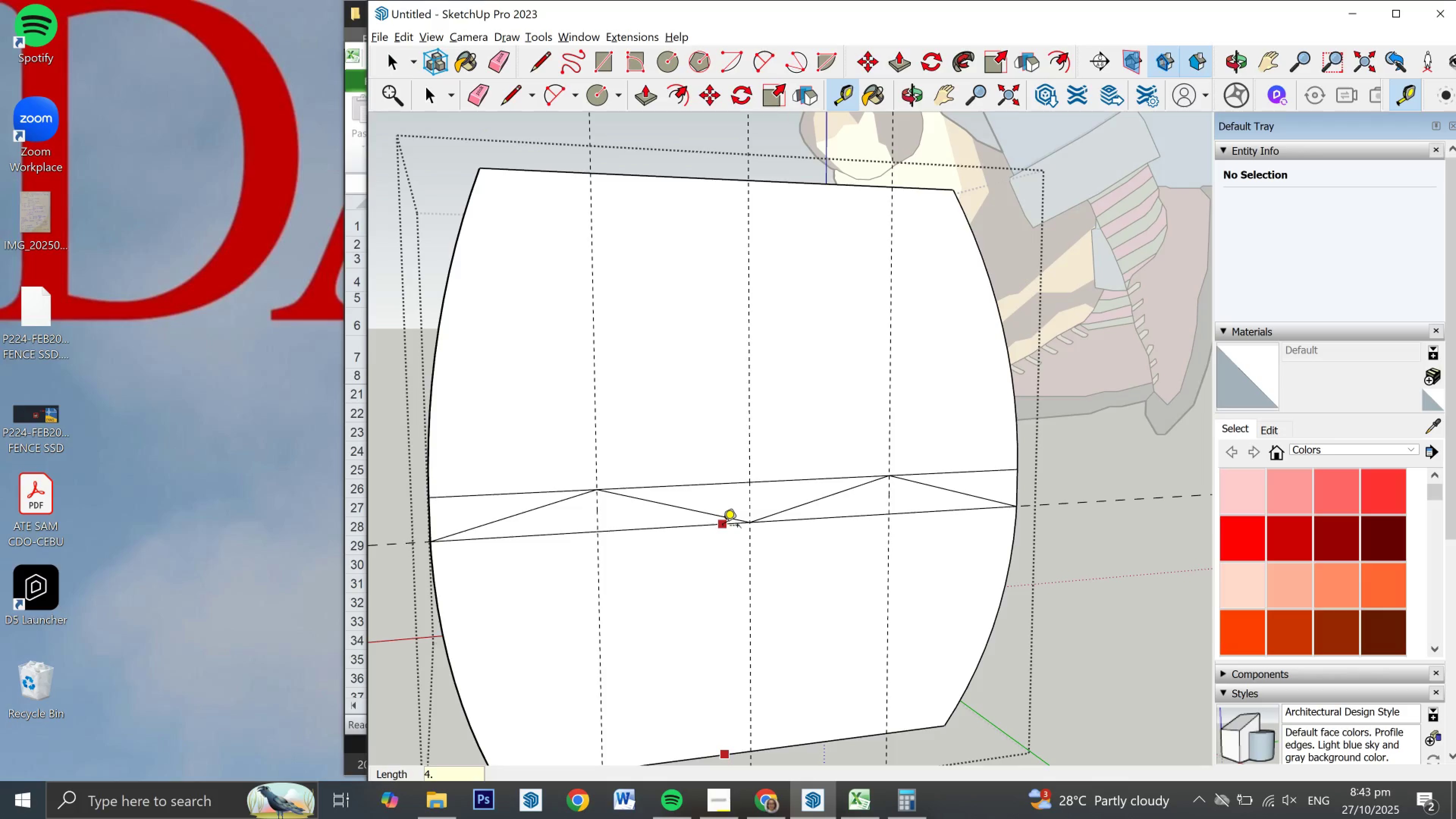 
key(Numpad5)
 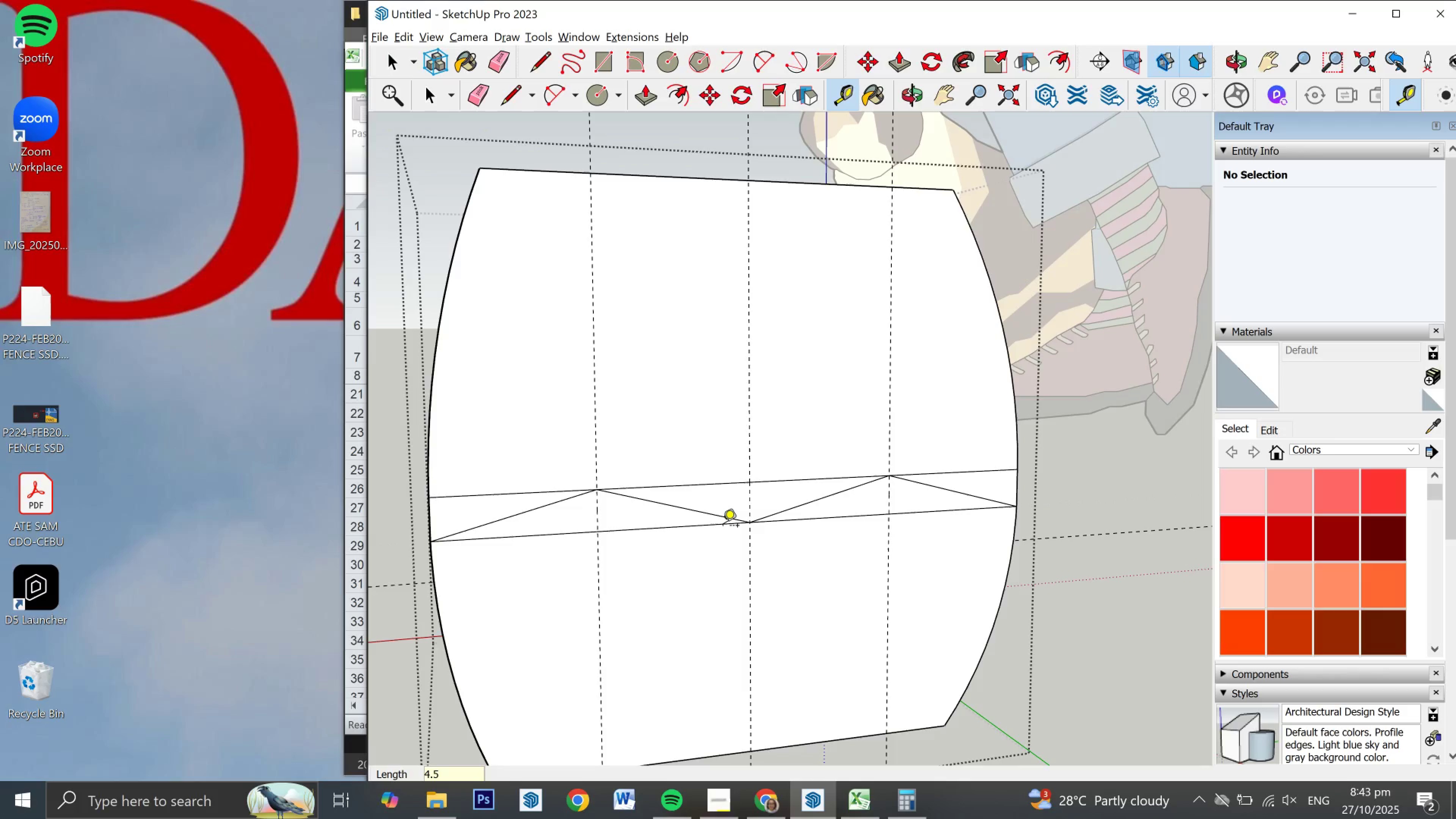 
key(NumpadEnter)
 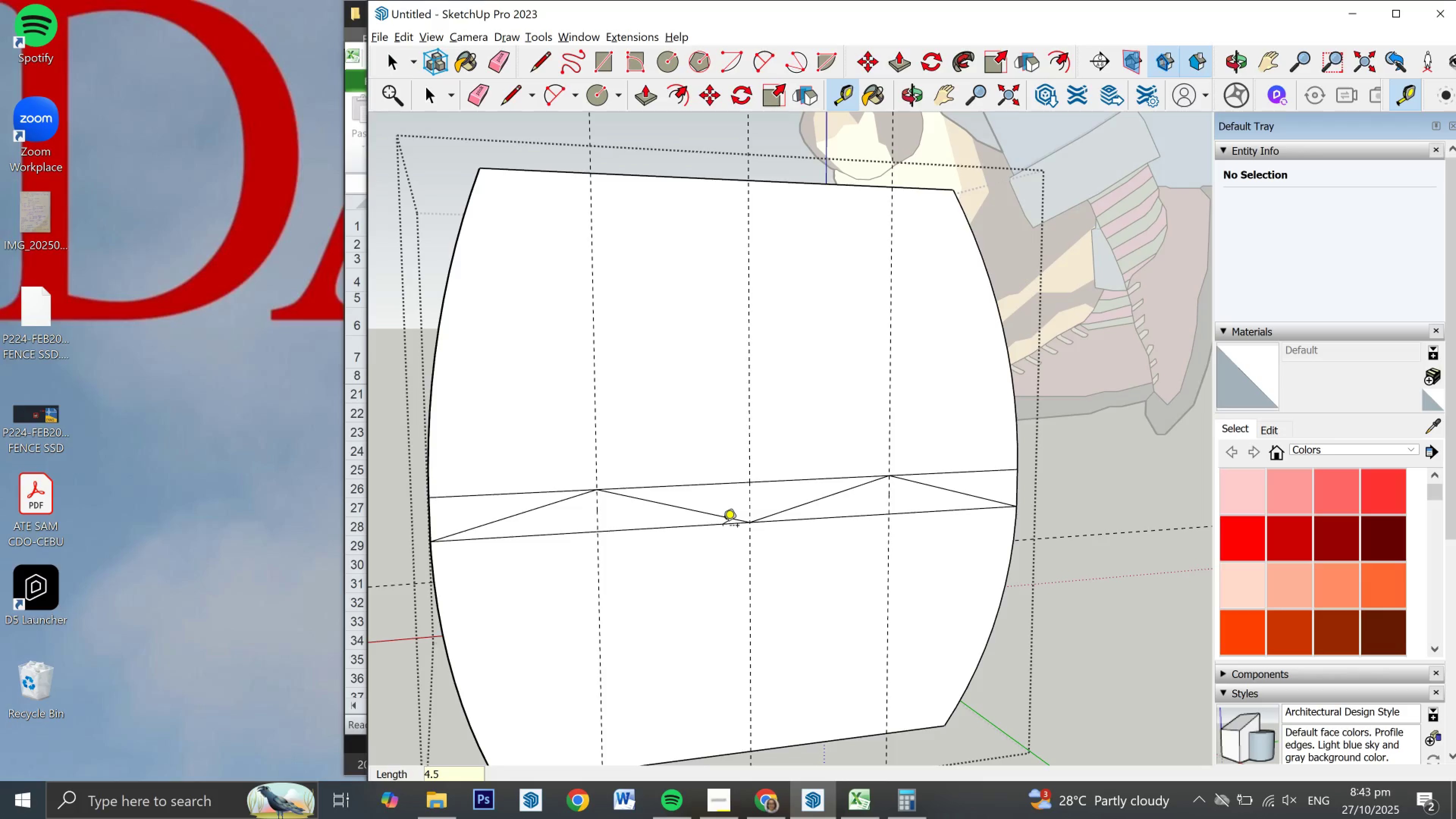 
key(Control+ControlLeft)
 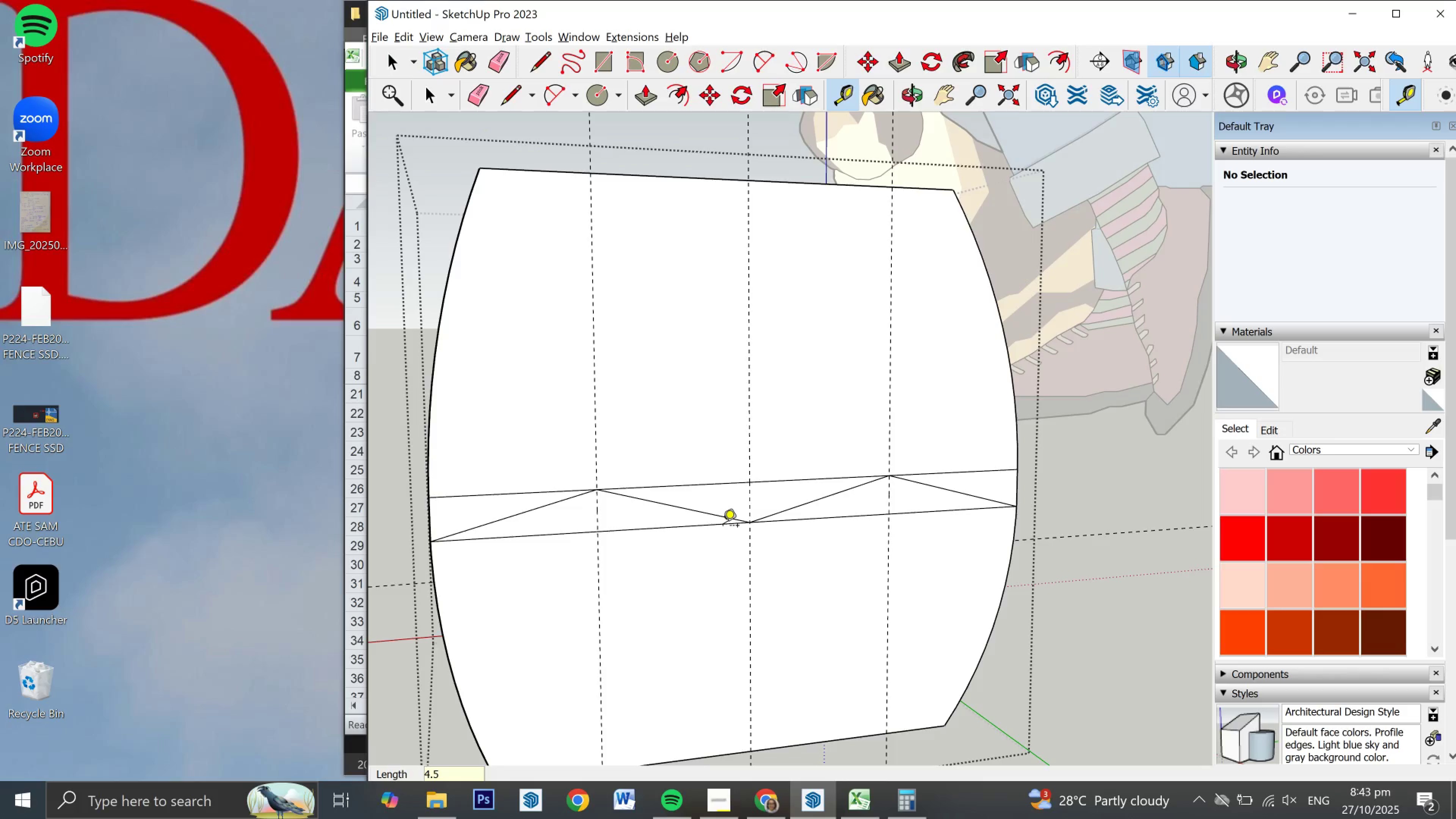 
key(Control+Z)
 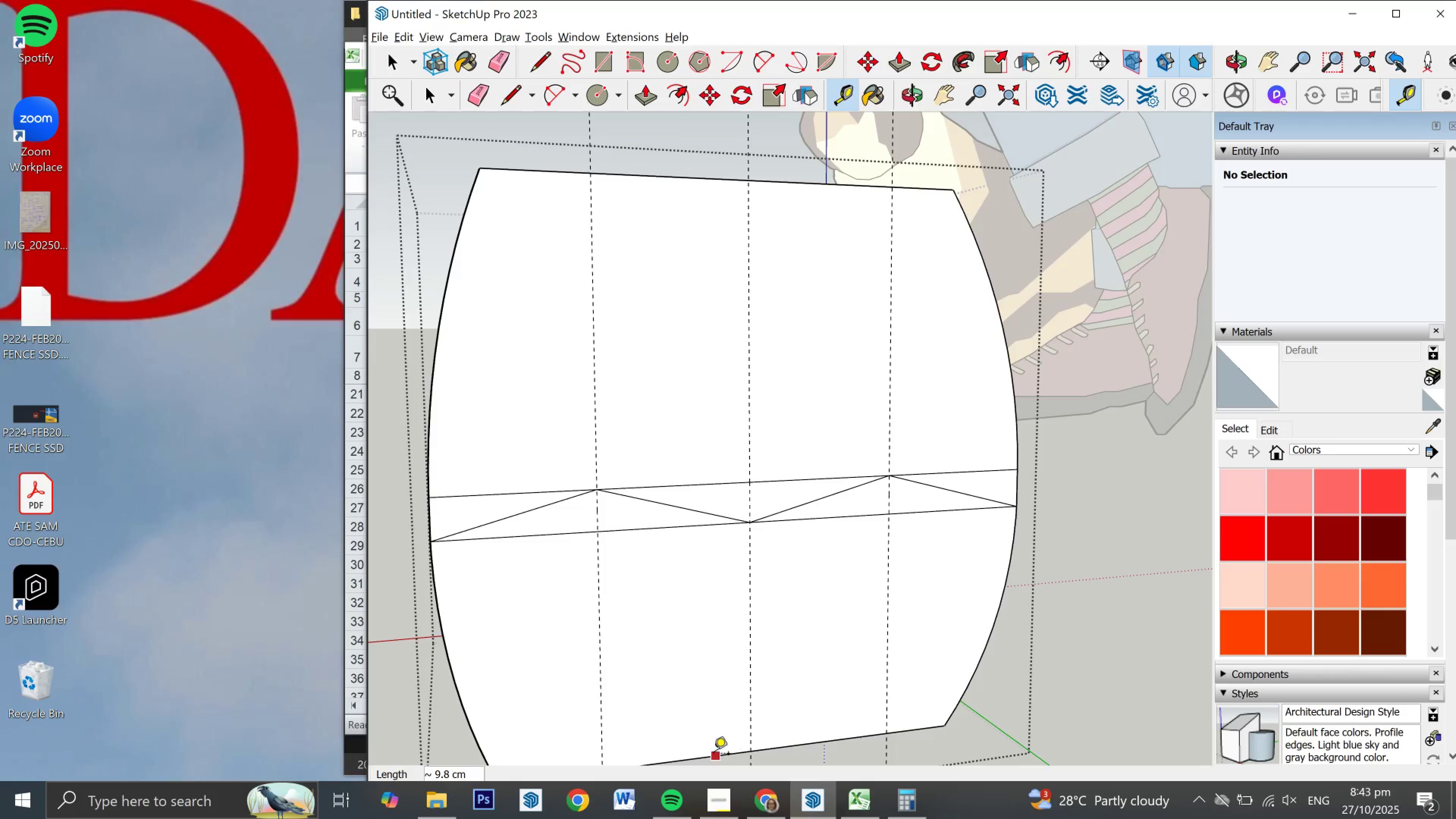 
left_click([714, 755])
 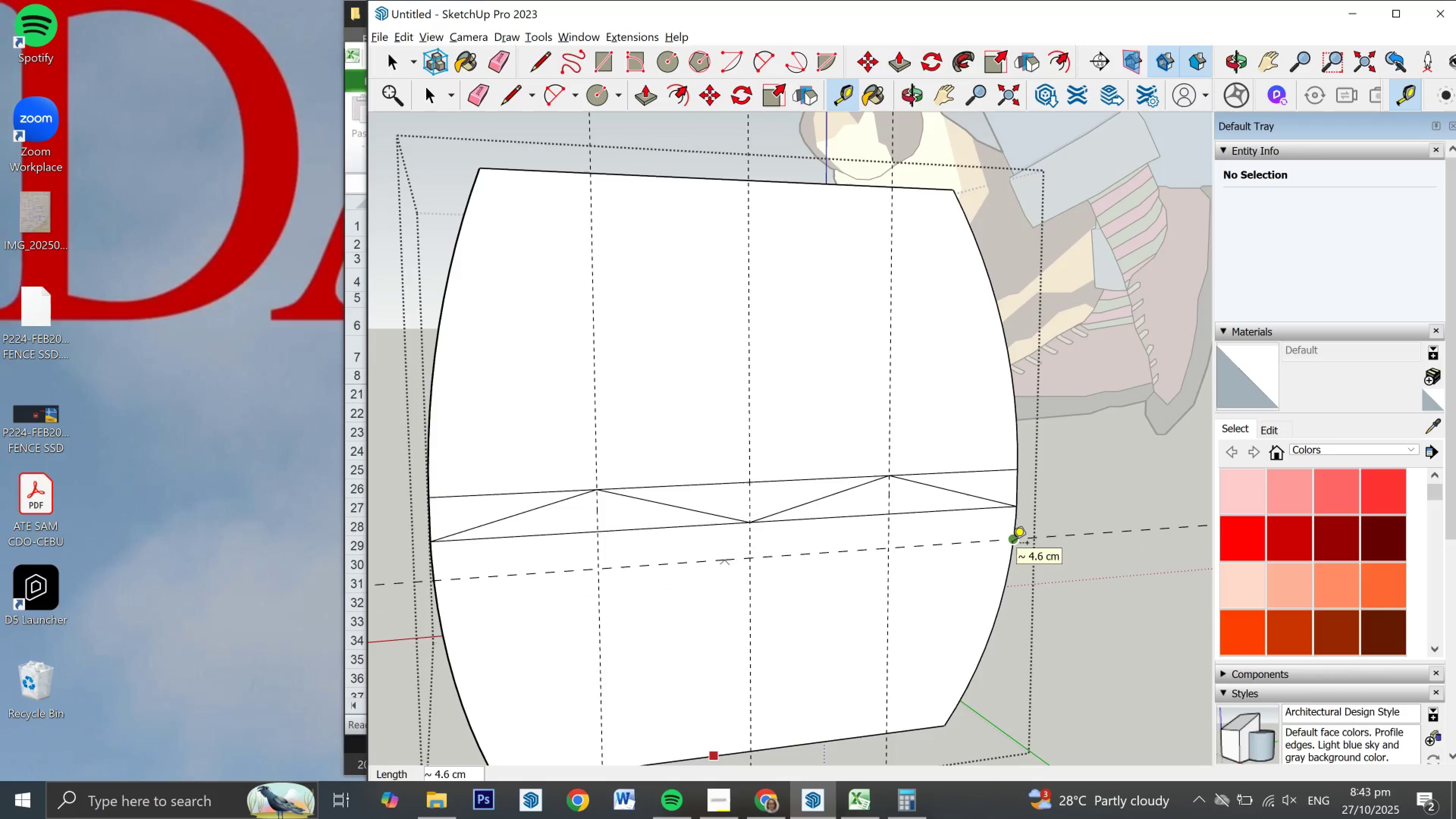 
wait(15.33)
 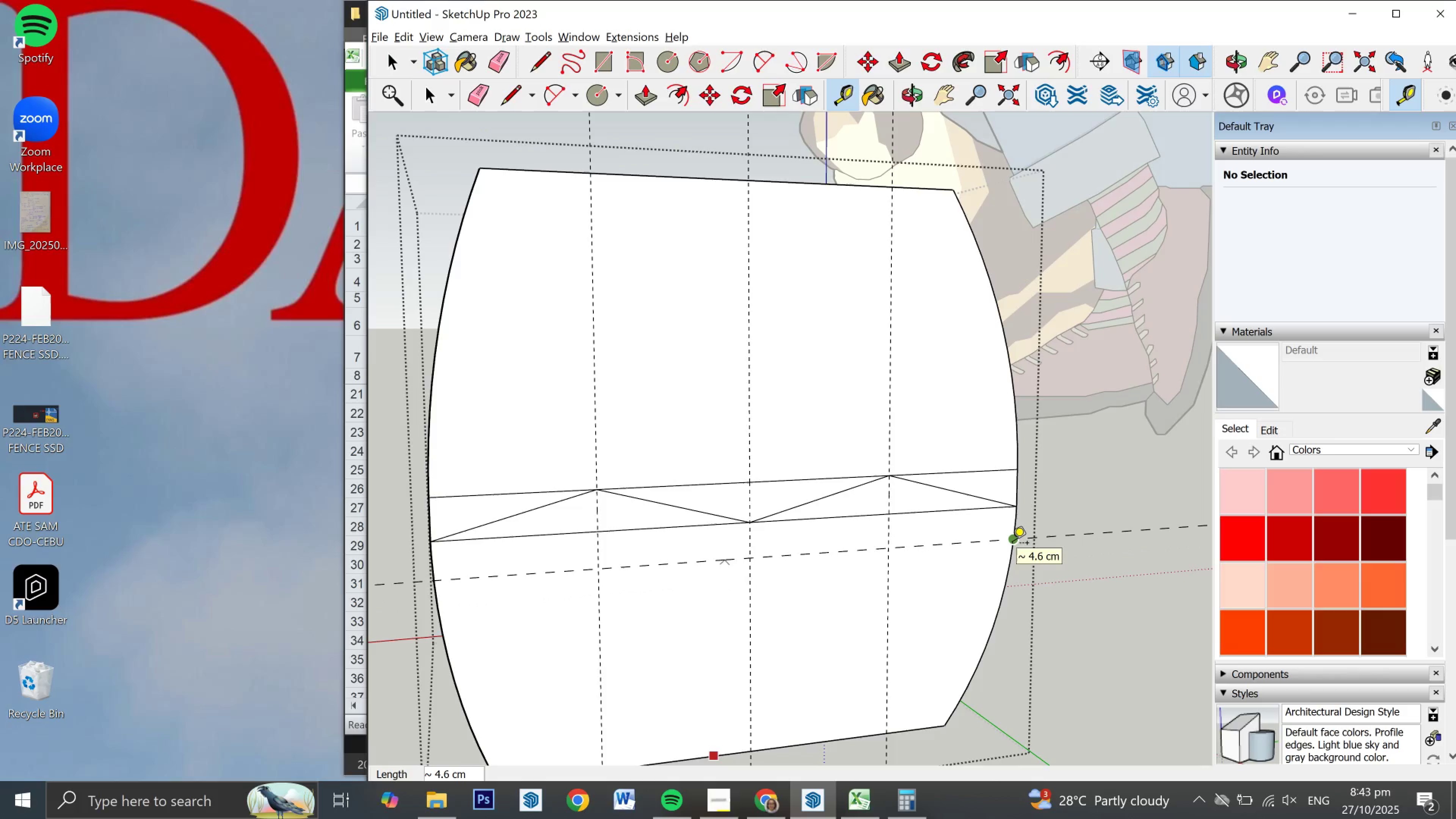 
scroll: coordinate [1012, 537], scroll_direction: up, amount: 17.0
 